 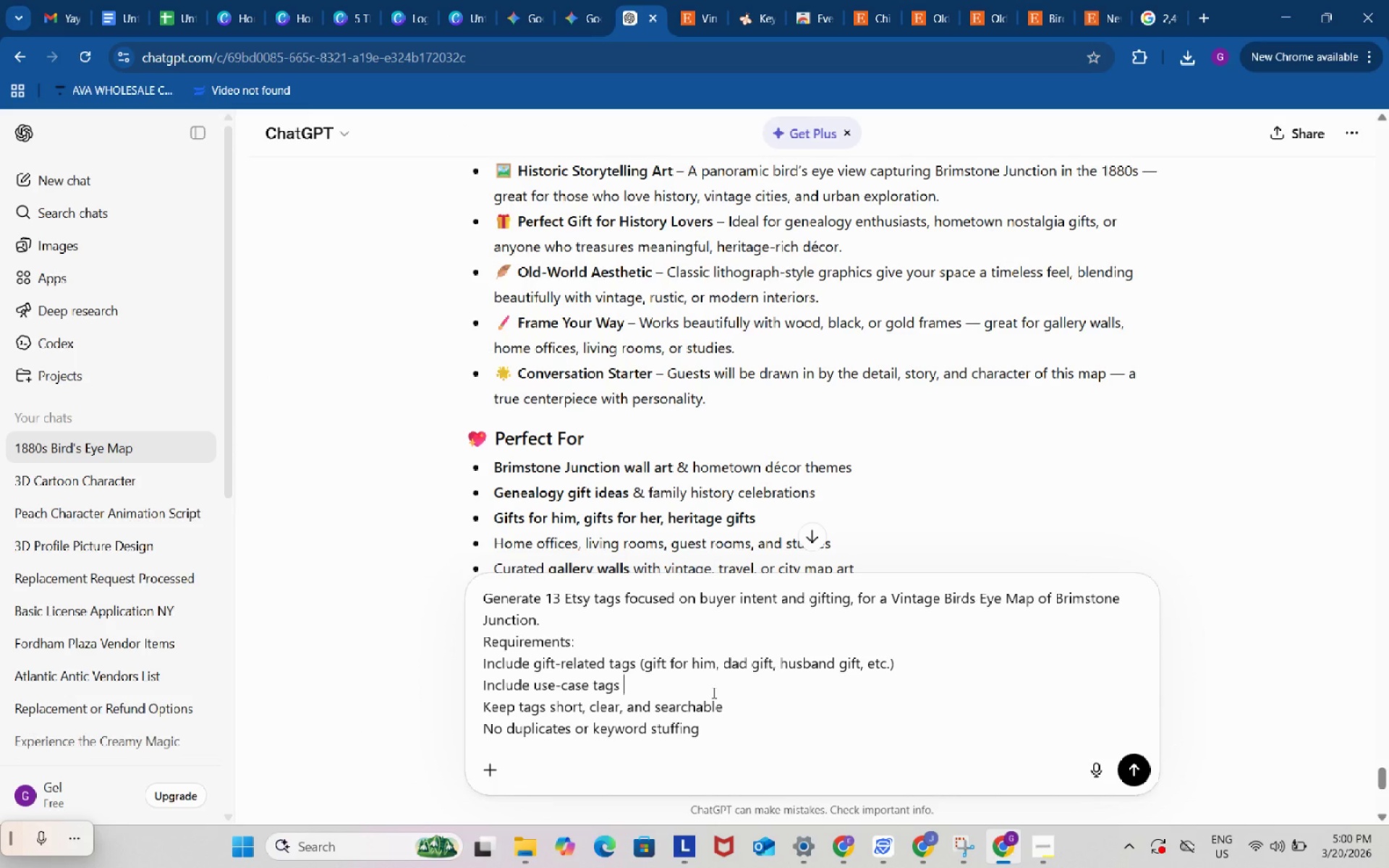 
key(Control+ControlLeft)
 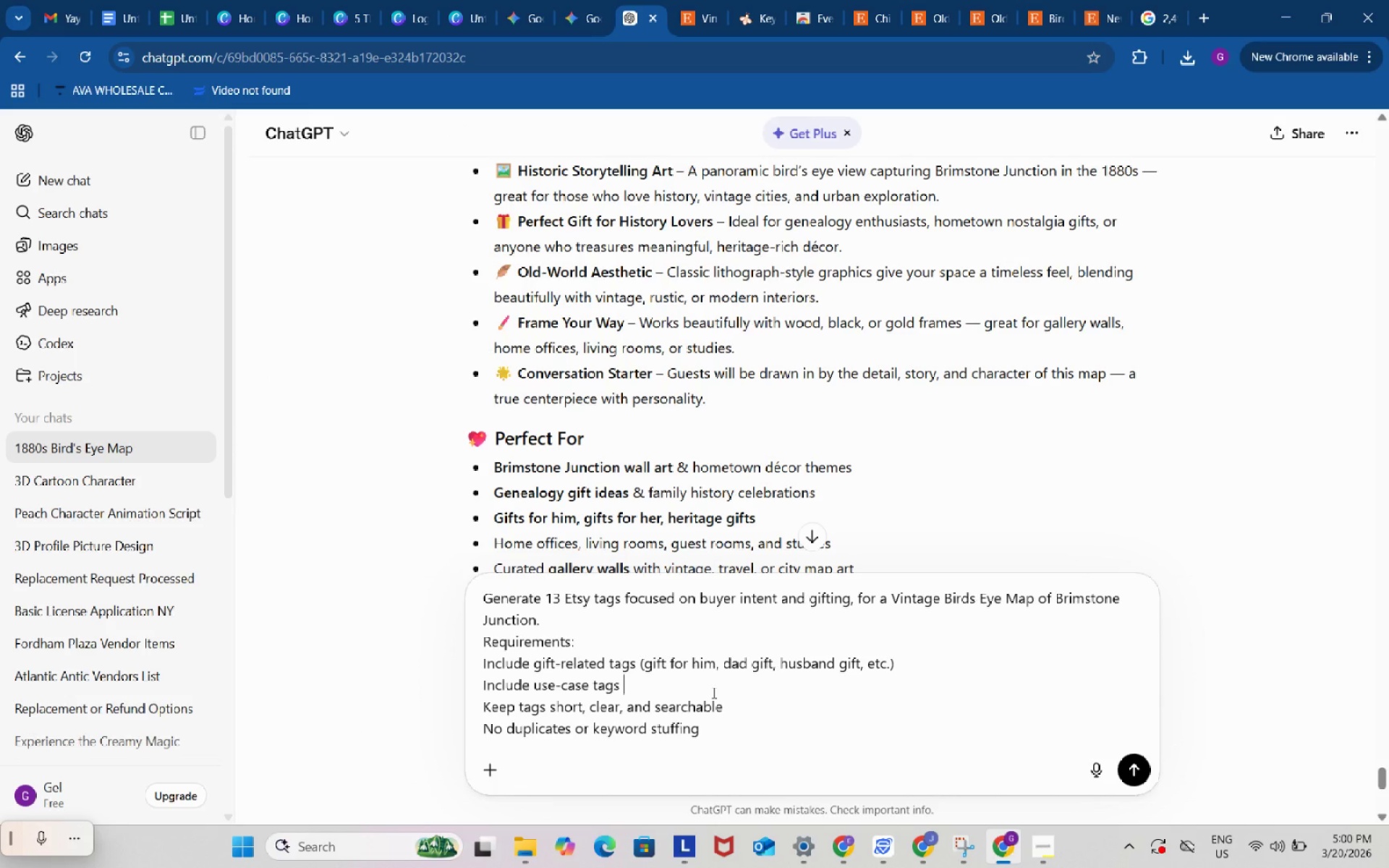 
key(Control+V)
 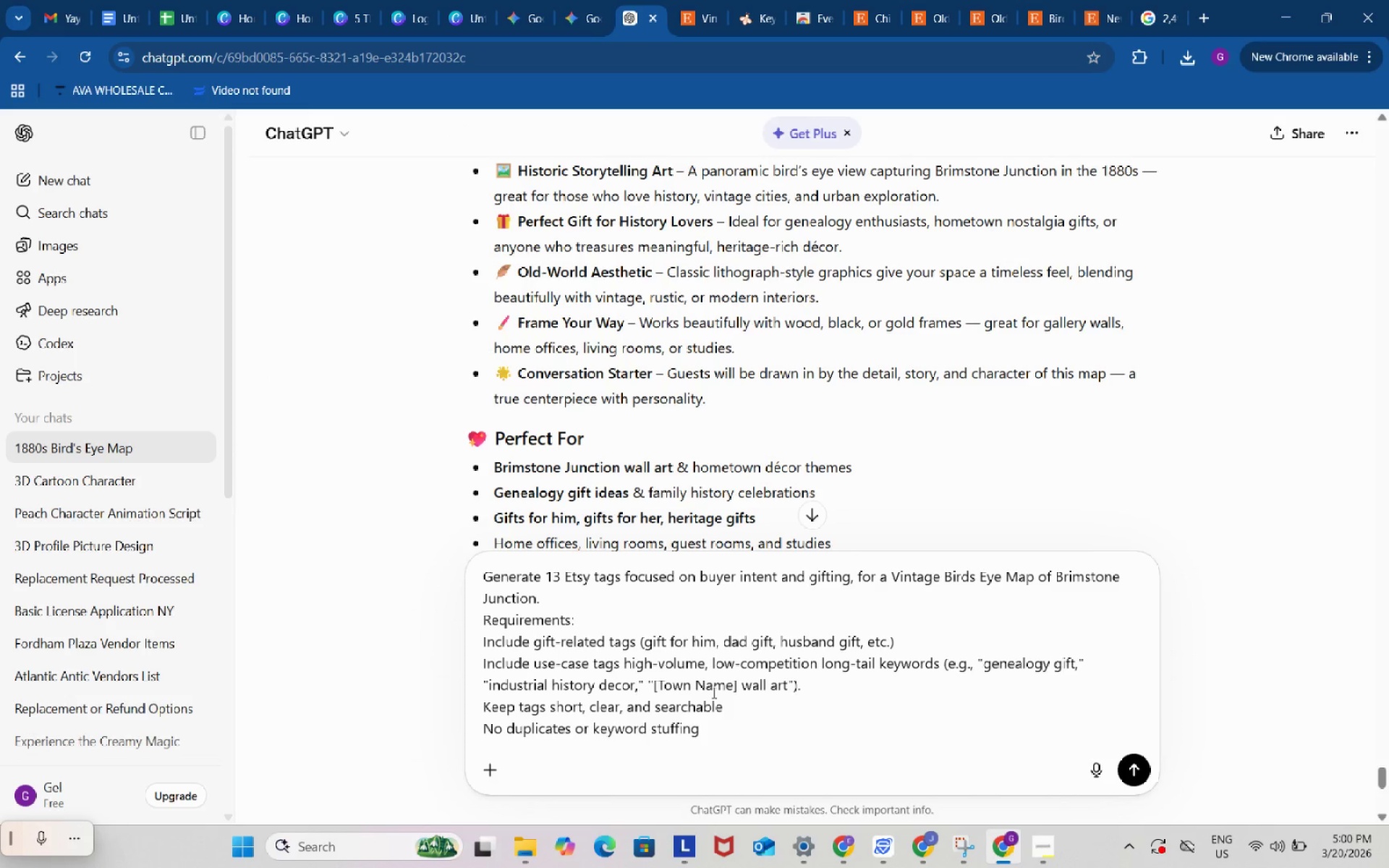 
key(Enter)
 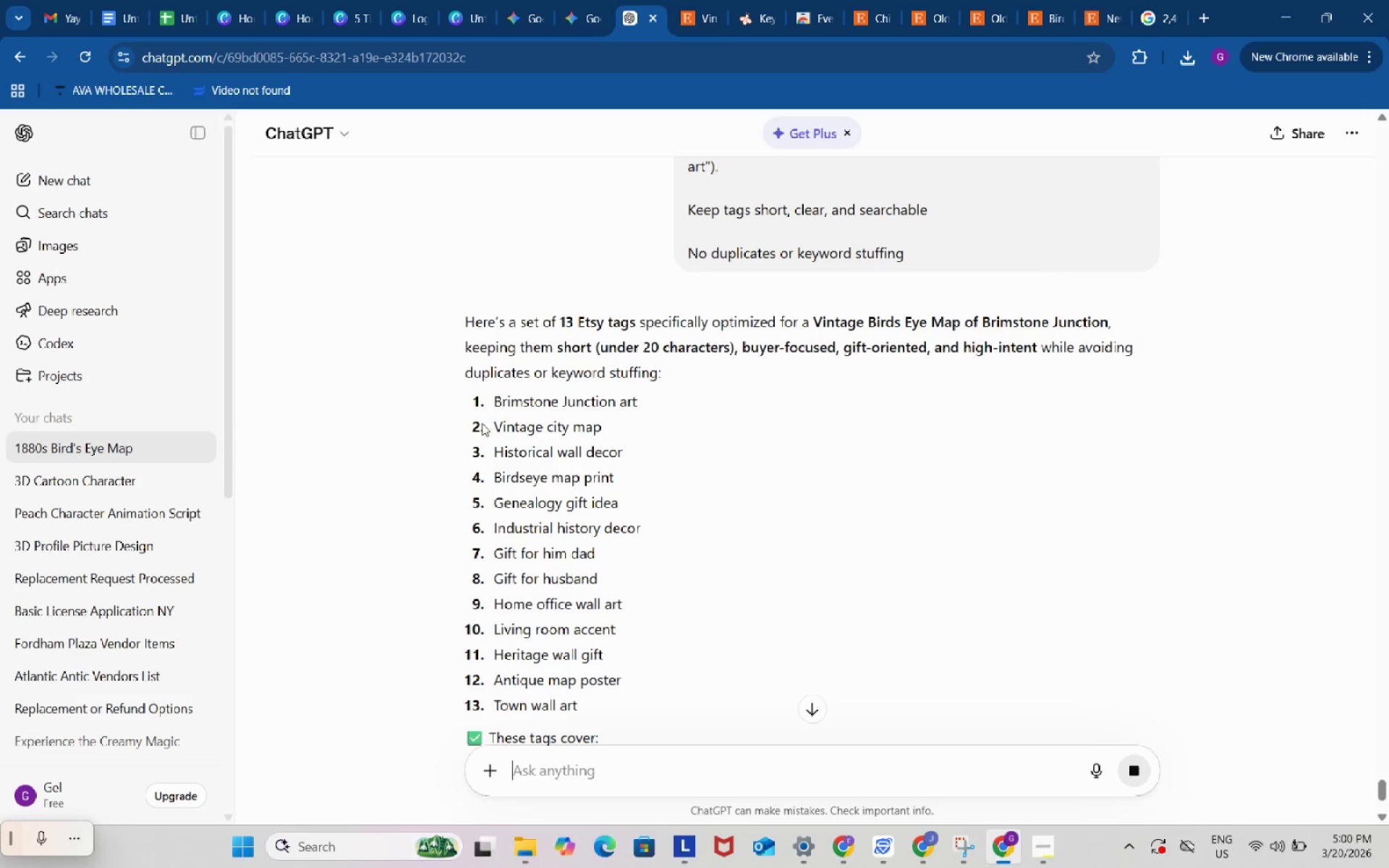 
wait(5.31)
 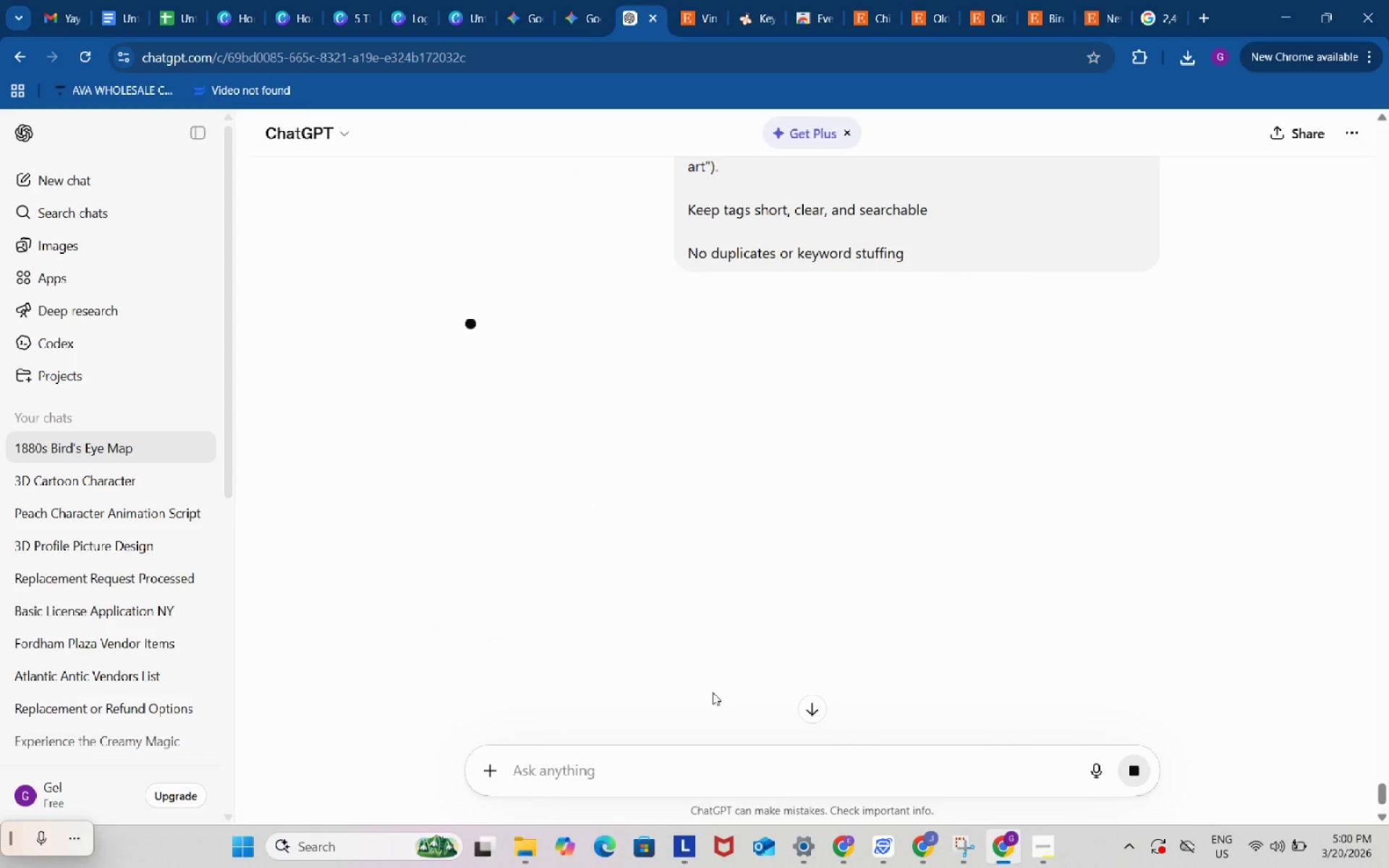 
left_click_drag(start_coordinate=[497, 428], to_coordinate=[605, 427])
 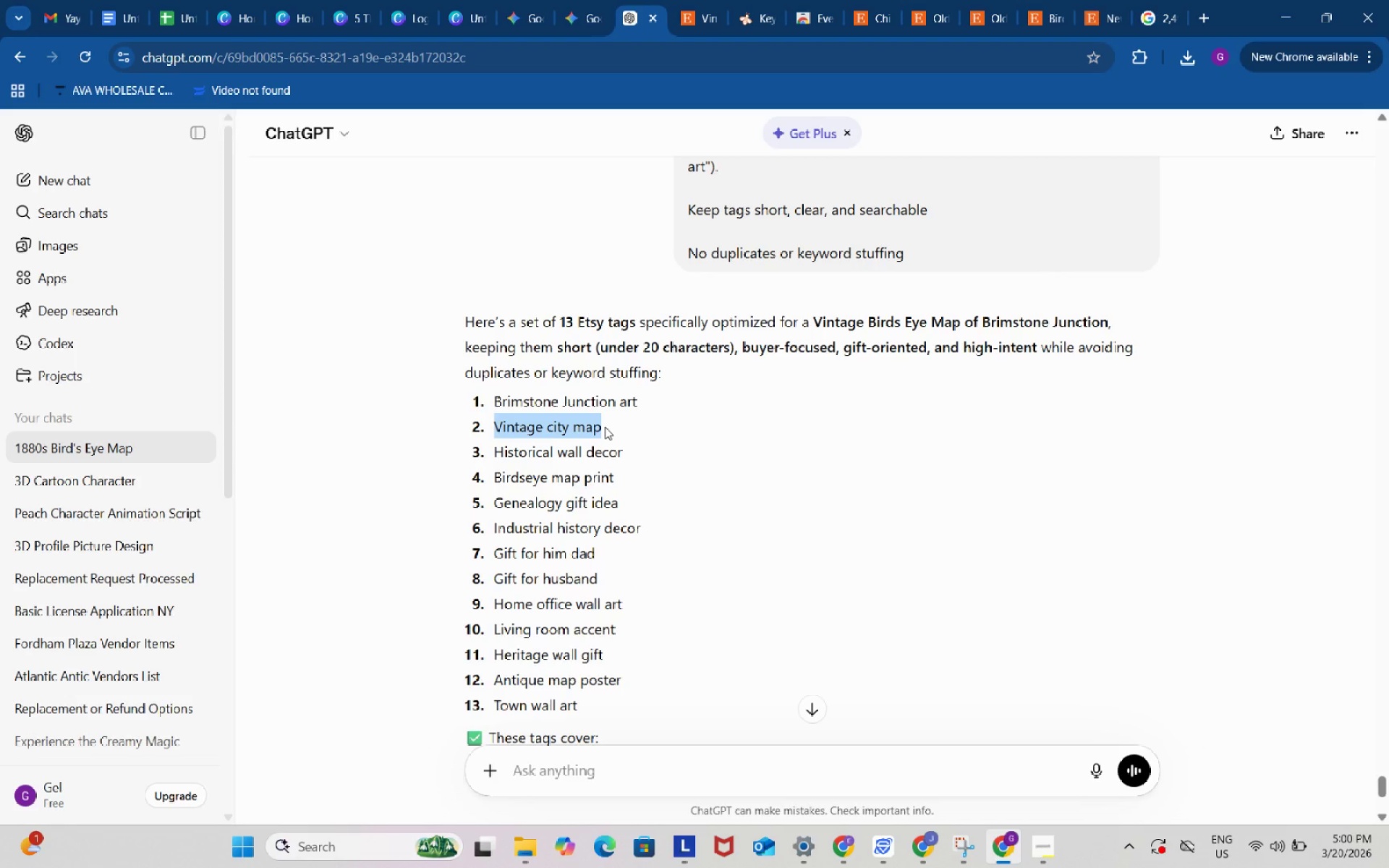 
key(Control+ControlLeft)
 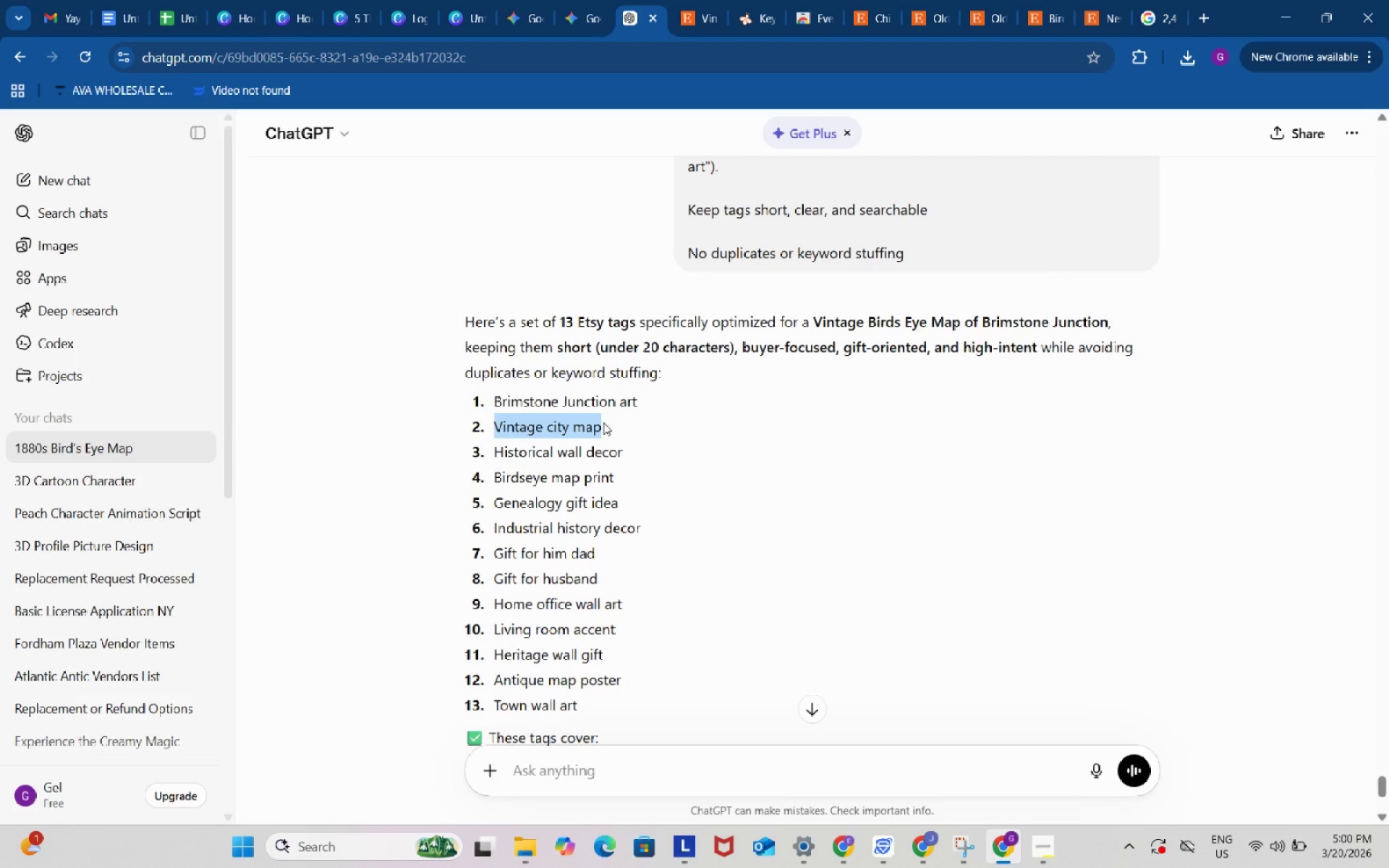 
key(Control+C)
 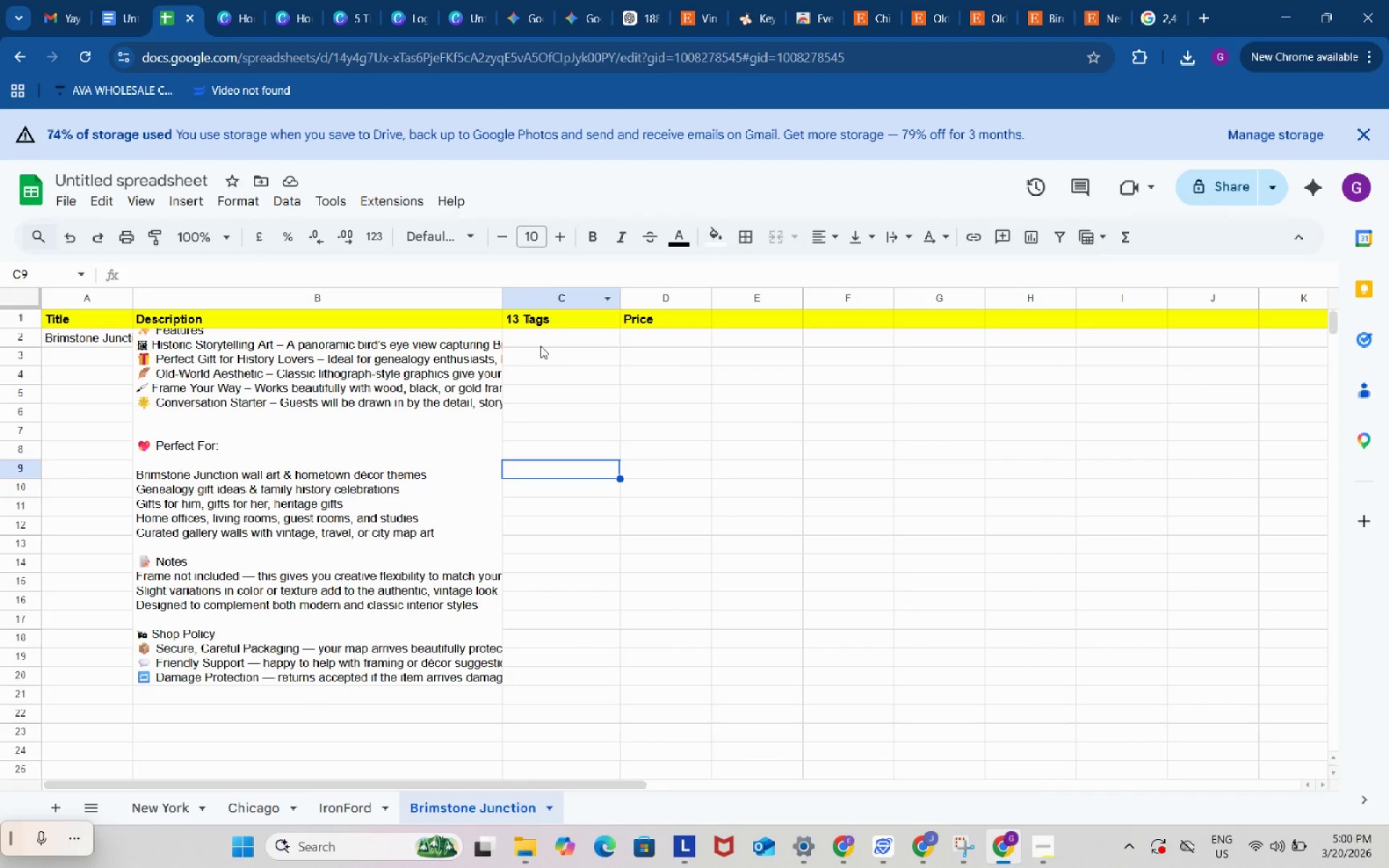 
double_click([540, 342])
 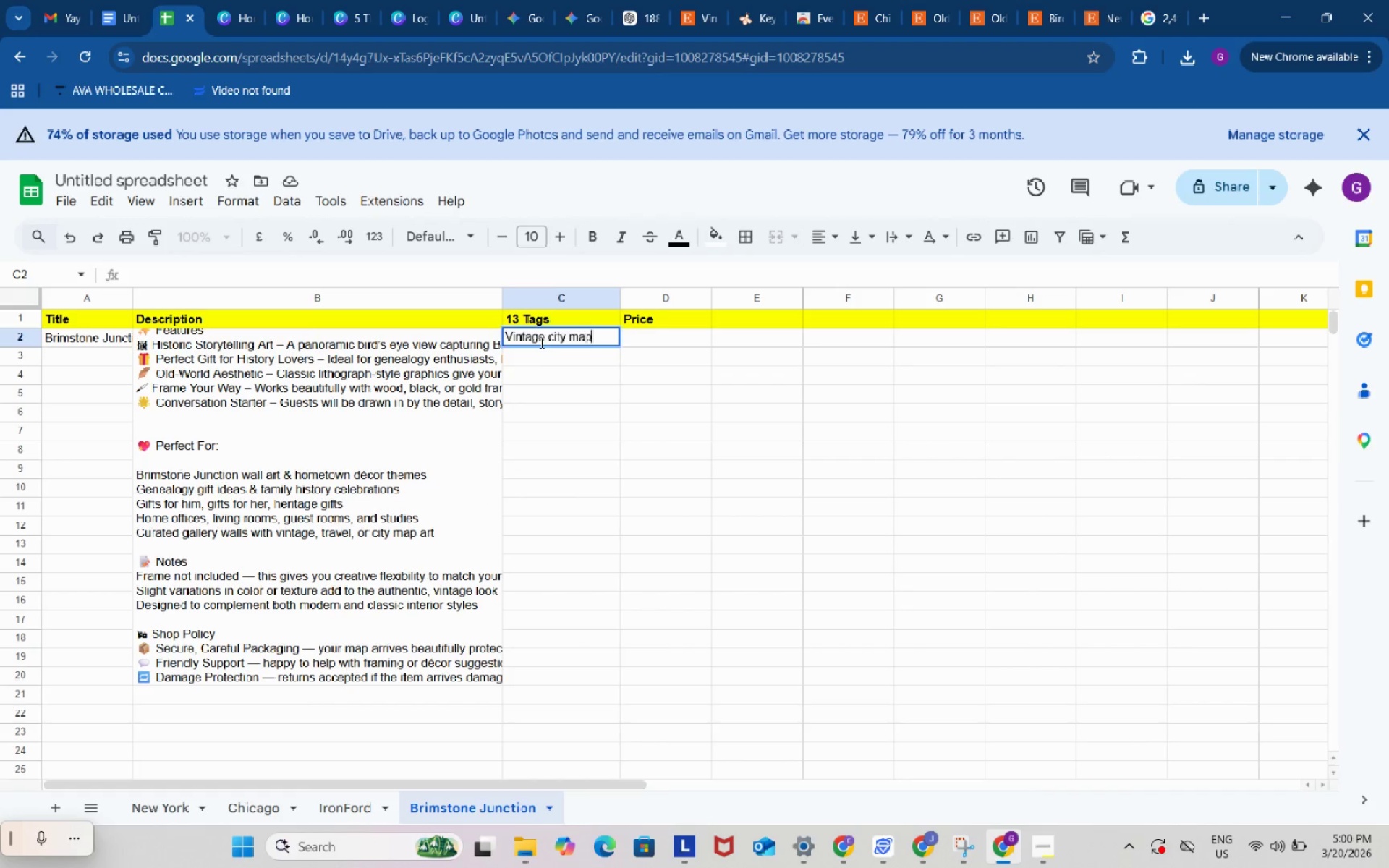 
key(Control+ControlLeft)
 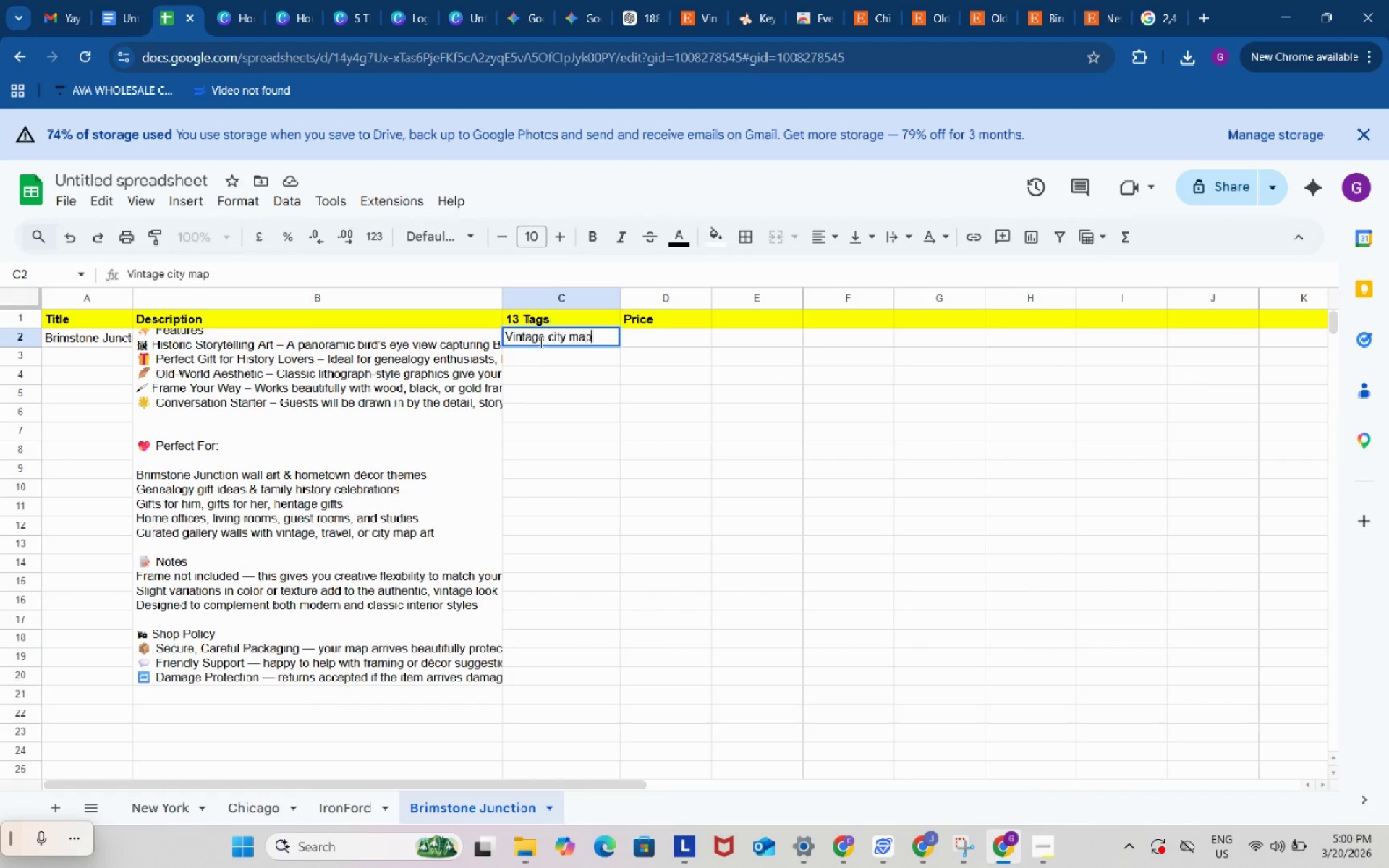 
key(Control+V)
 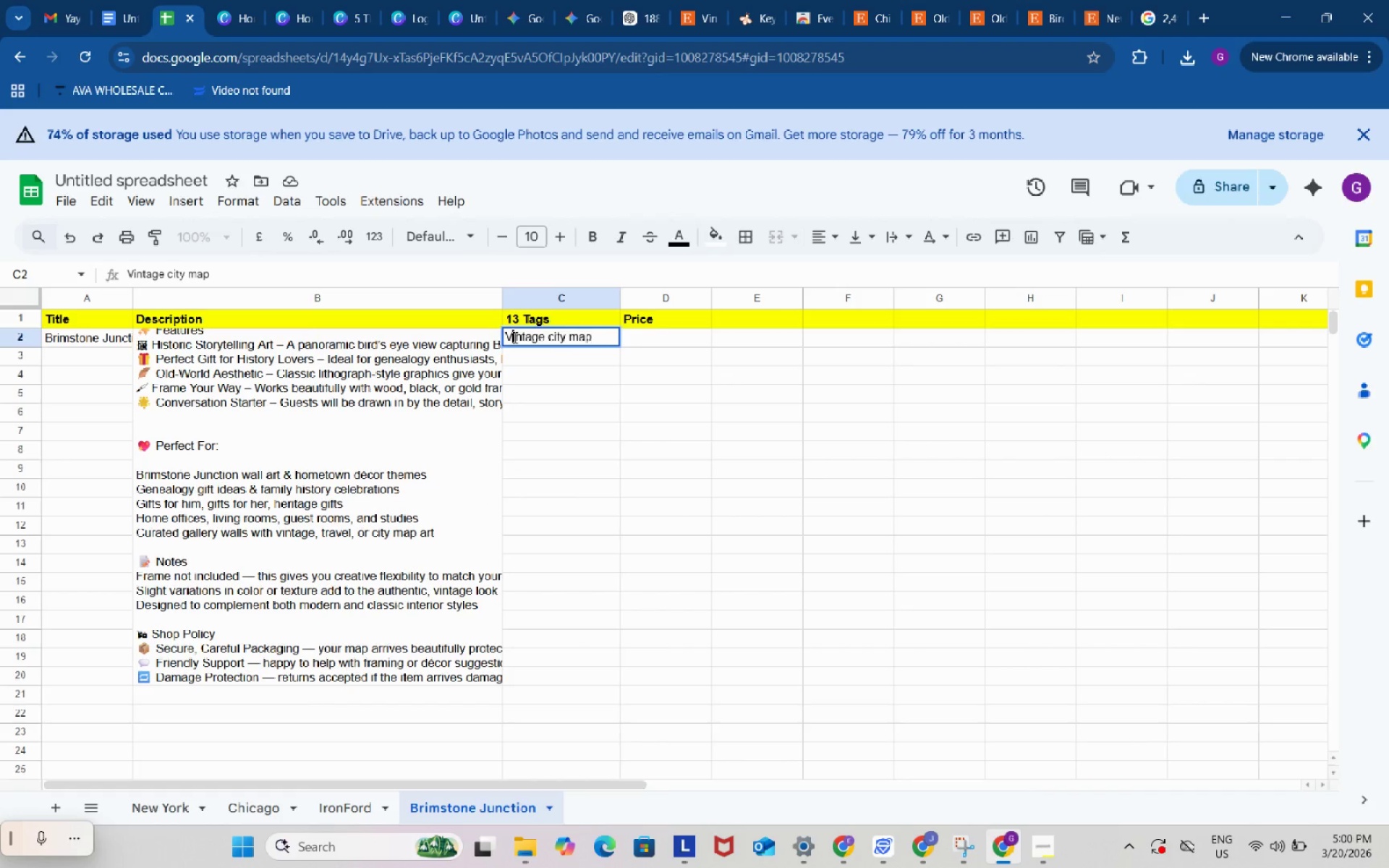 
left_click([514, 337])
 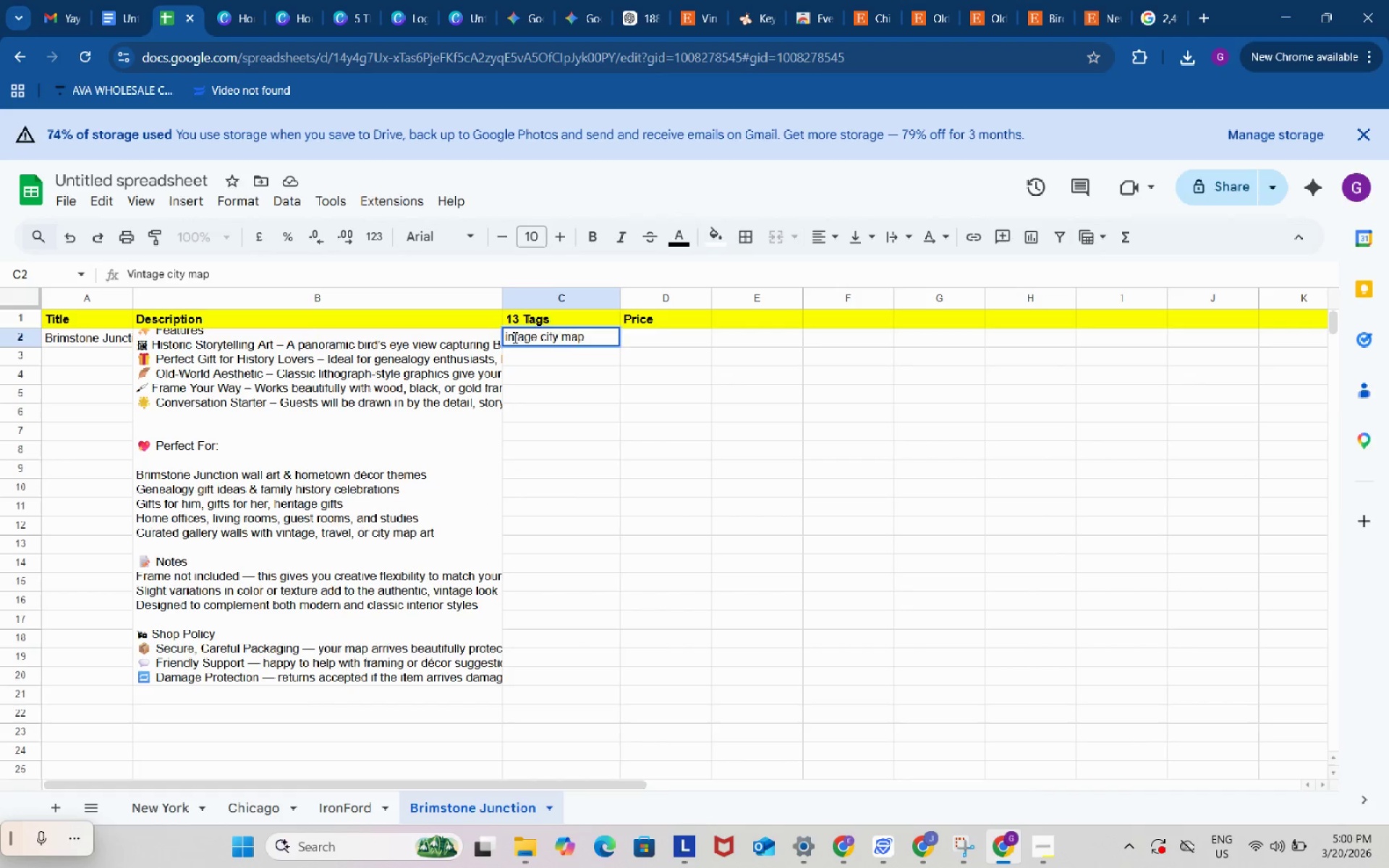 
key(Backspace)
 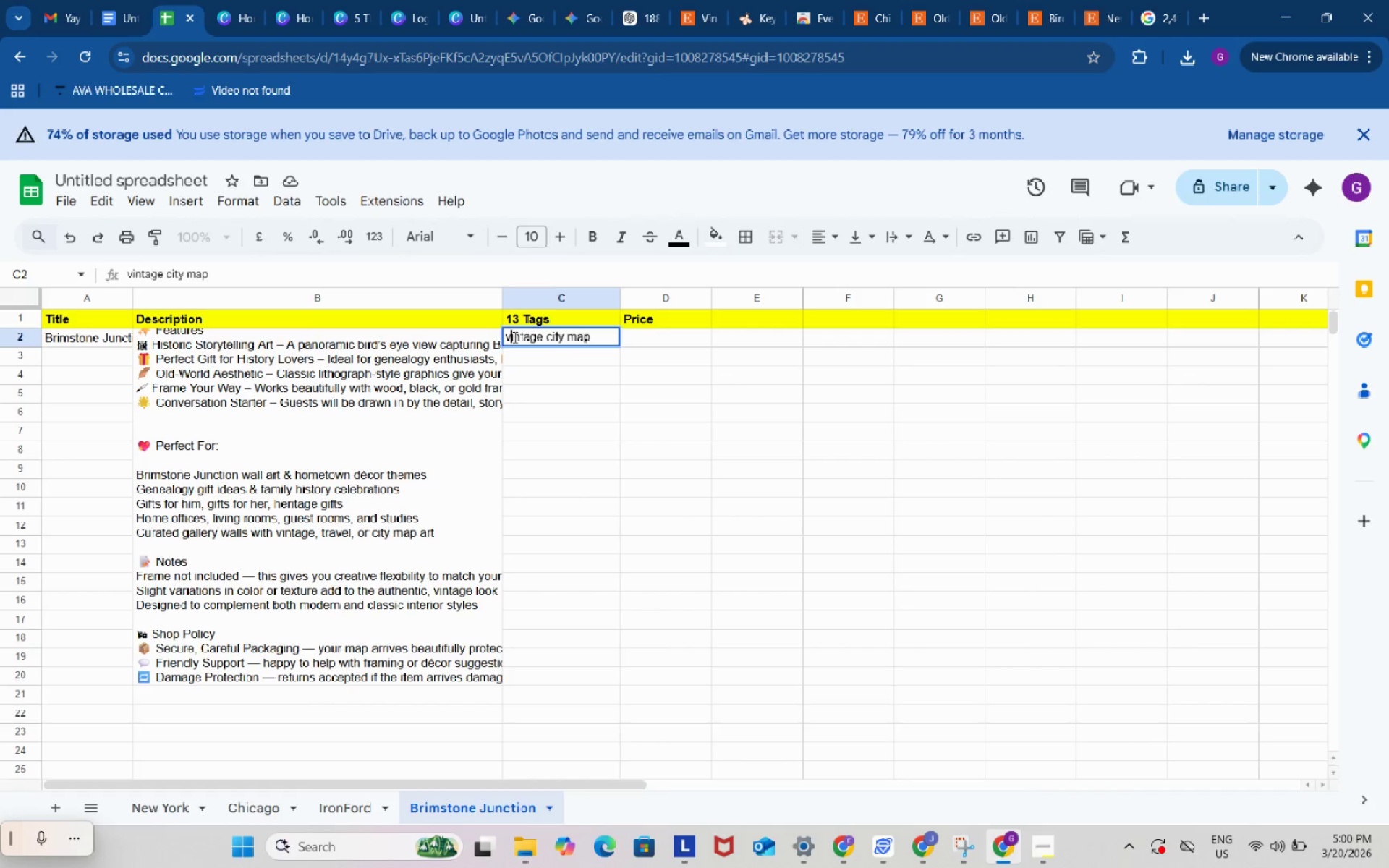 
key(V)
 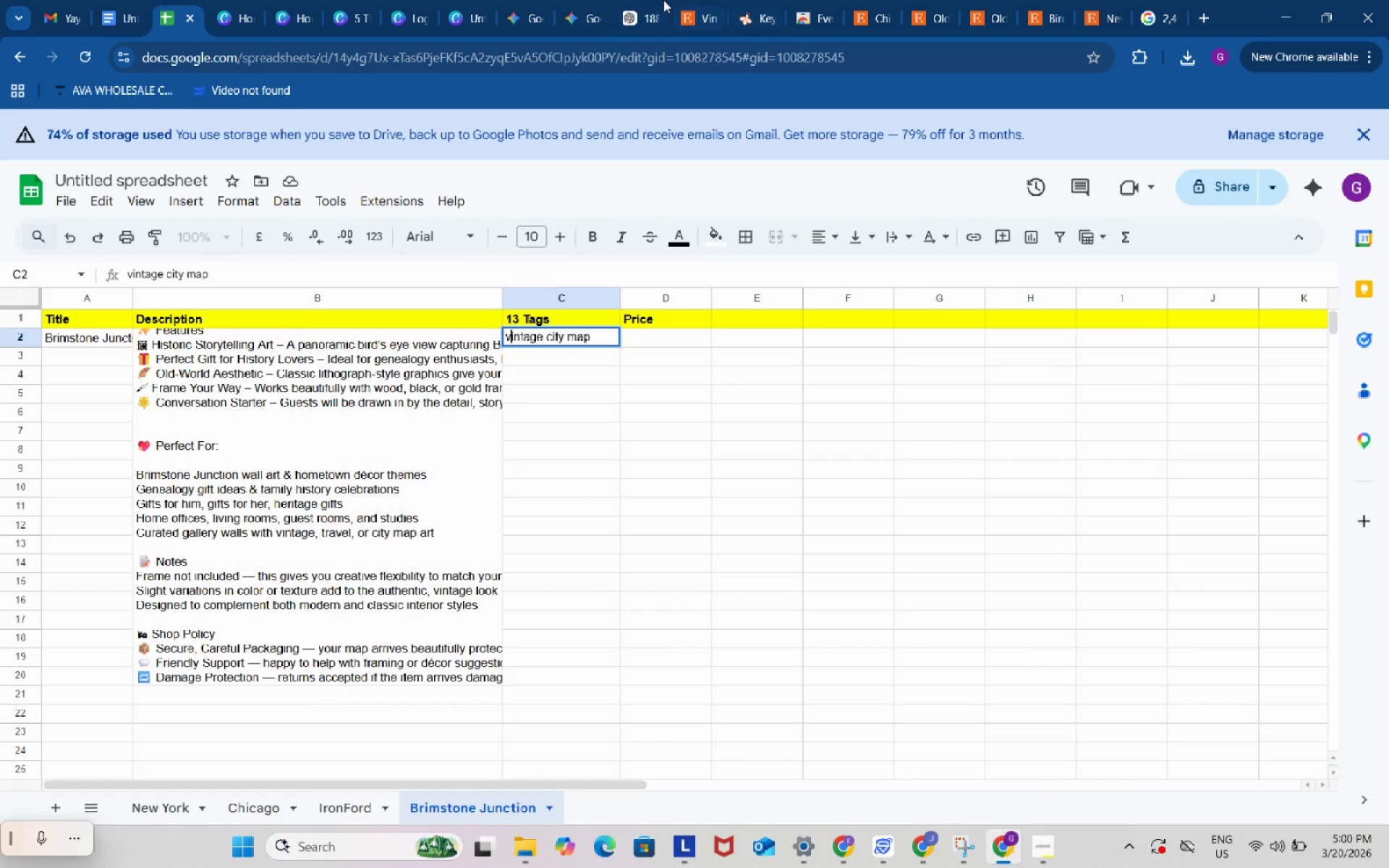 
left_click([652, 0])
 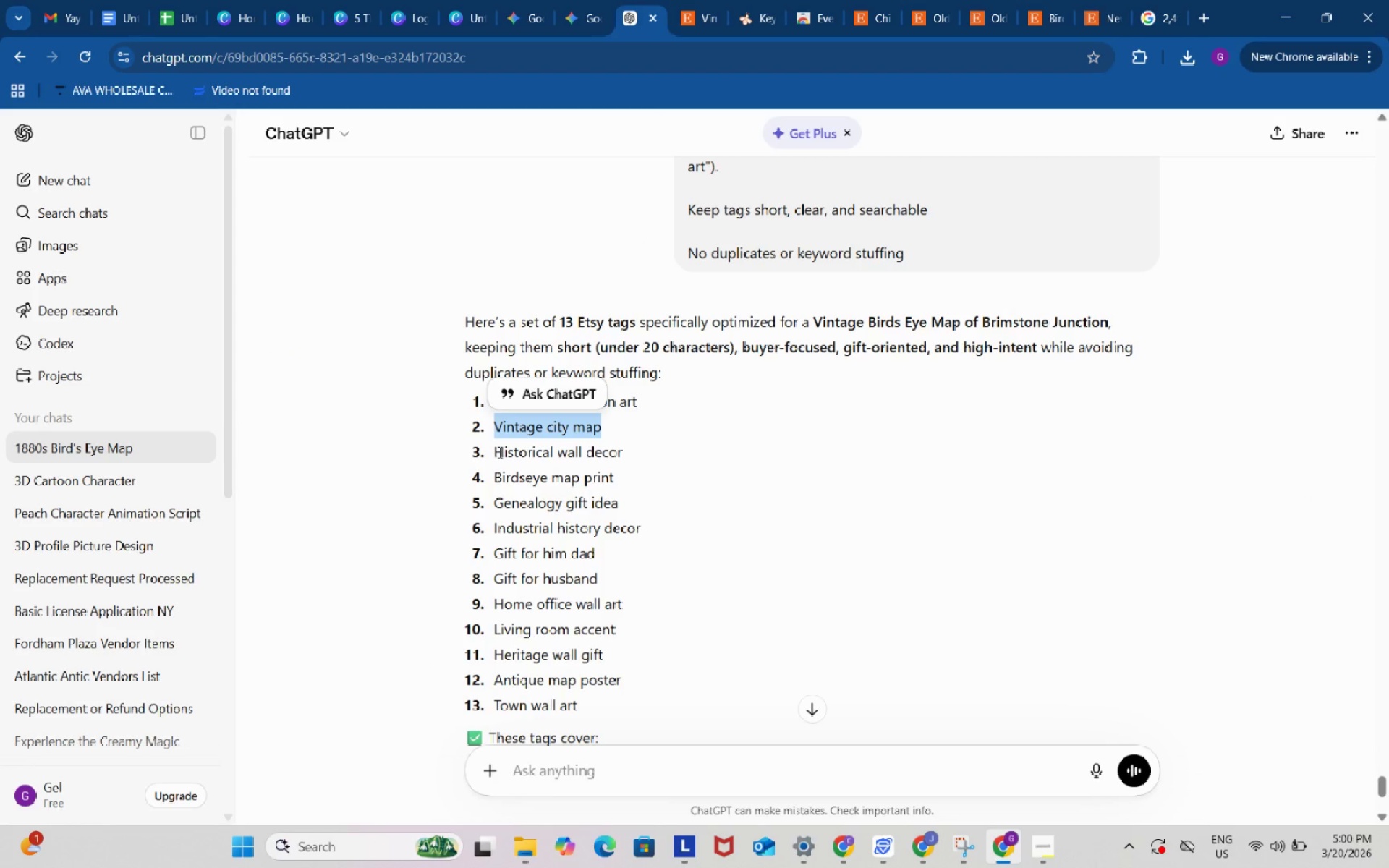 
left_click_drag(start_coordinate=[498, 452], to_coordinate=[621, 456])
 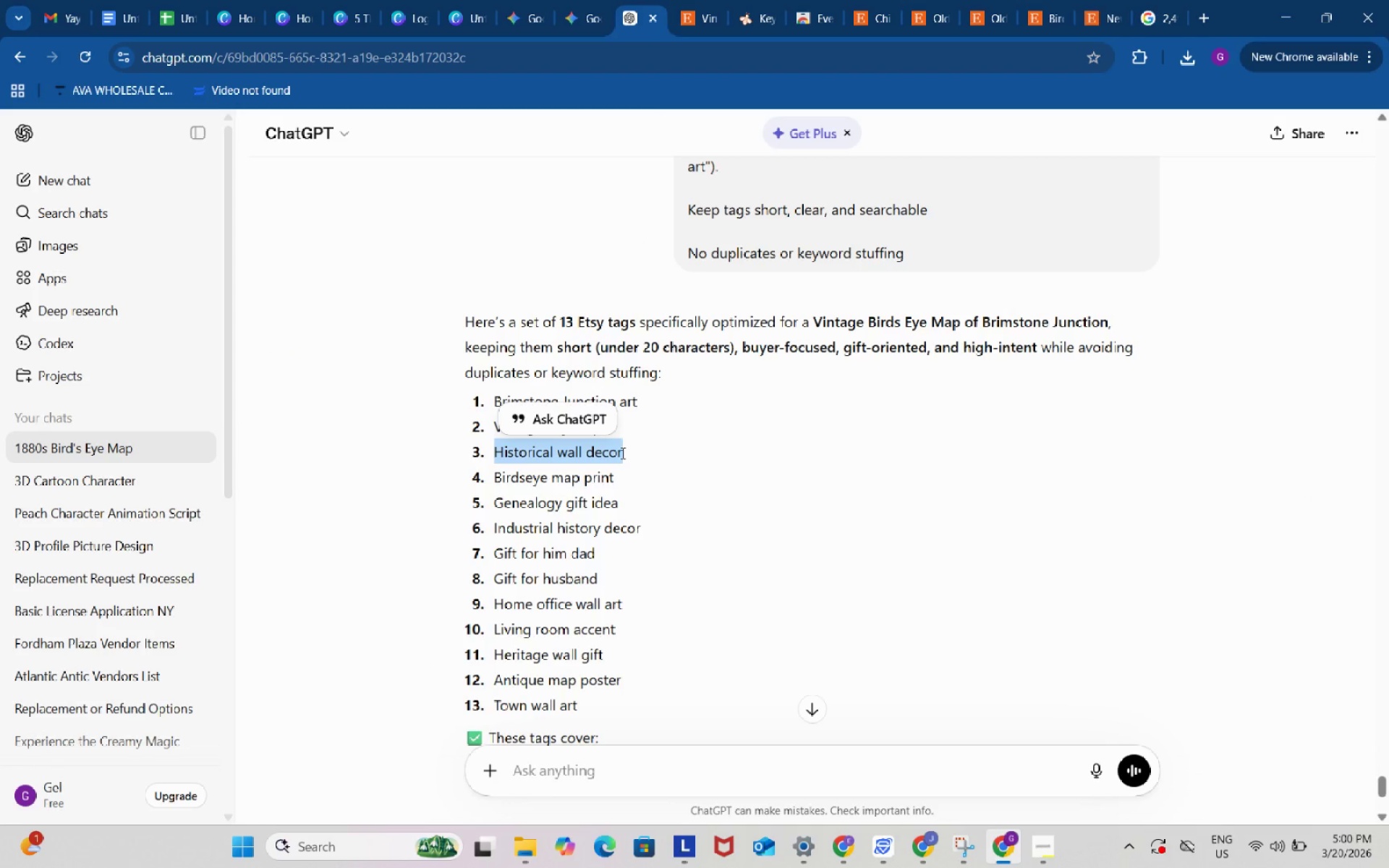 
key(Control+ControlLeft)
 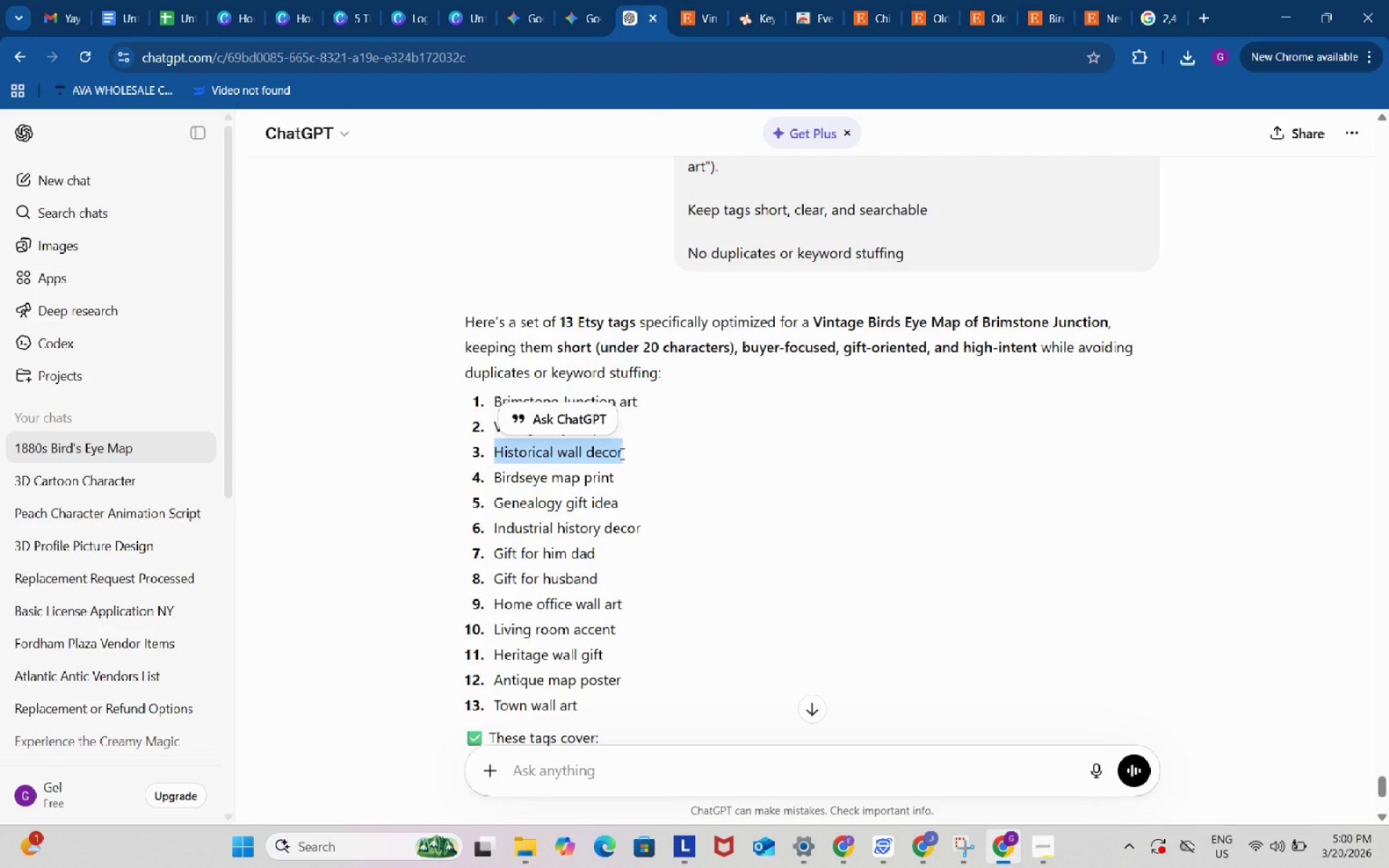 
key(Control+C)
 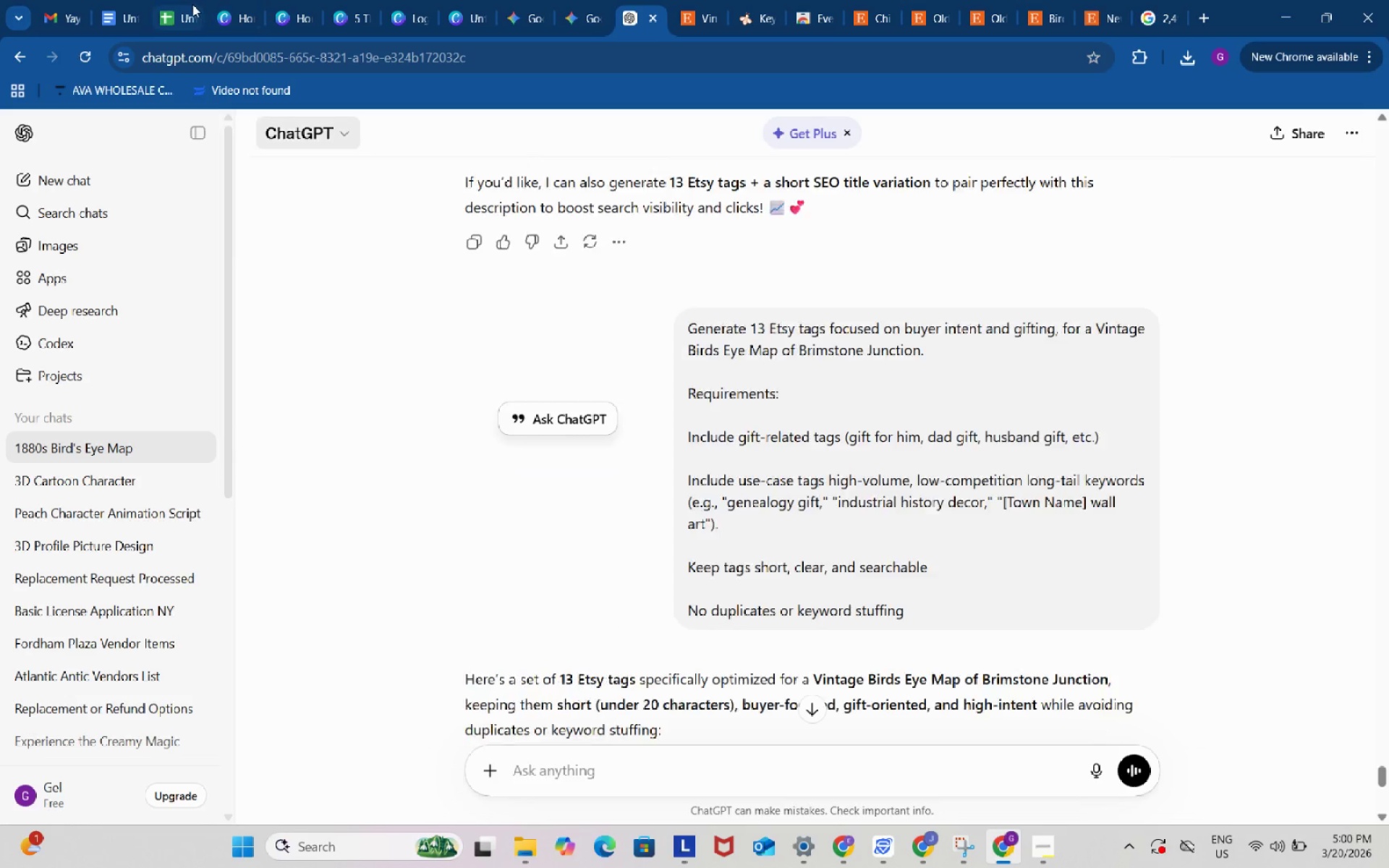 
left_click([192, 4])
 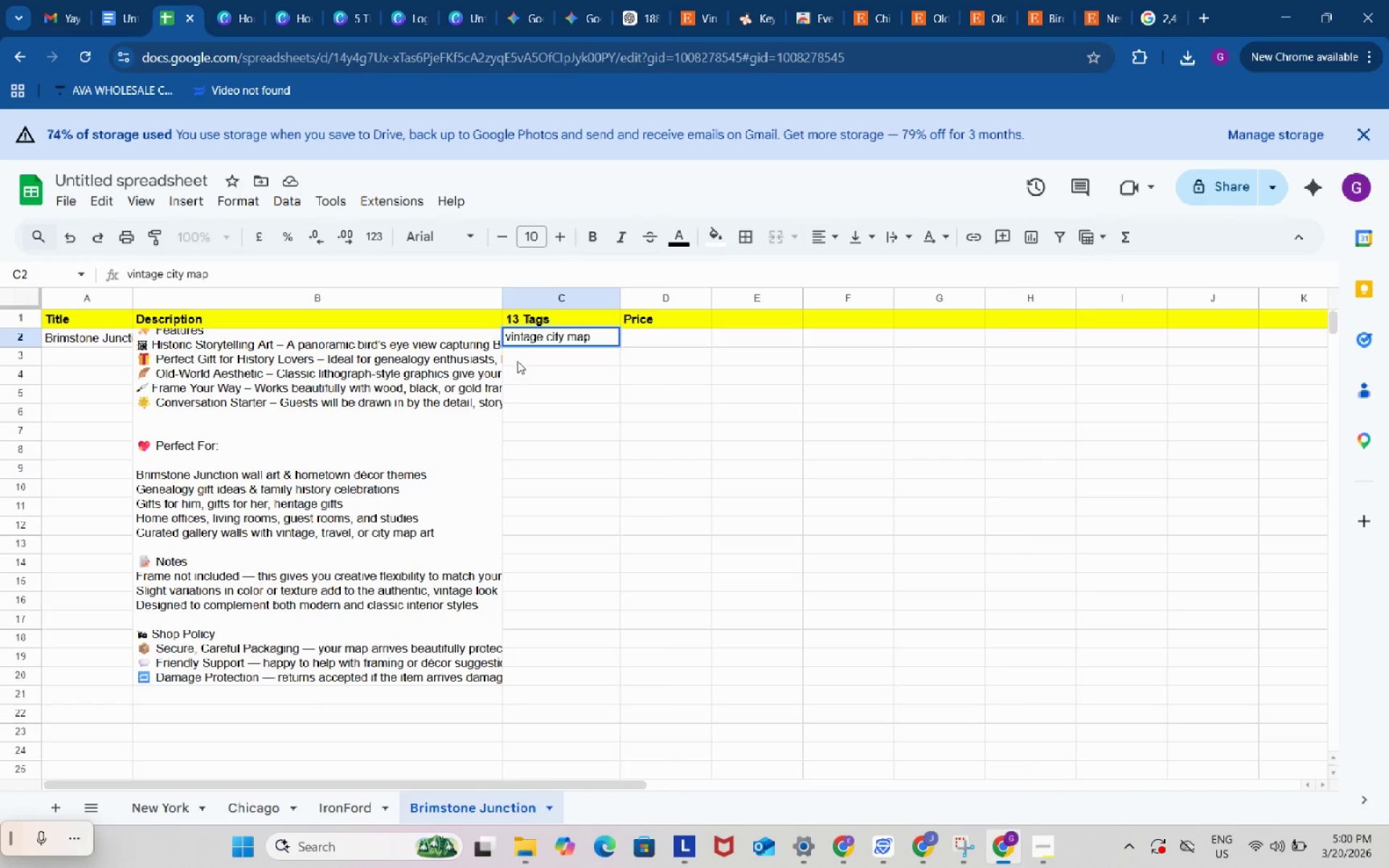 
left_click([519, 359])
 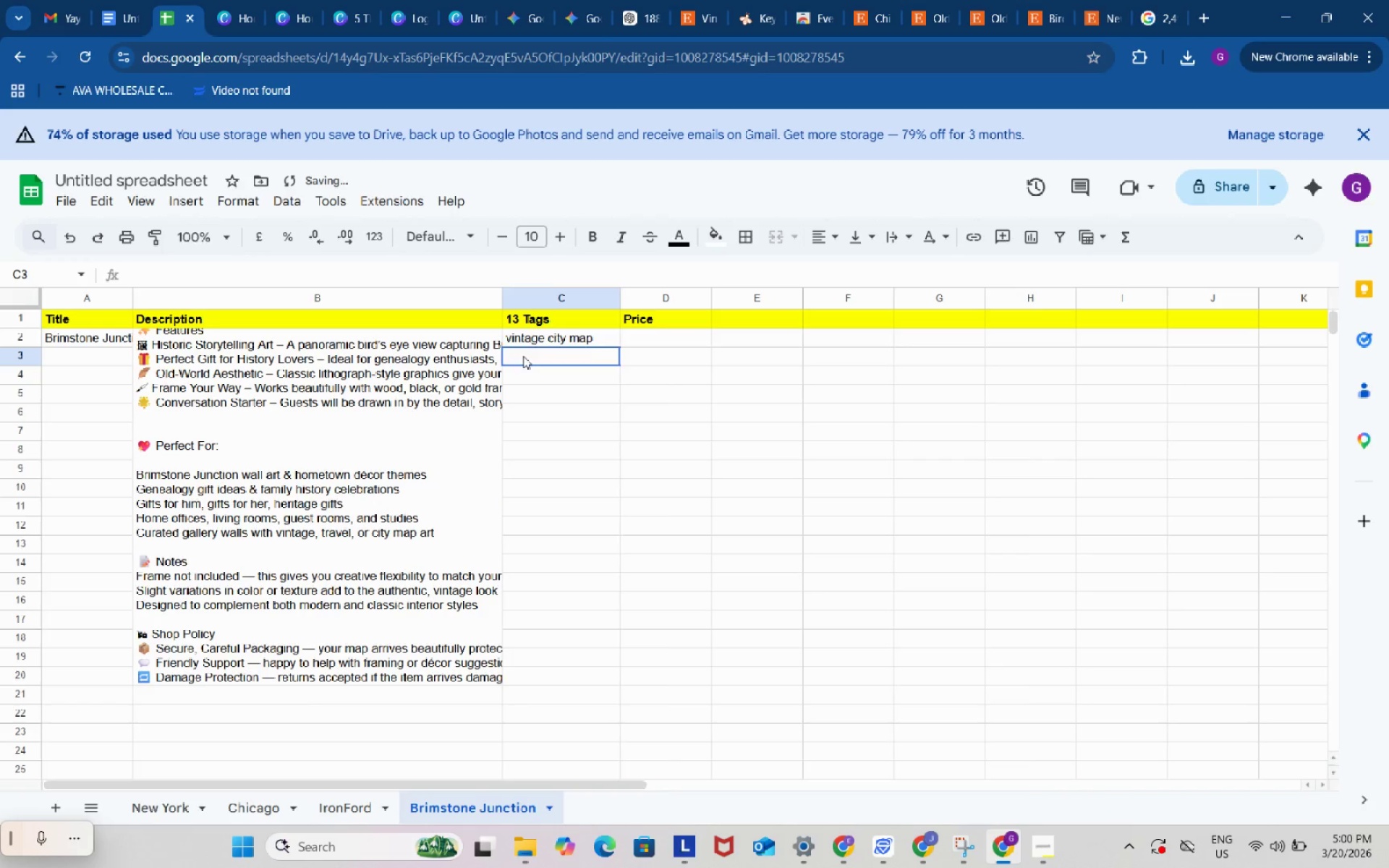 
left_click_drag(start_coordinate=[520, 359], to_coordinate=[527, 353])
 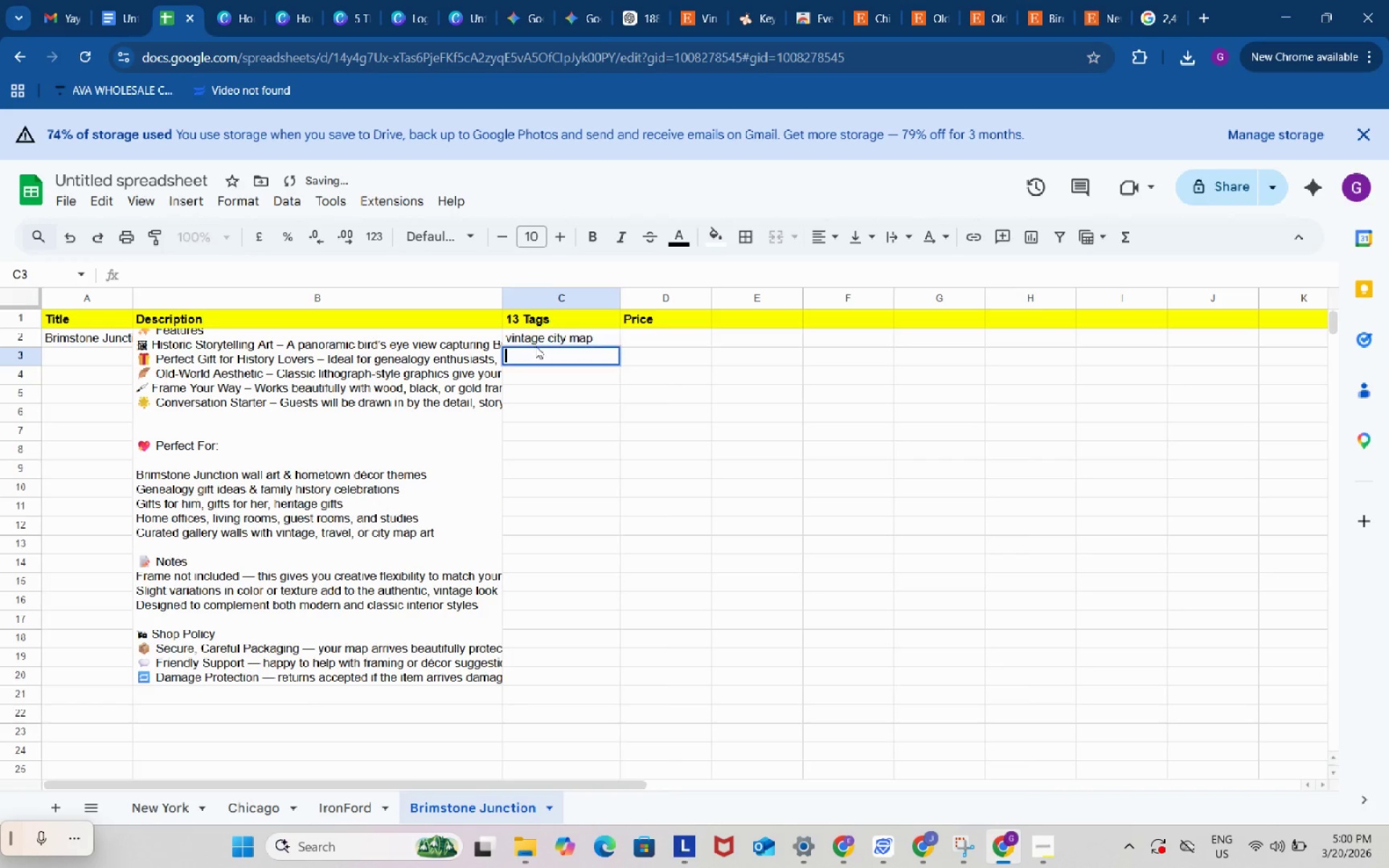 
key(Control+ControlLeft)
 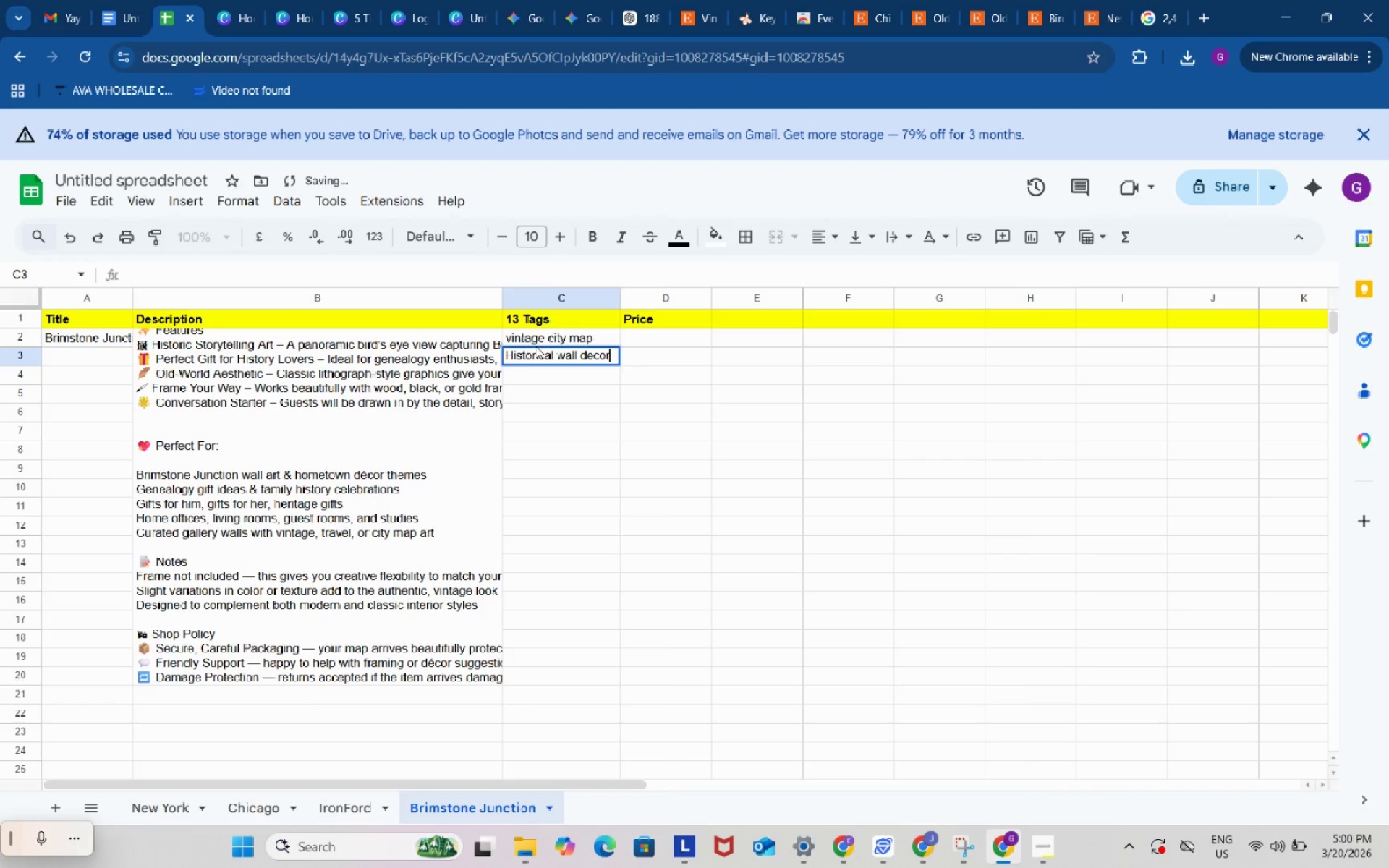 
key(Control+V)
 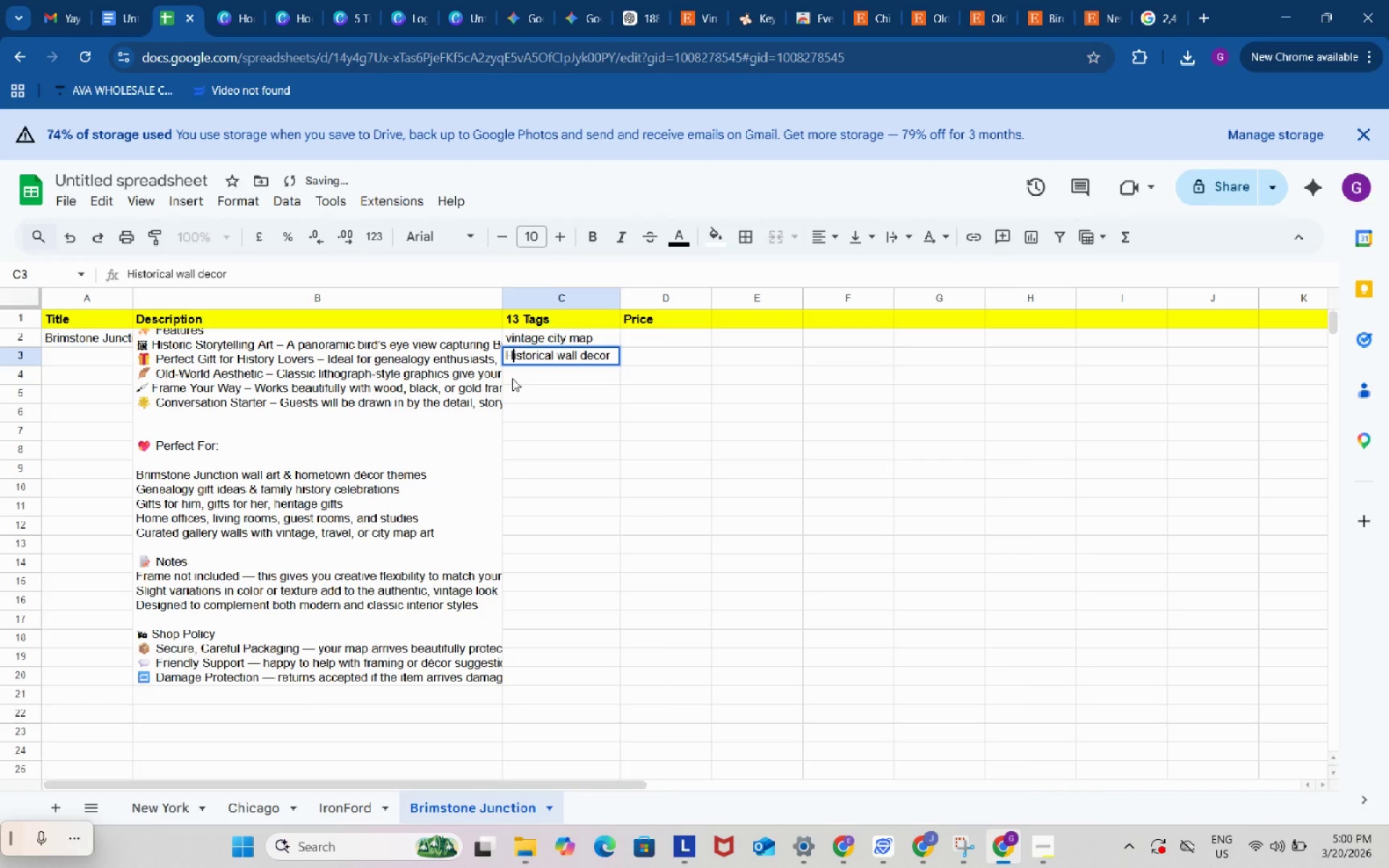 
key(Backspace)
 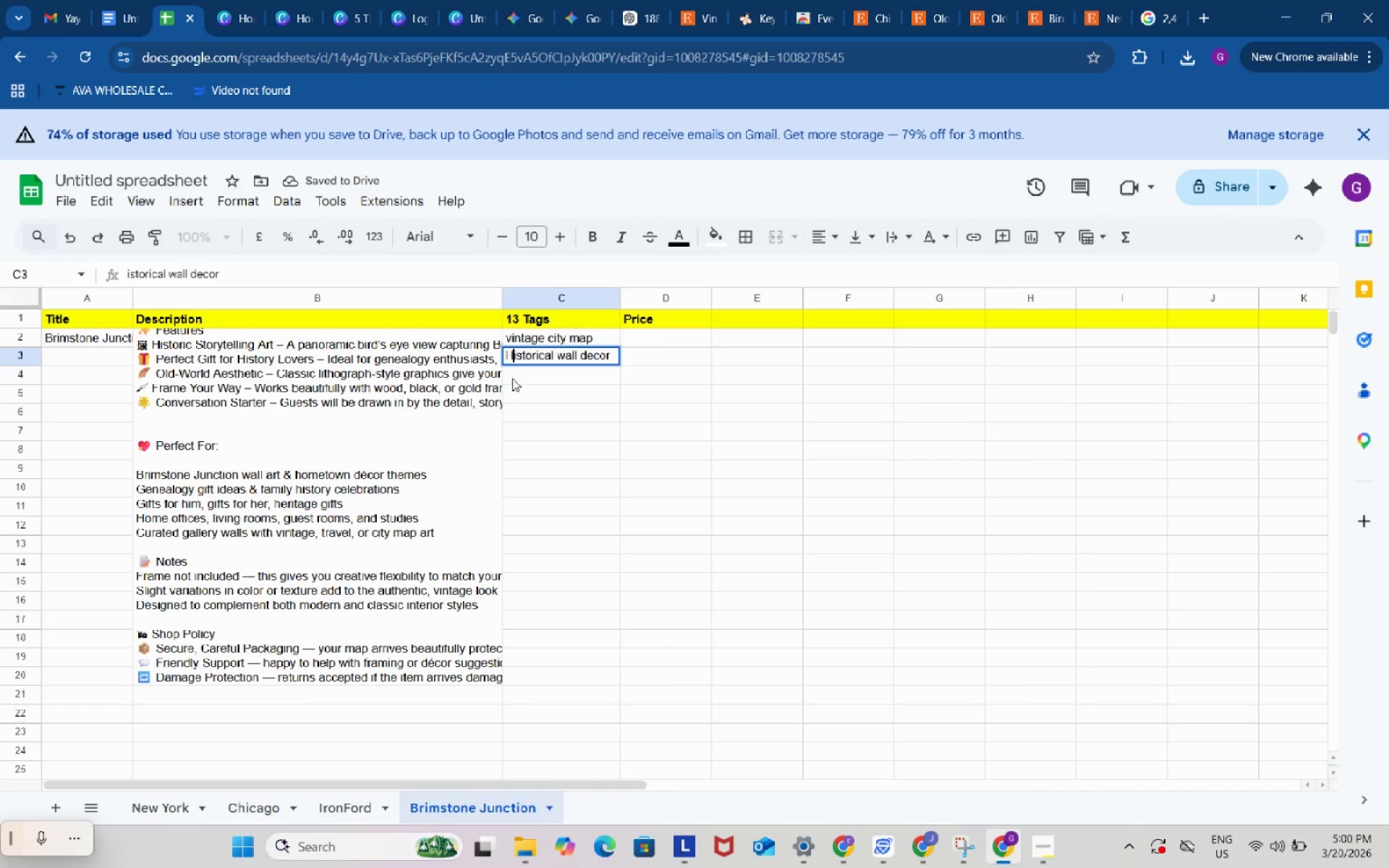 
key(Shift+ShiftRight)
 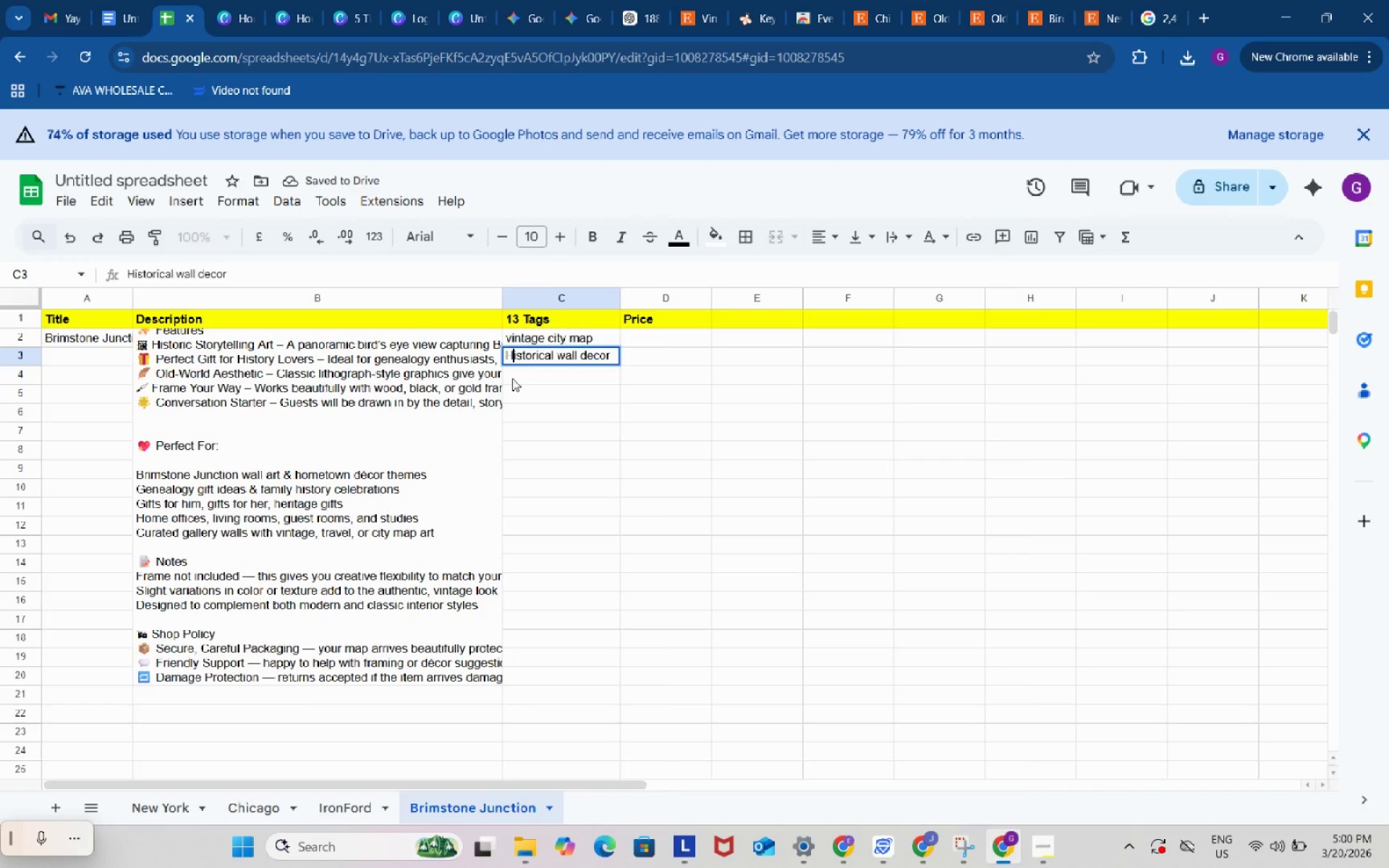 
key(Shift+H)
 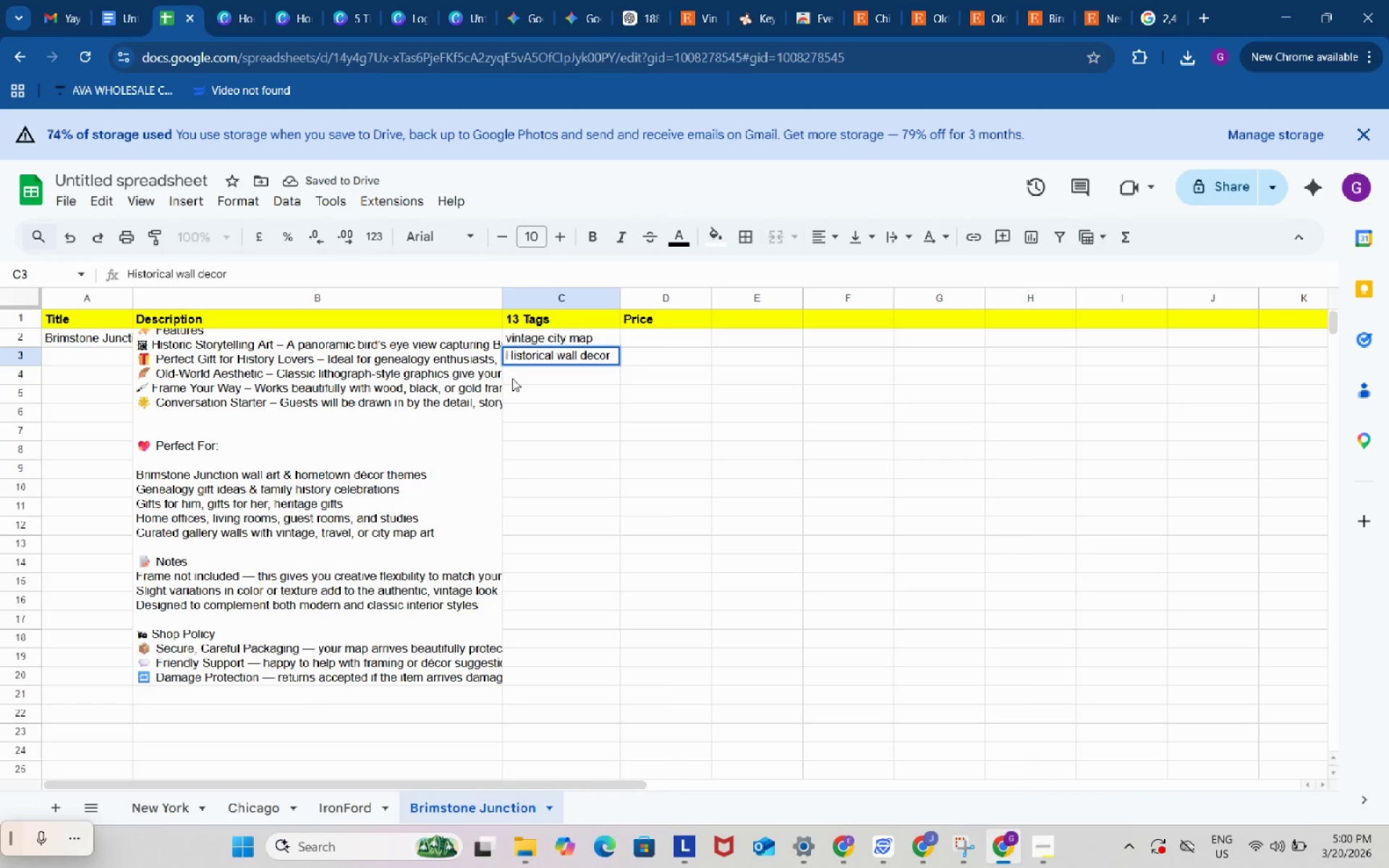 
key(Backspace)
 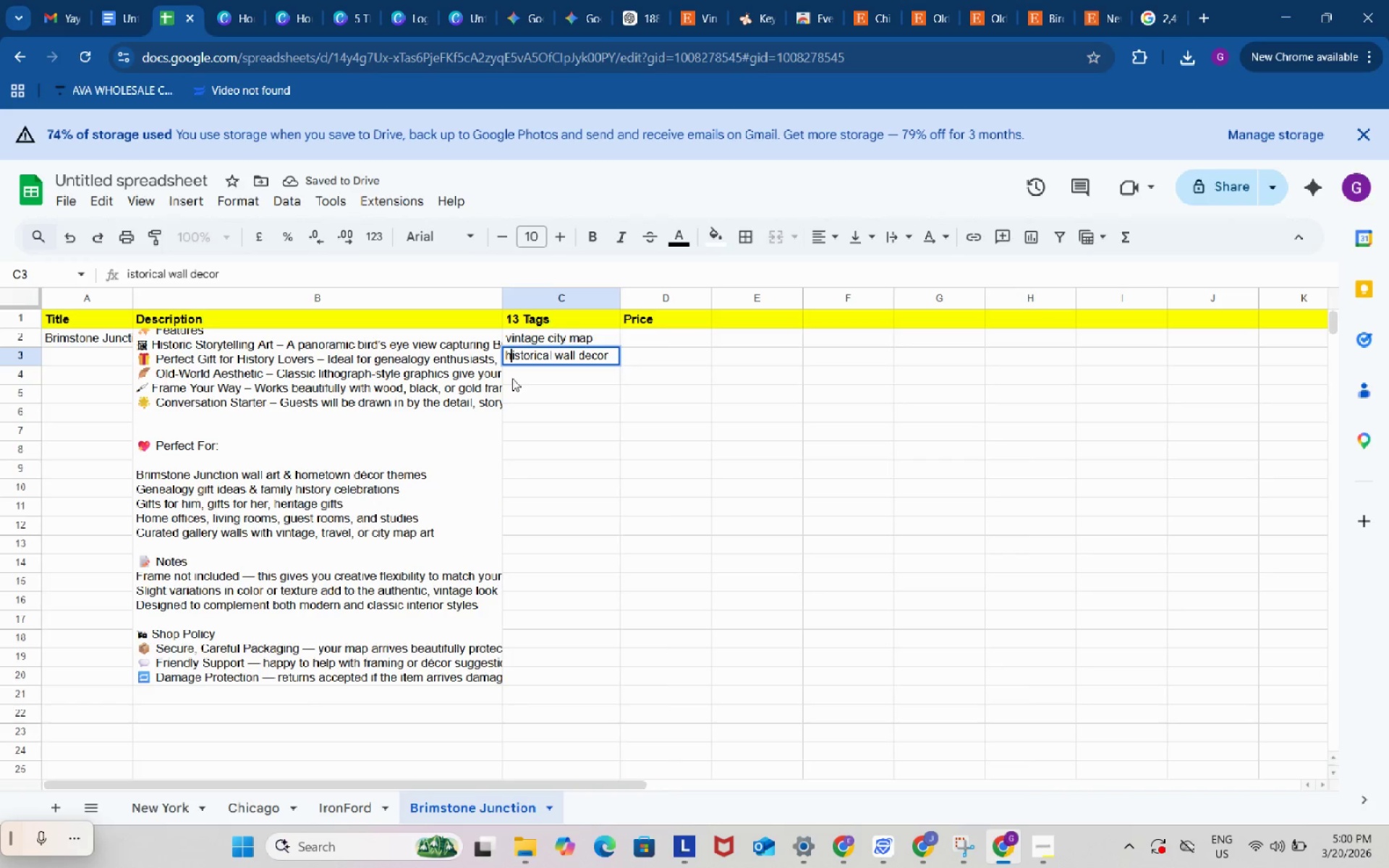 
key(H)
 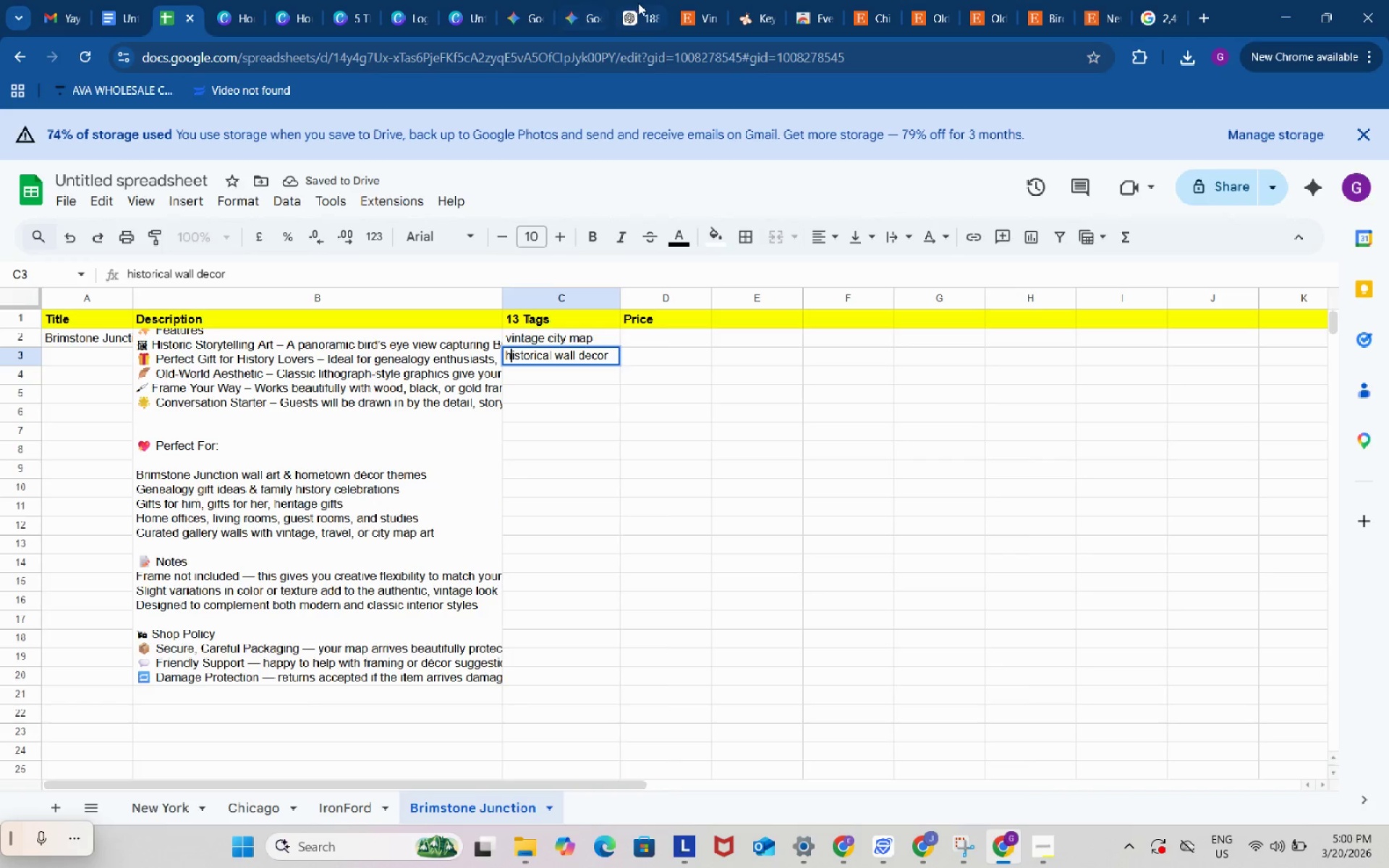 
left_click([638, 3])
 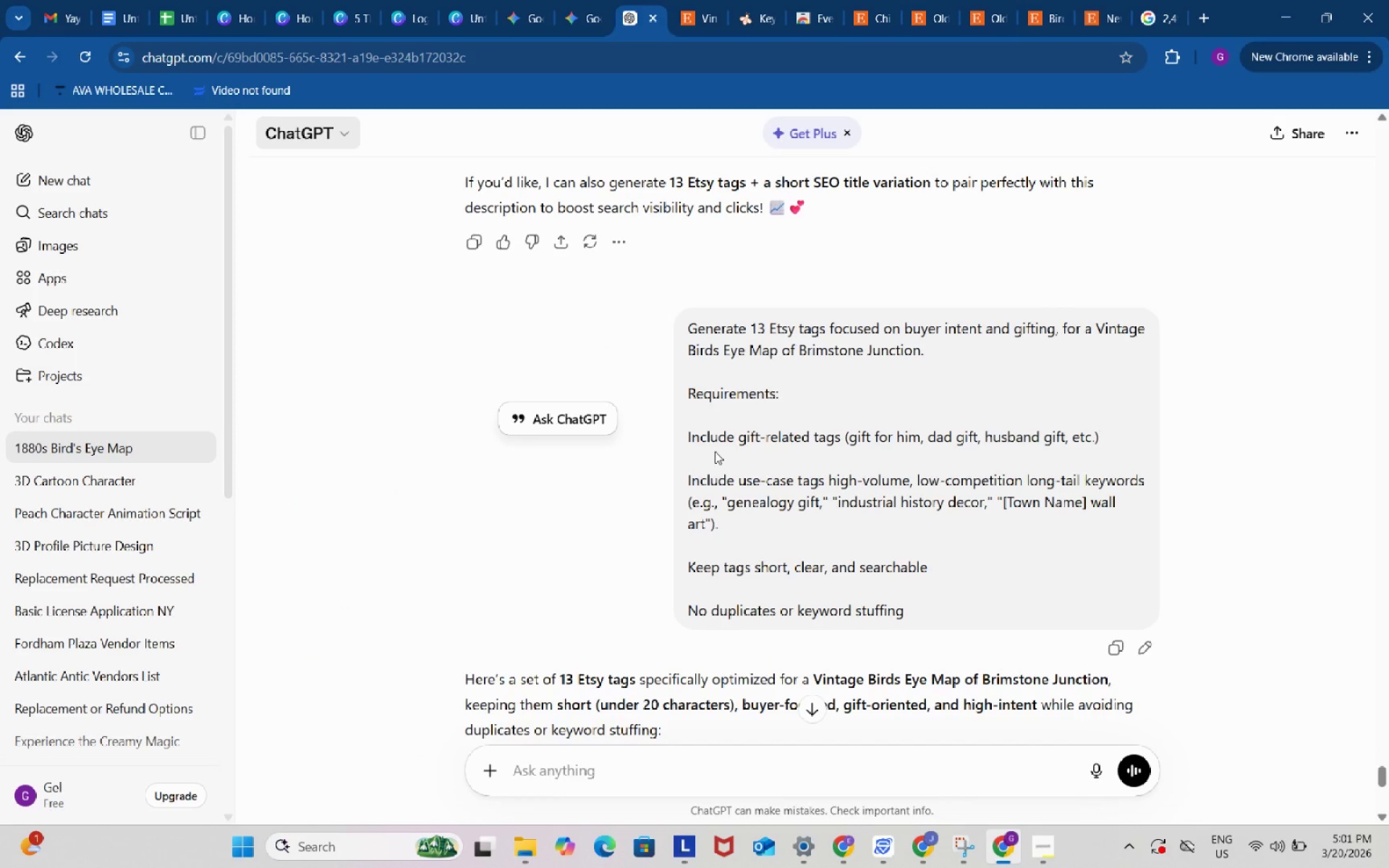 
scroll: coordinate [715, 451], scroll_direction: down, amount: 5.0
 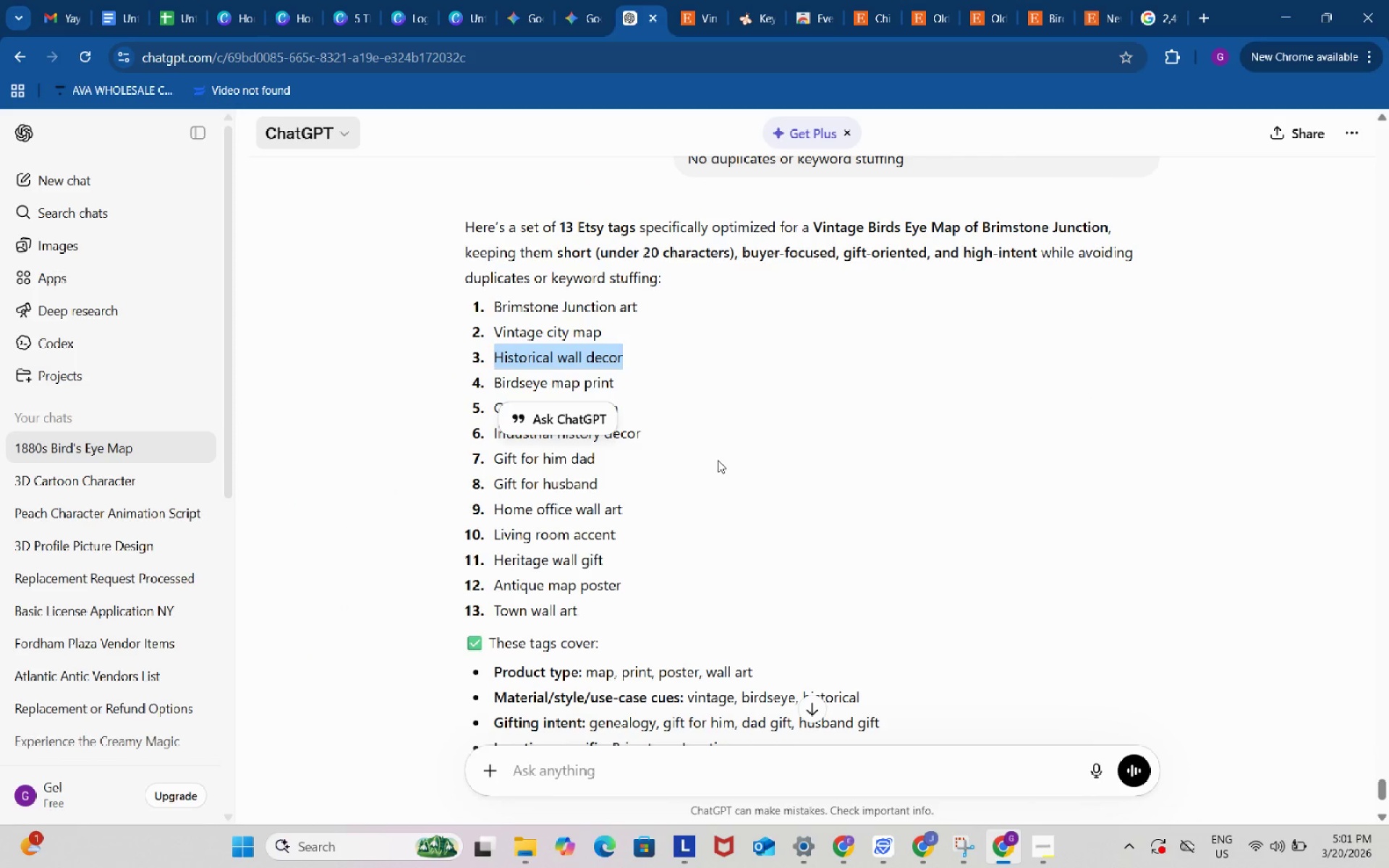 
left_click([718, 460])
 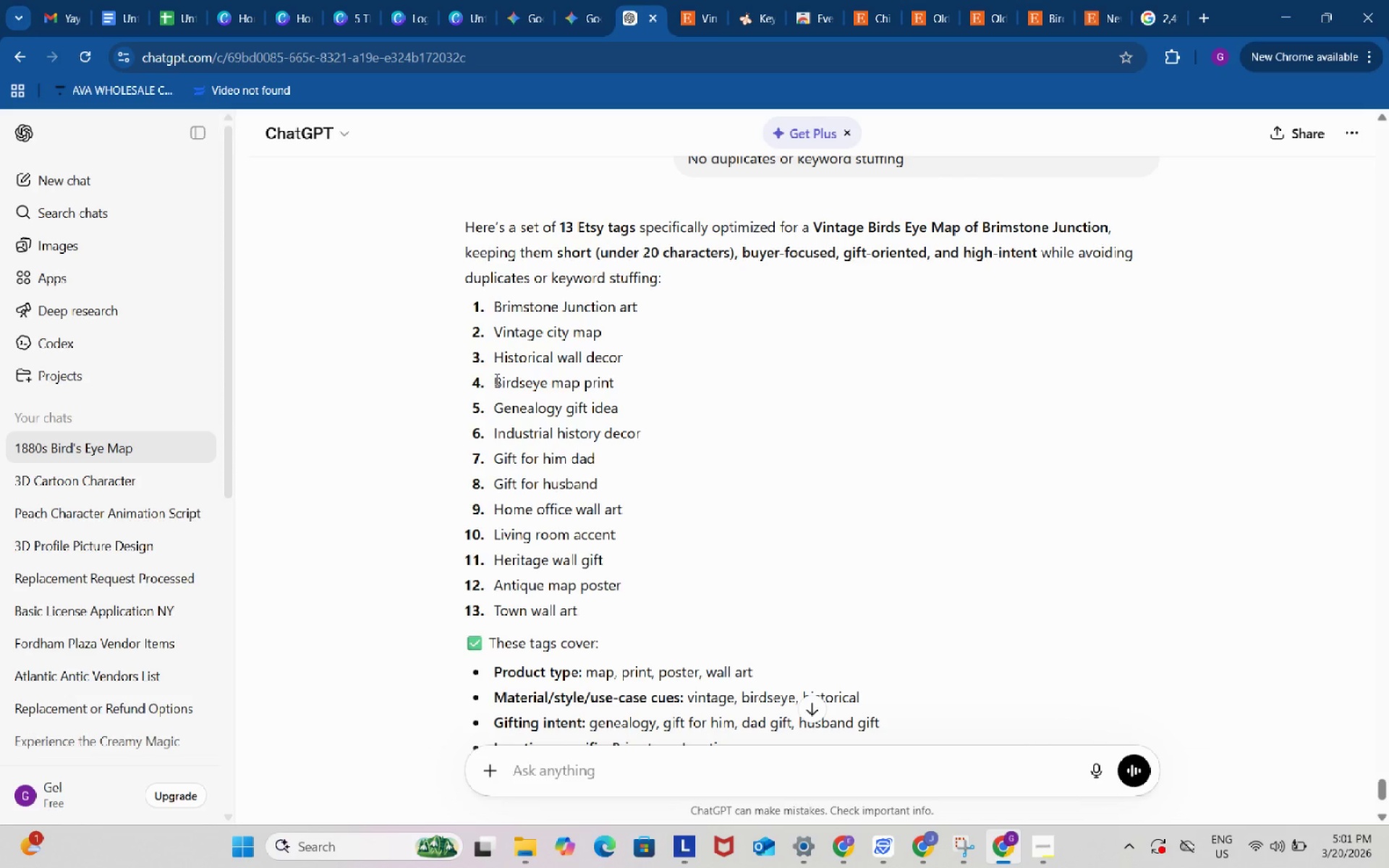 
left_click_drag(start_coordinate=[496, 378], to_coordinate=[619, 377])
 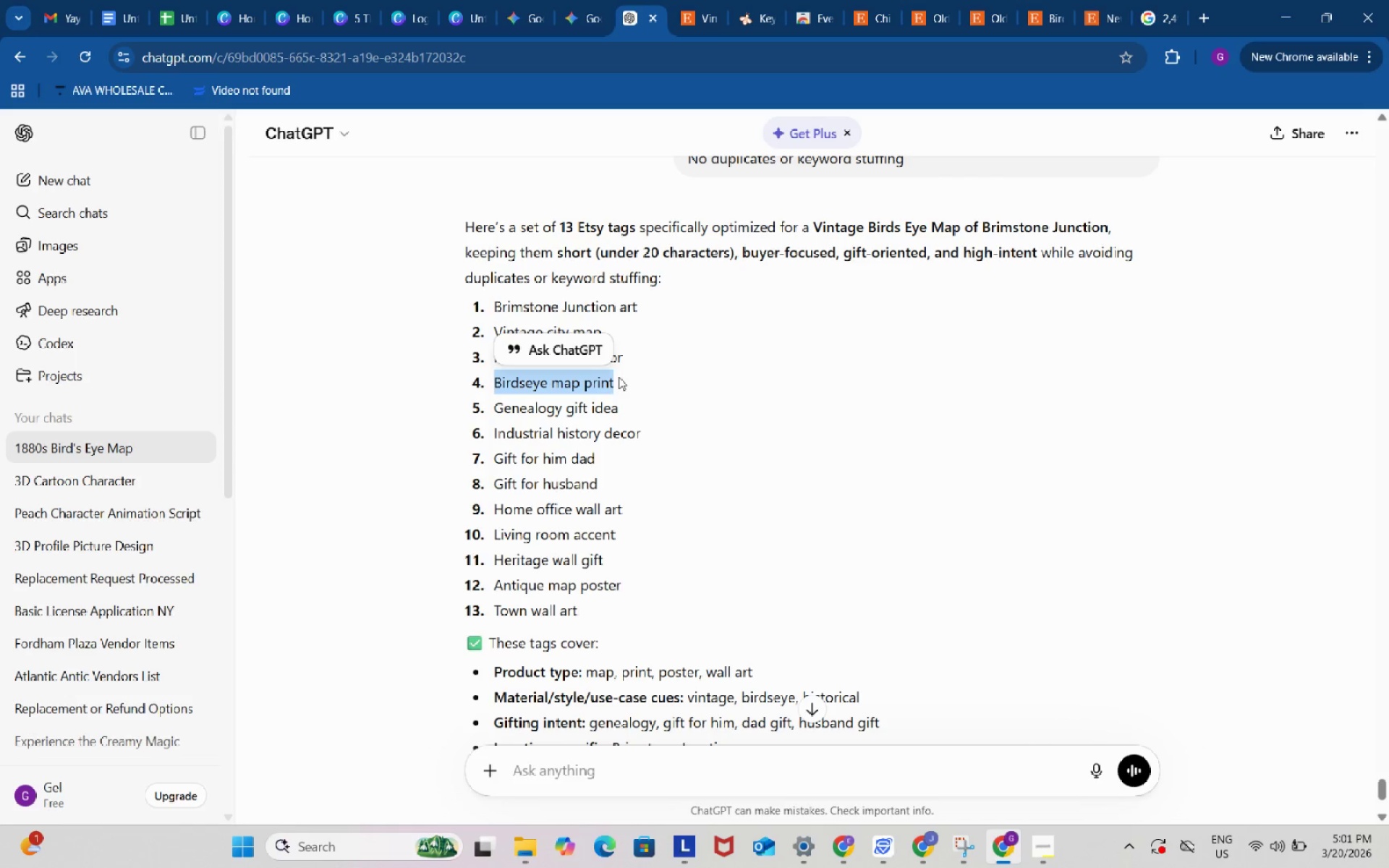 
key(Control+ControlLeft)
 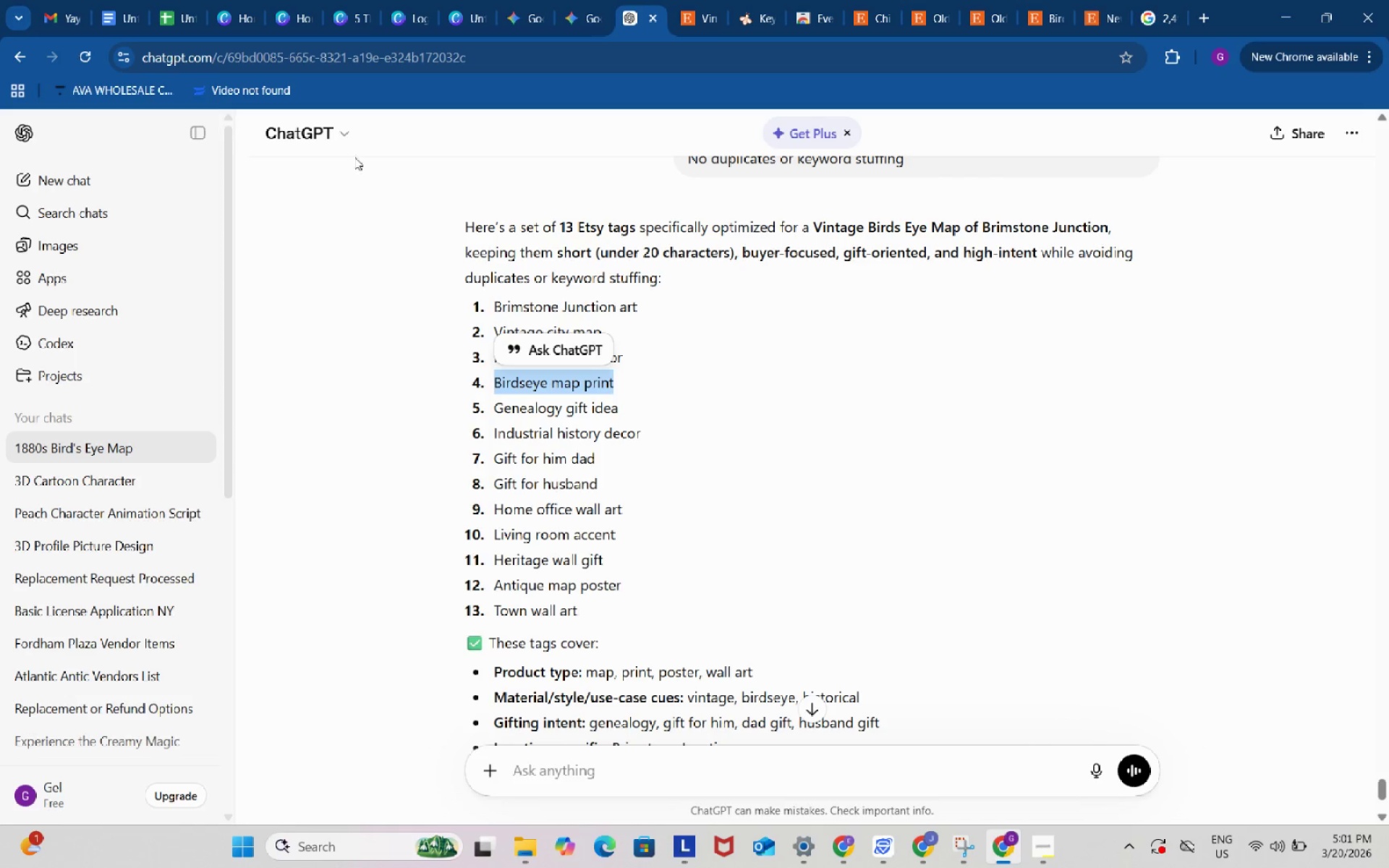 
key(Control+C)
 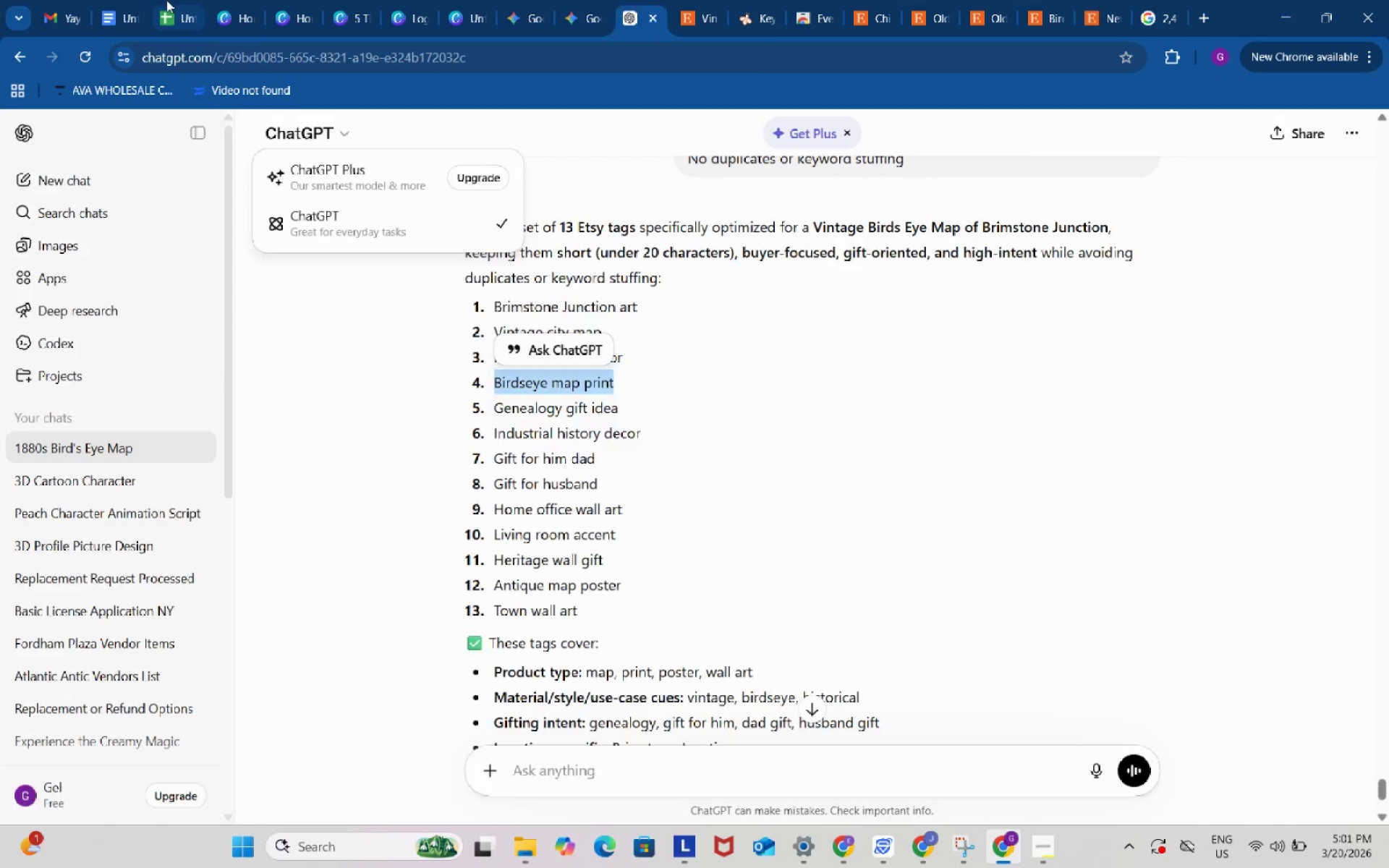 
left_click([166, 0])
 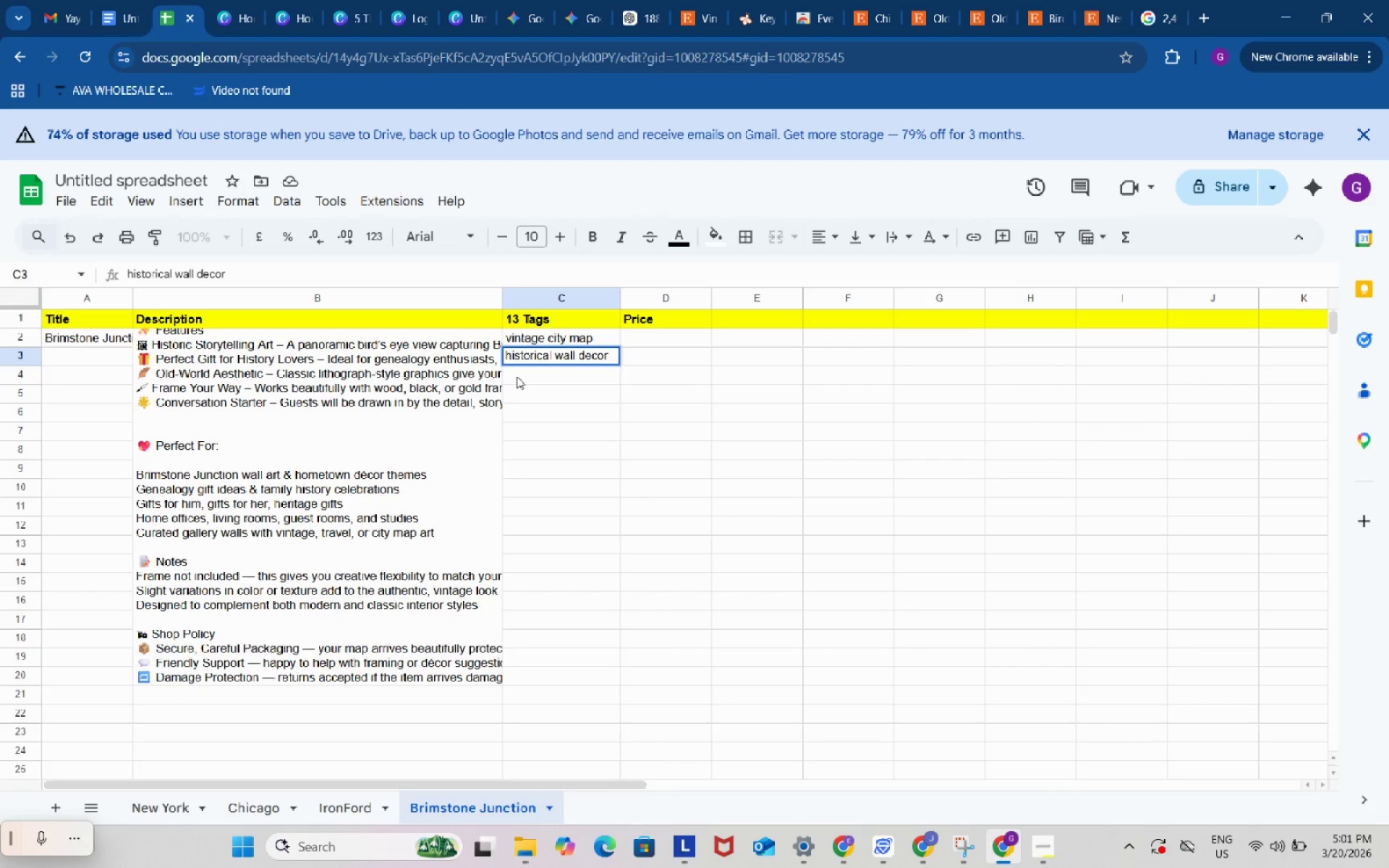 
double_click([517, 376])
 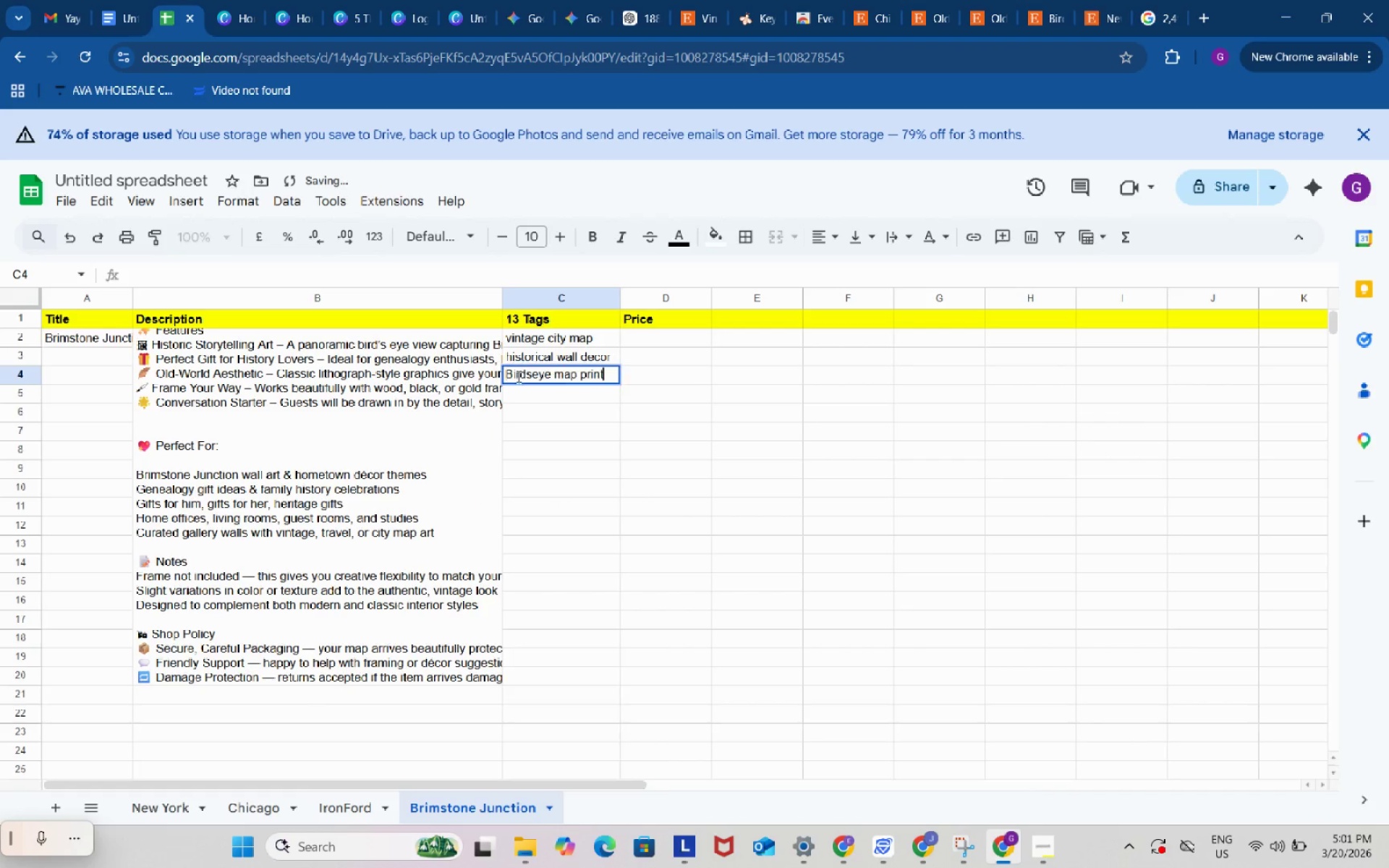 
key(Control+ControlLeft)
 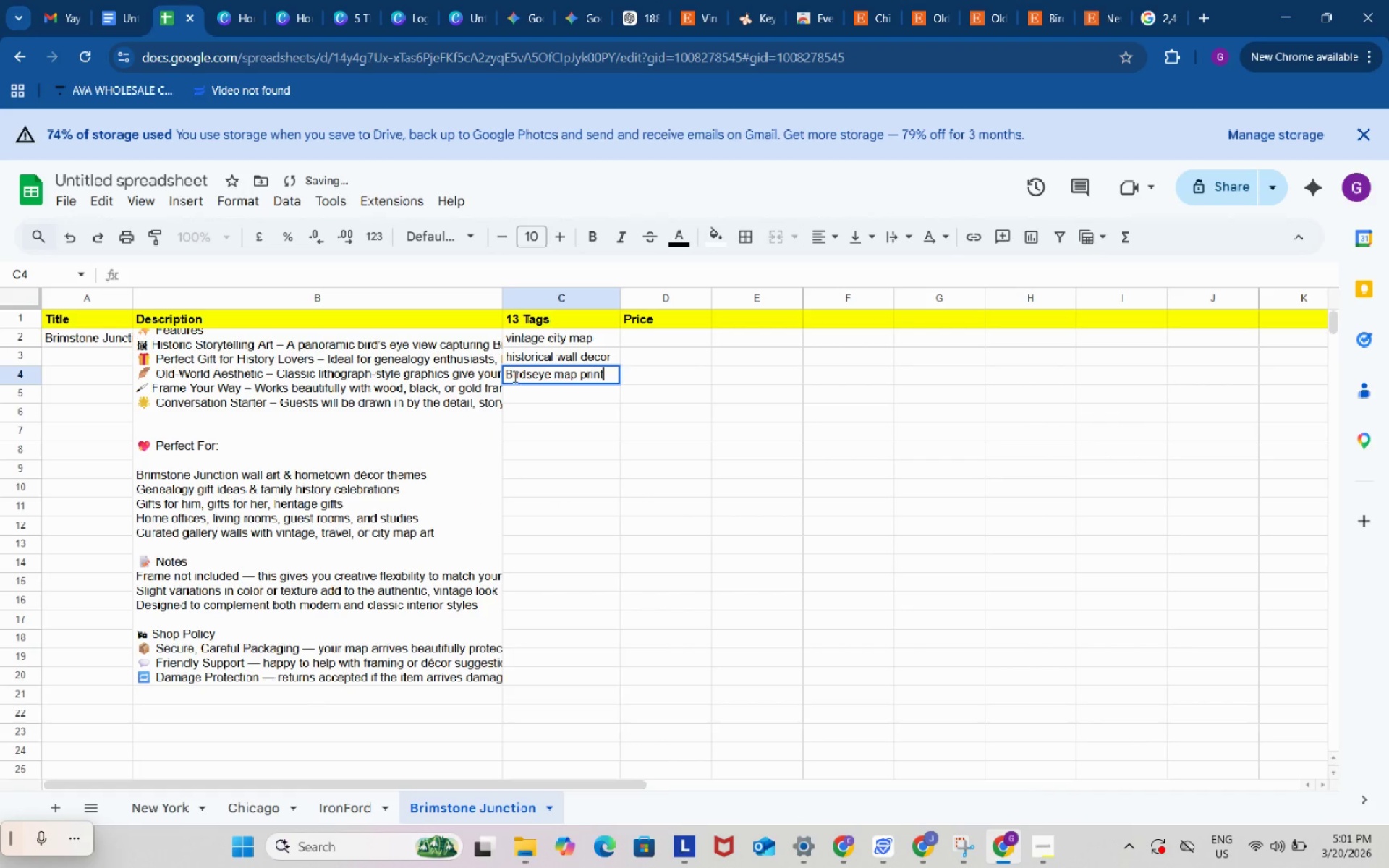 
key(Control+V)
 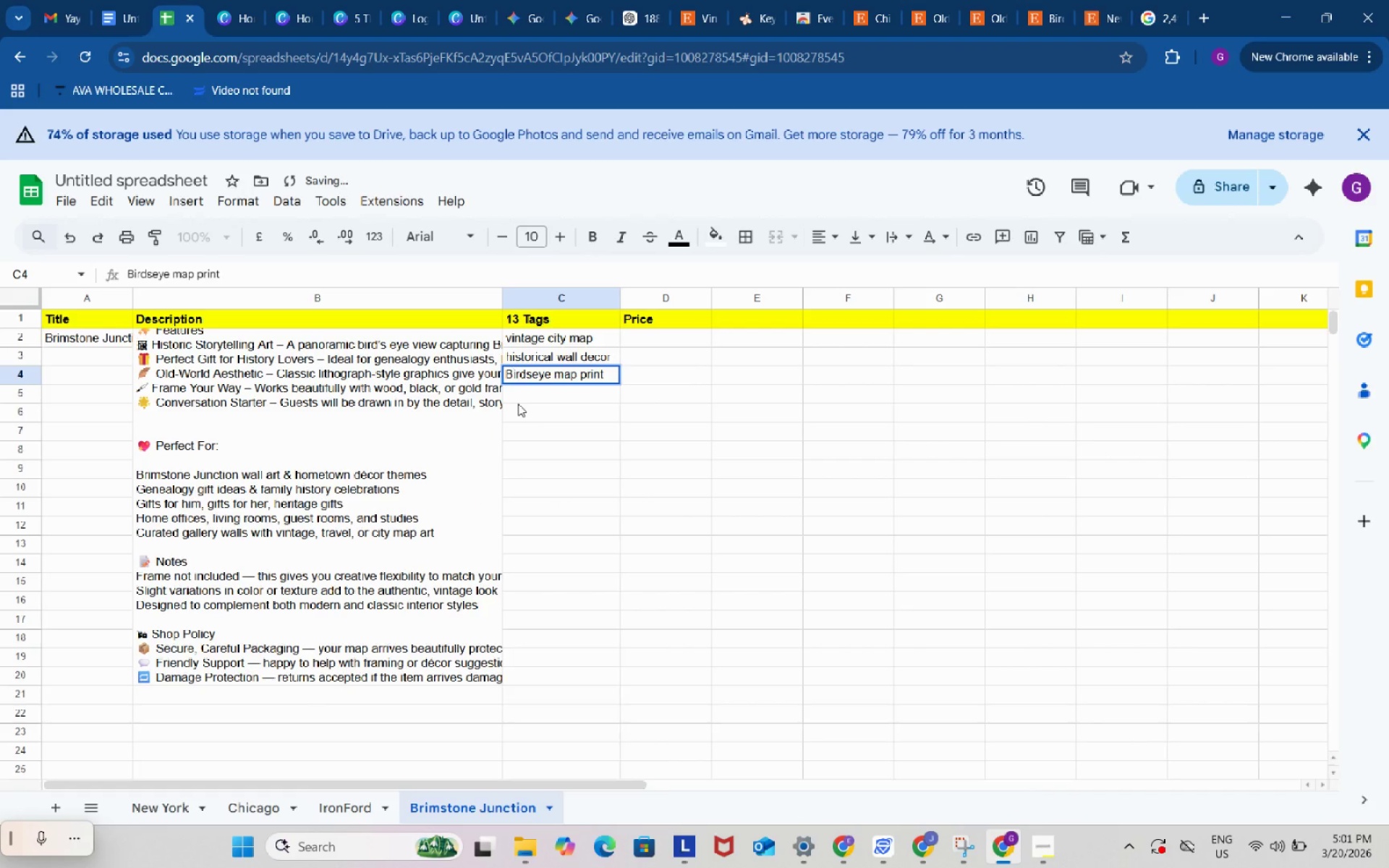 
key(Backspace)
 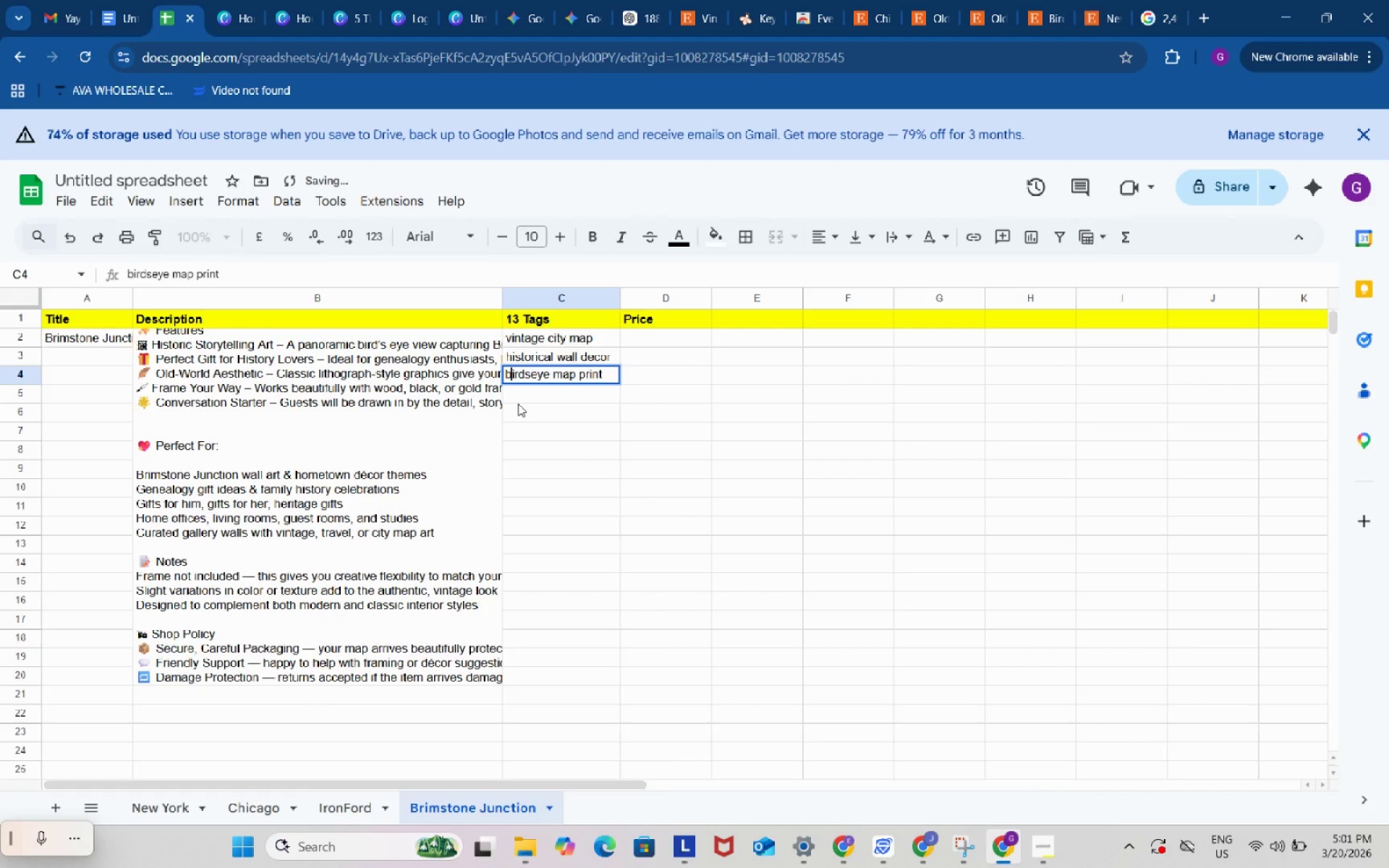 
key(B)
 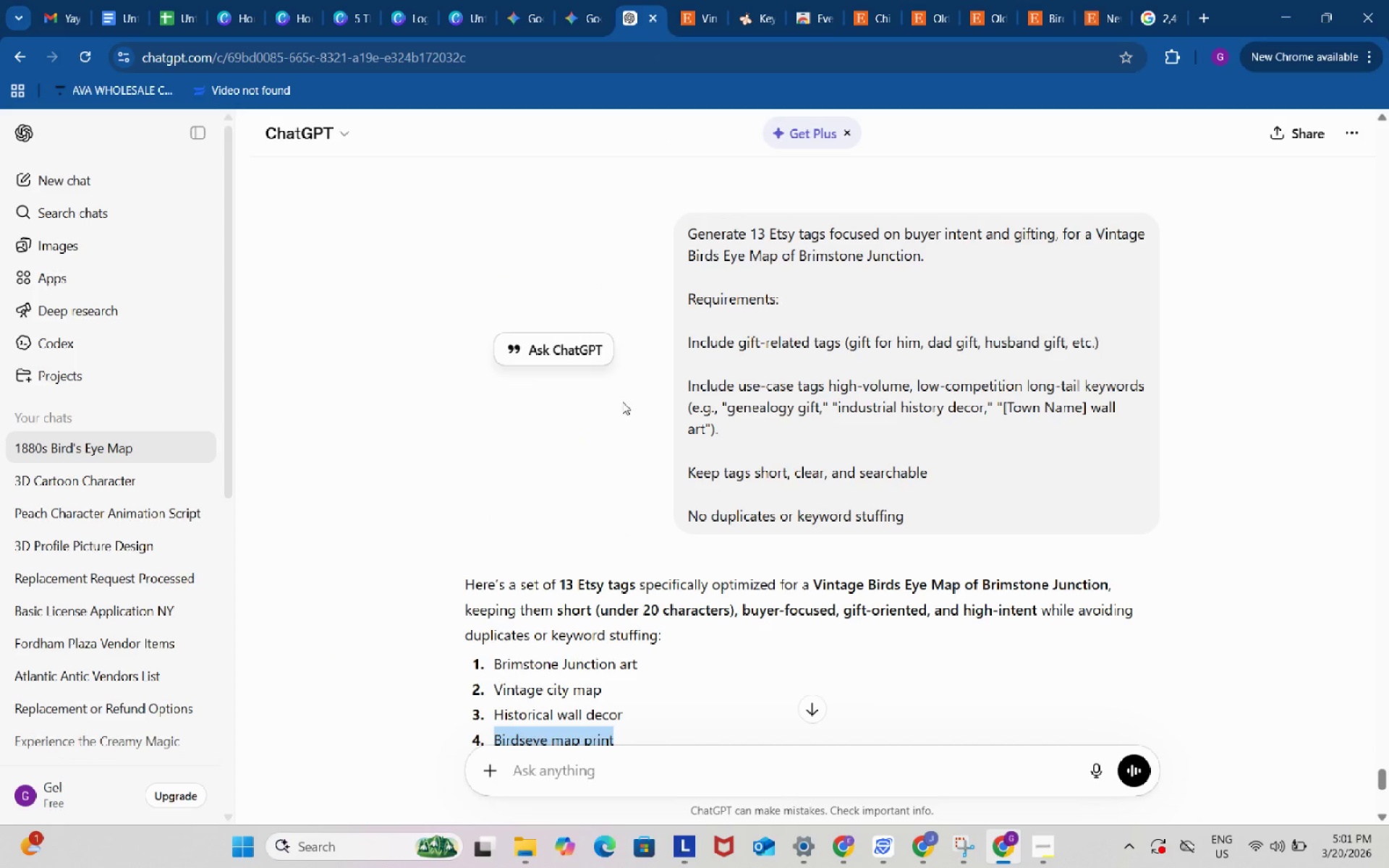 
scroll: coordinate [533, 400], scroll_direction: down, amount: 7.0
 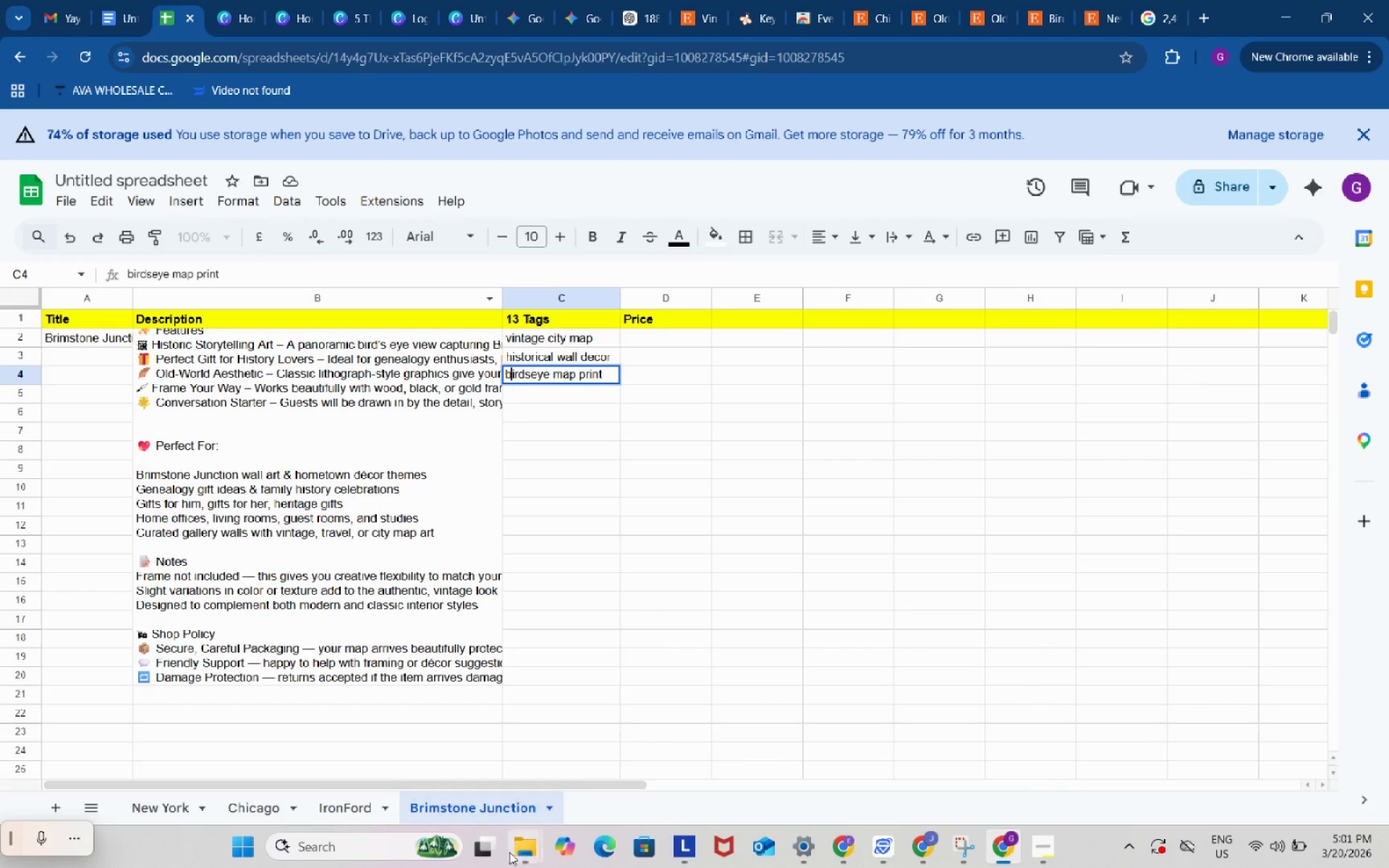 
left_click([341, 801])
 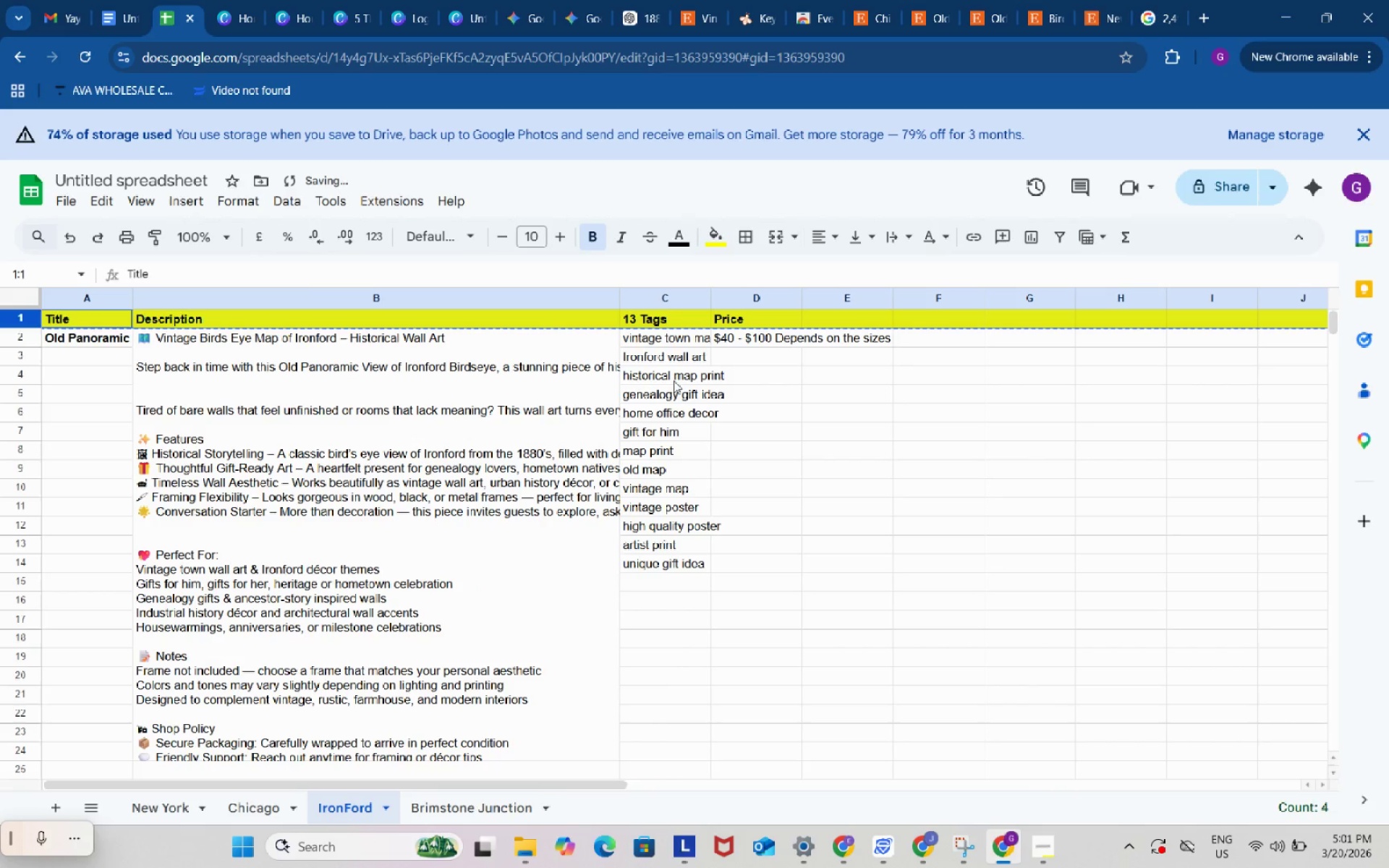 
left_click([674, 378])
 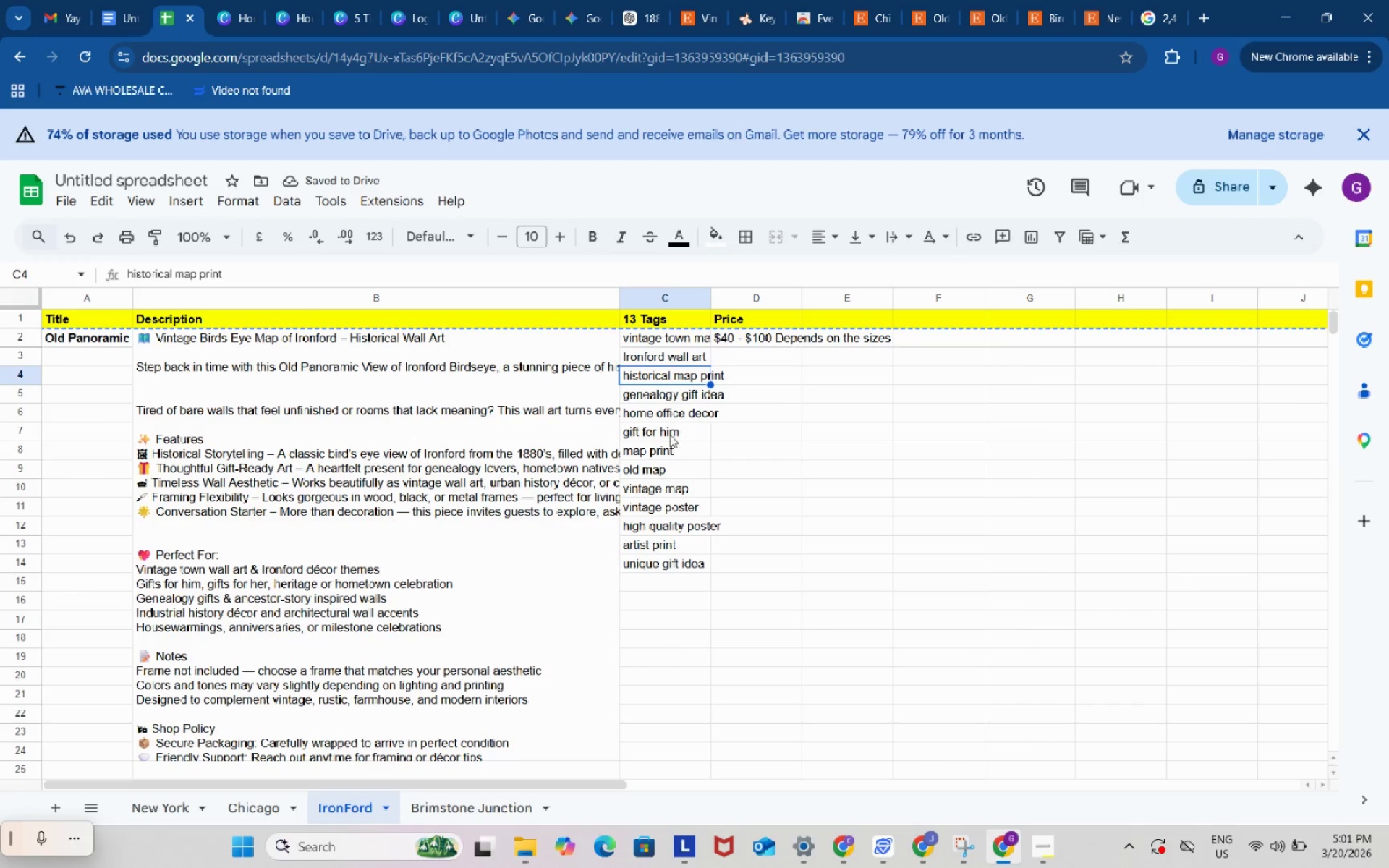 
left_click_drag(start_coordinate=[665, 427], to_coordinate=[679, 501])
 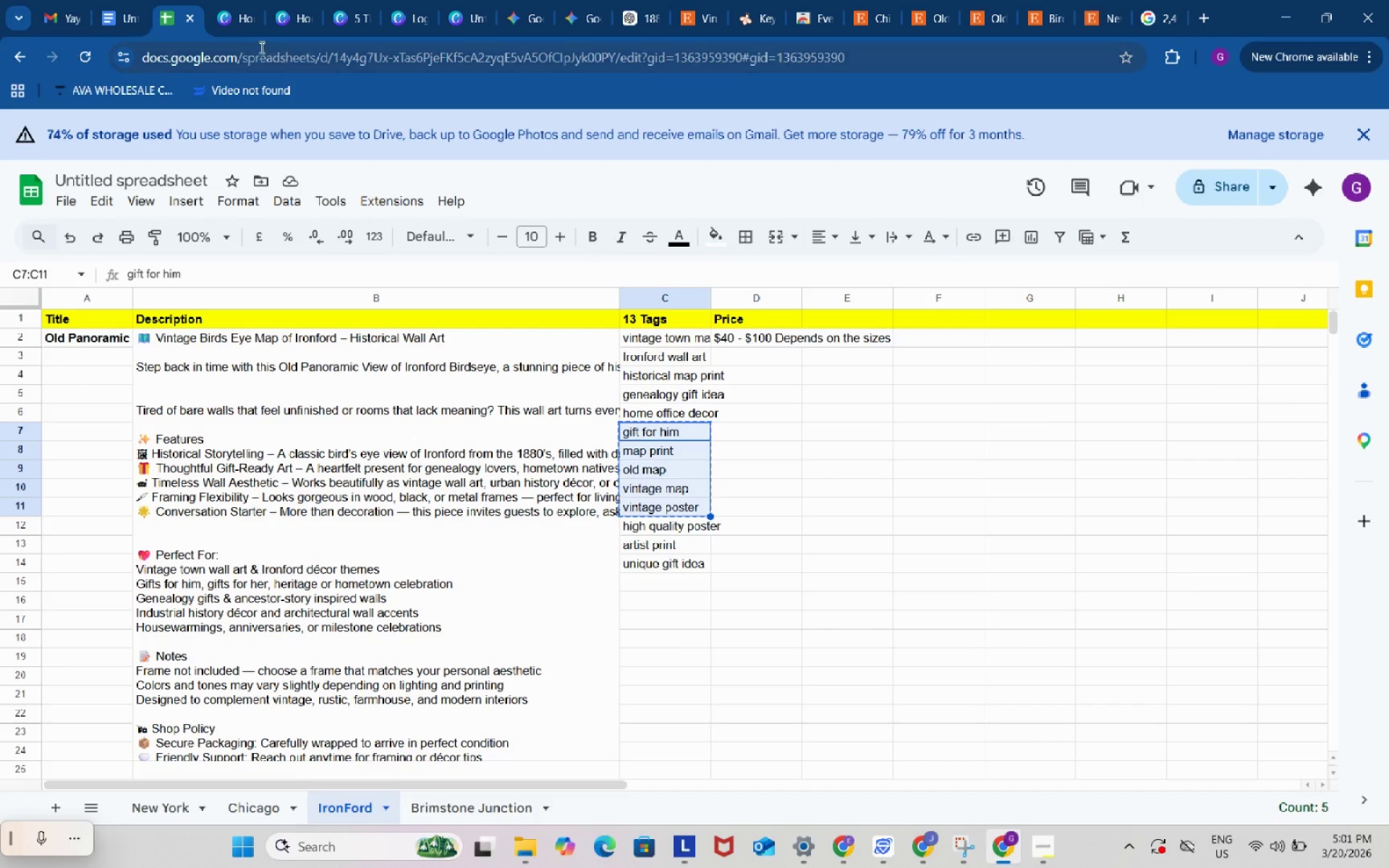 
key(Control+C)
 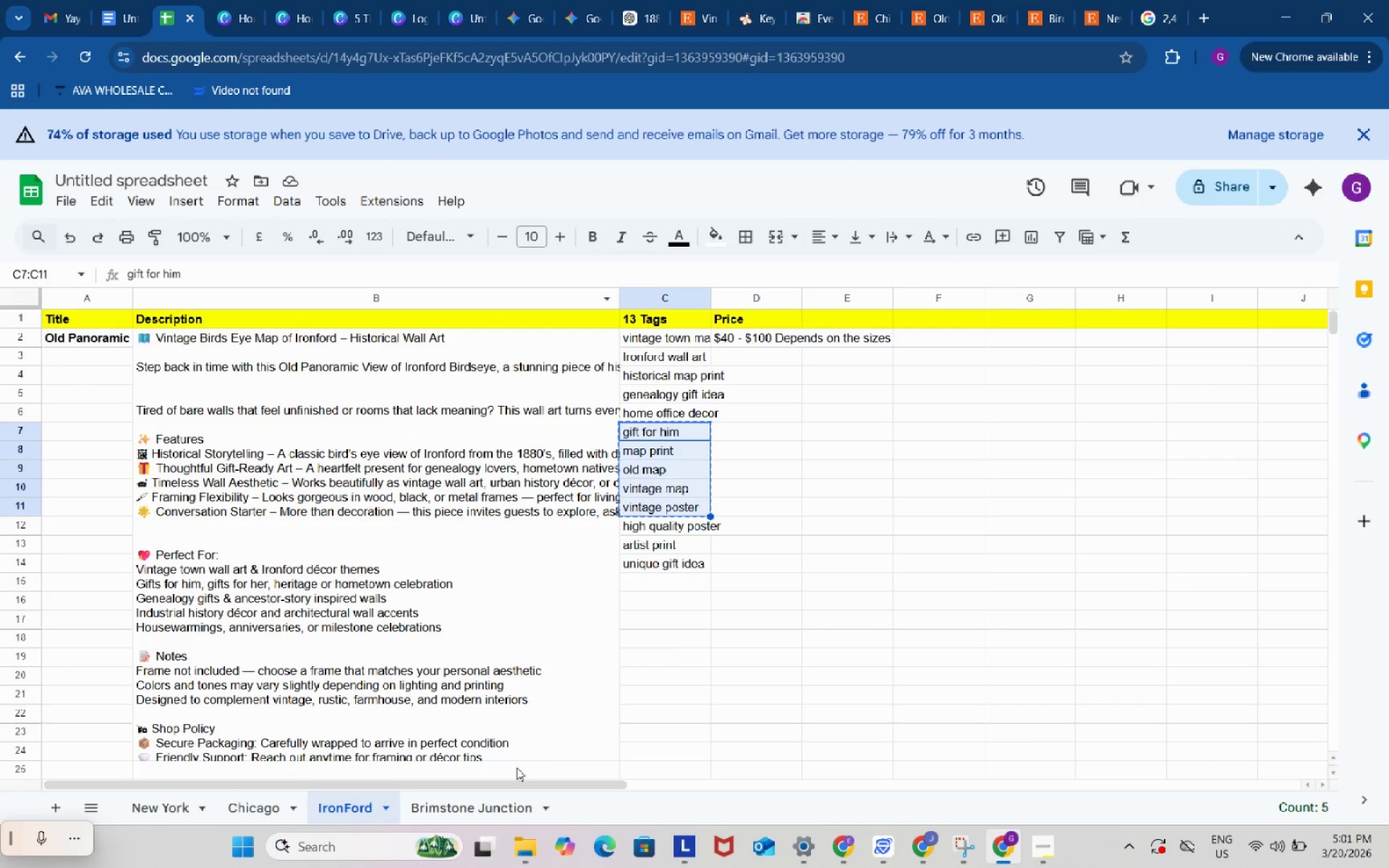 
left_click([490, 813])
 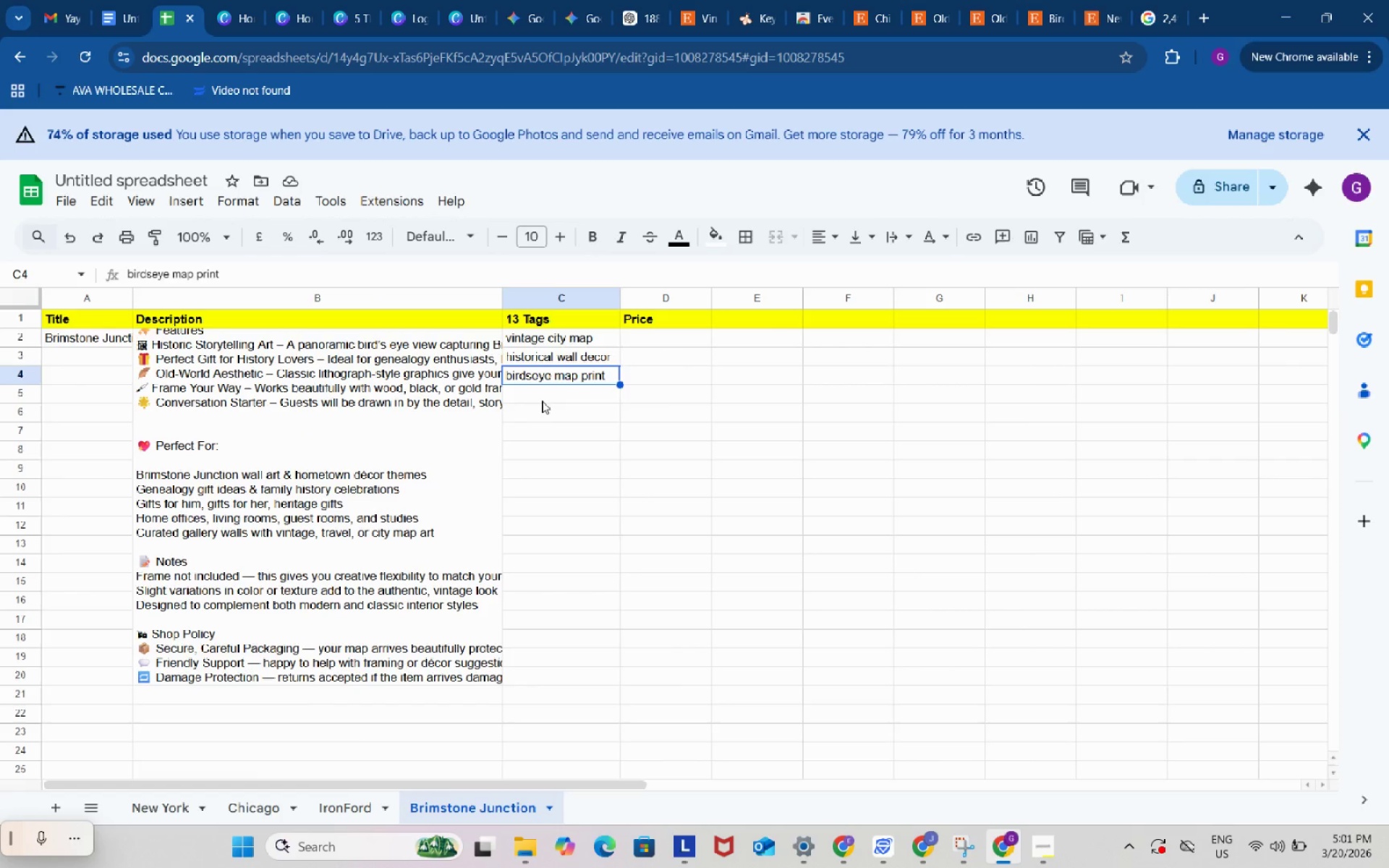 
left_click([542, 401])
 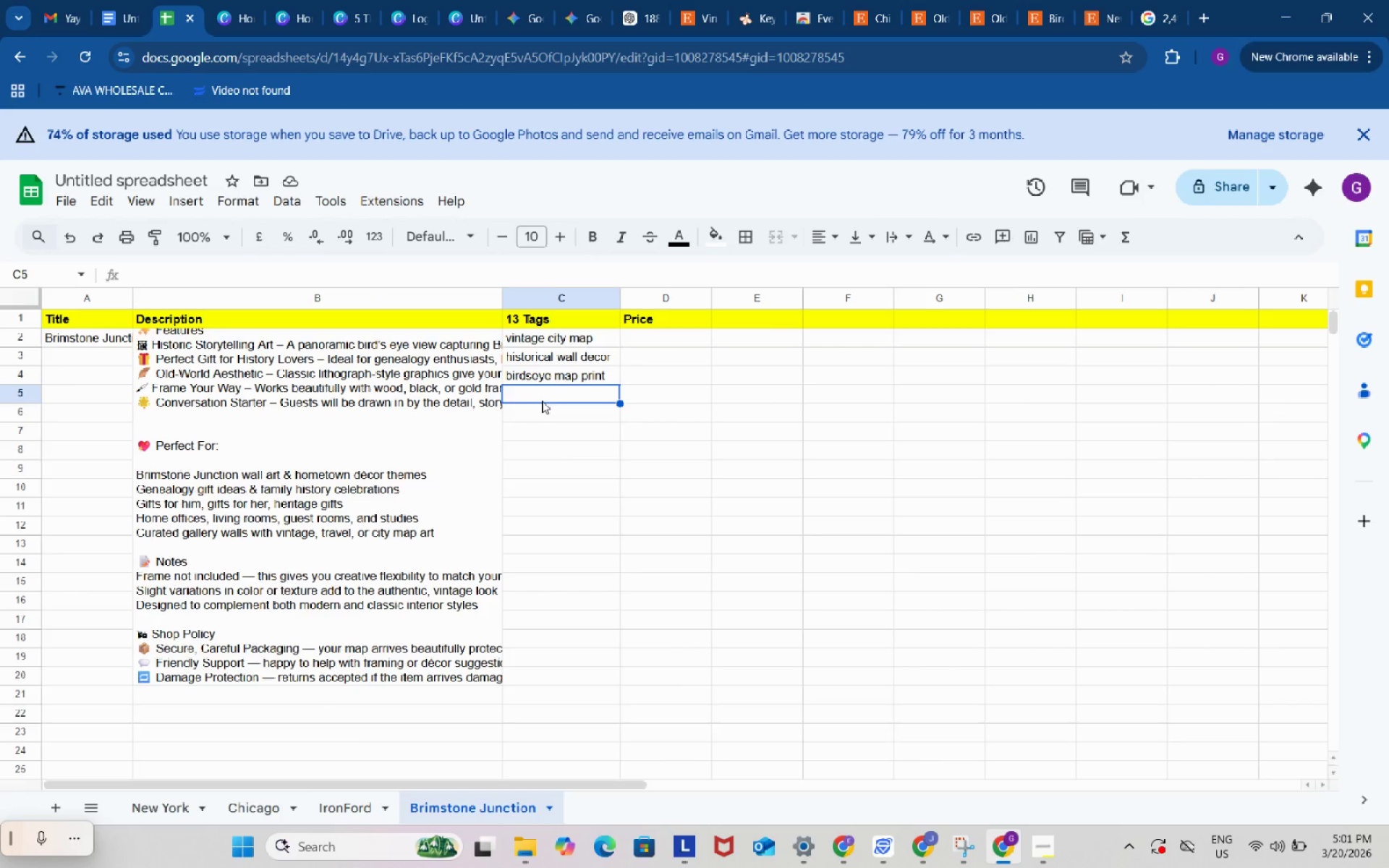 
key(Control+ControlLeft)
 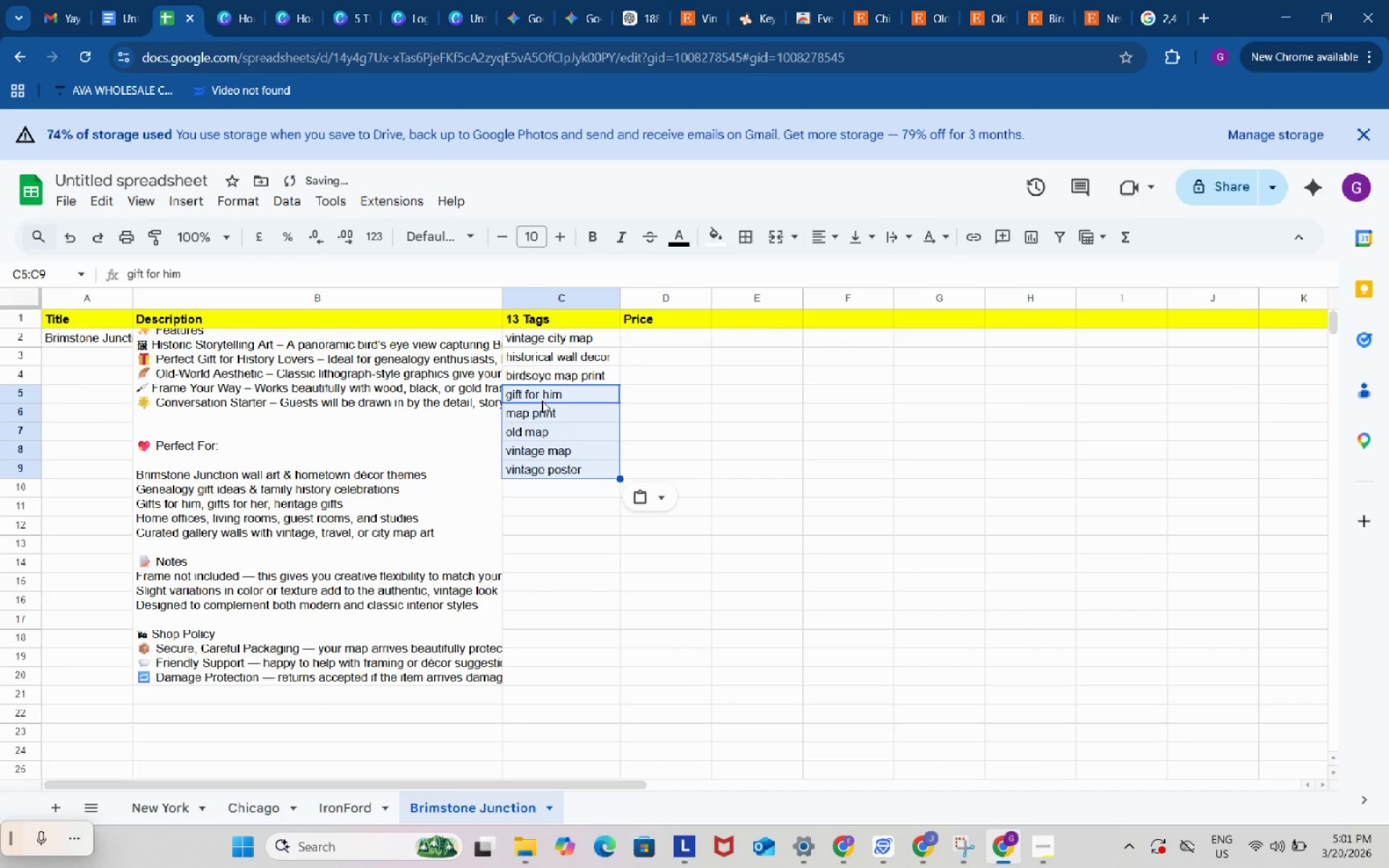 
key(Control+V)
 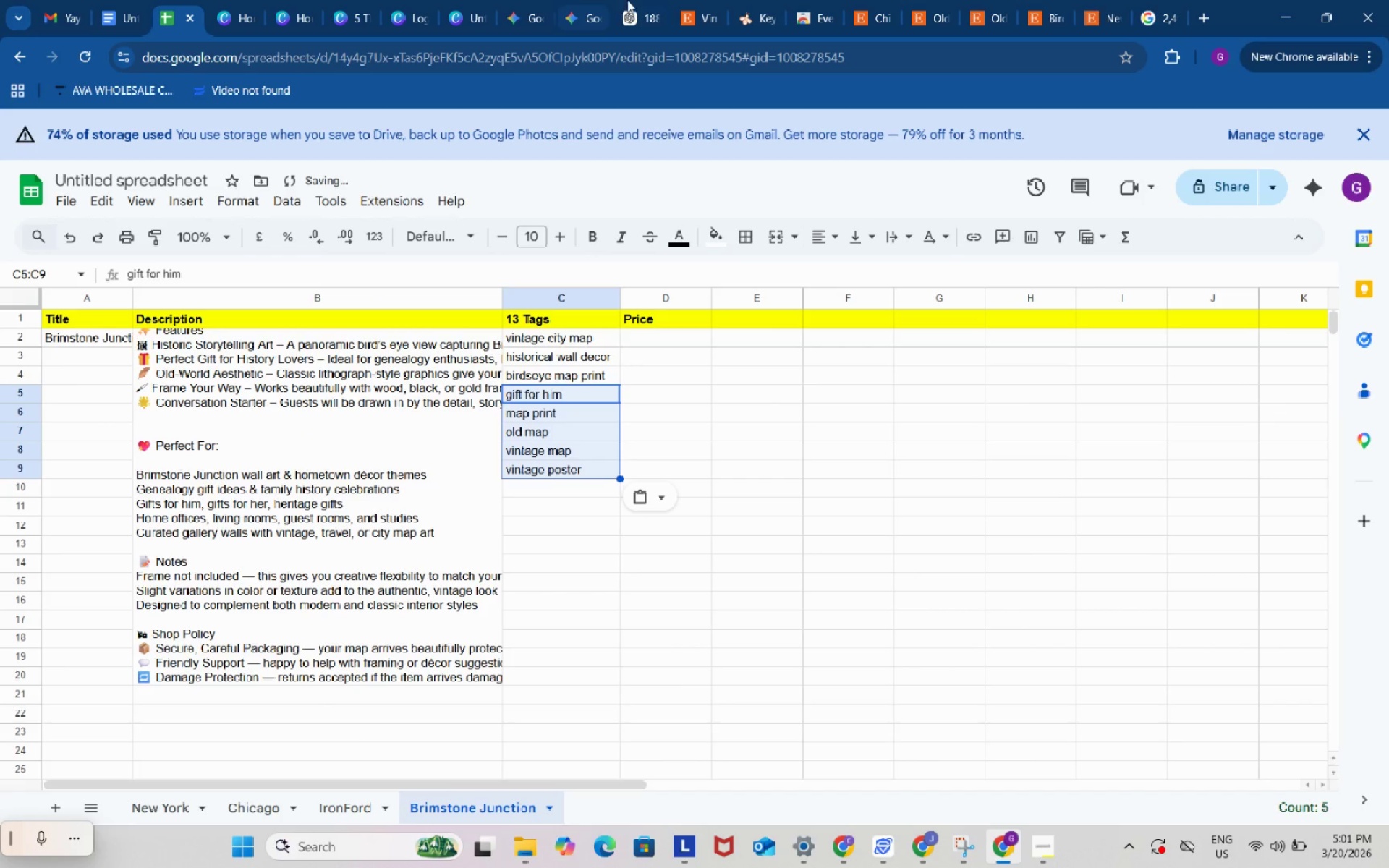 
left_click([637, 0])
 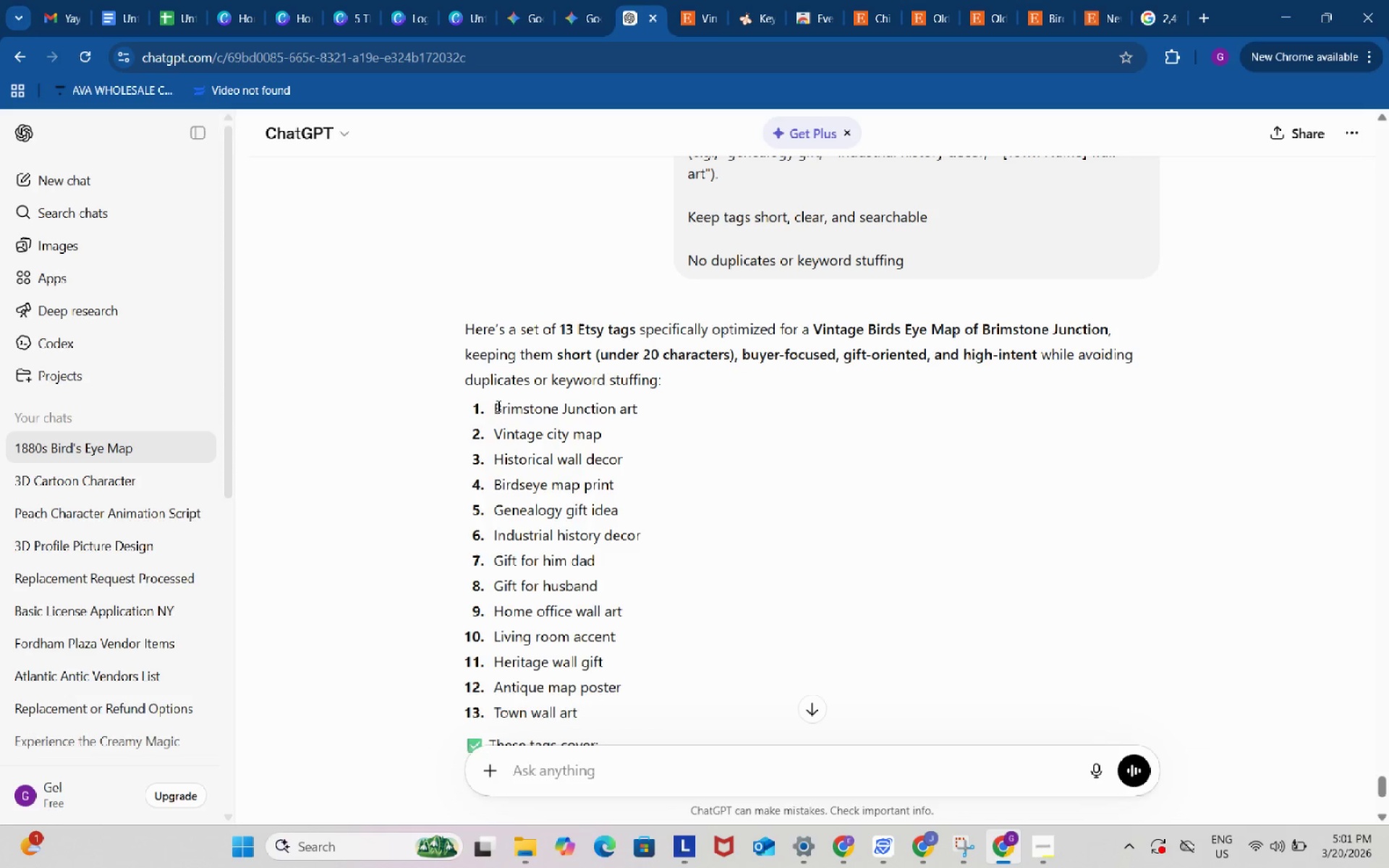 
left_click_drag(start_coordinate=[493, 405], to_coordinate=[640, 404])
 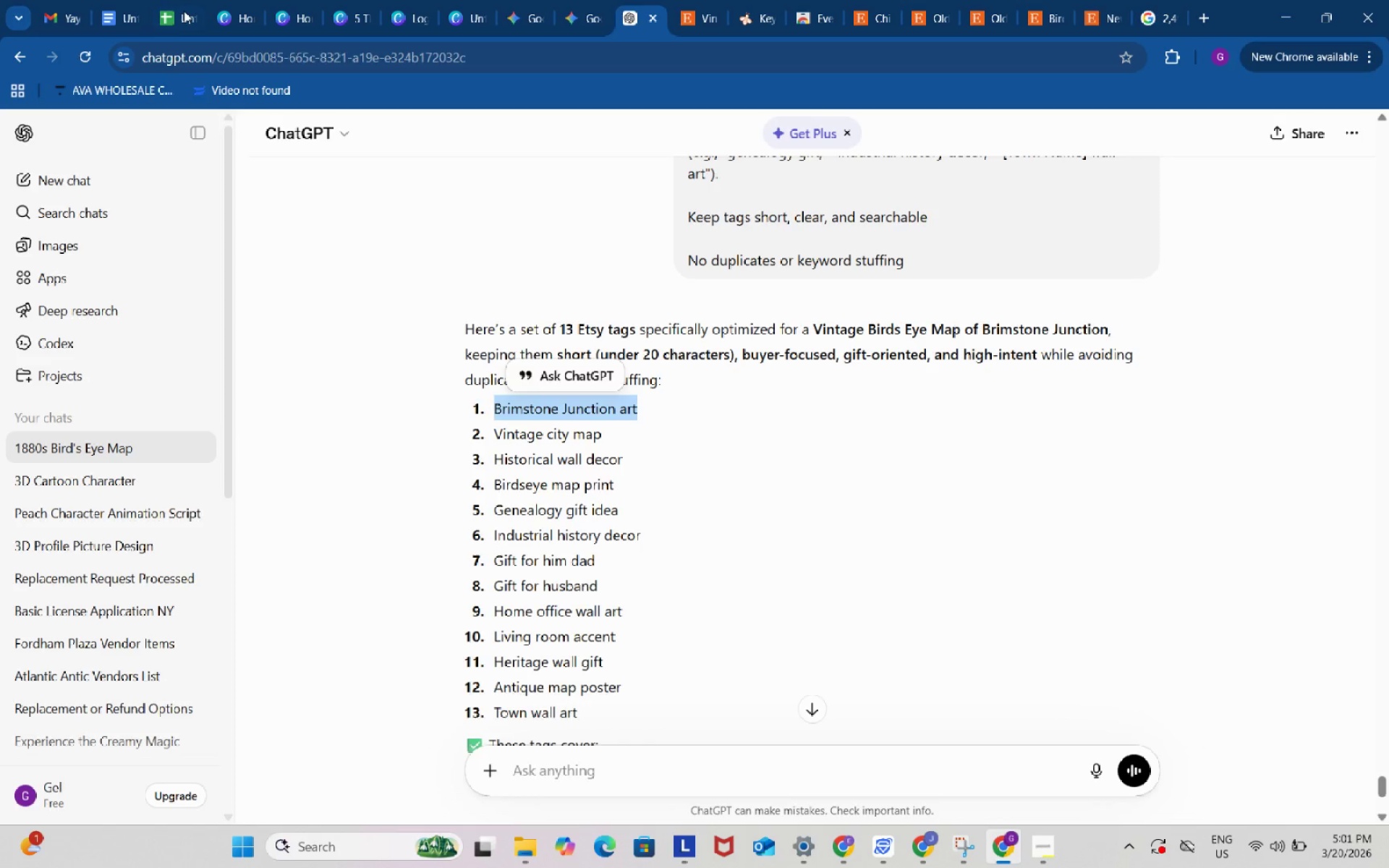 
key(Control+ControlLeft)
 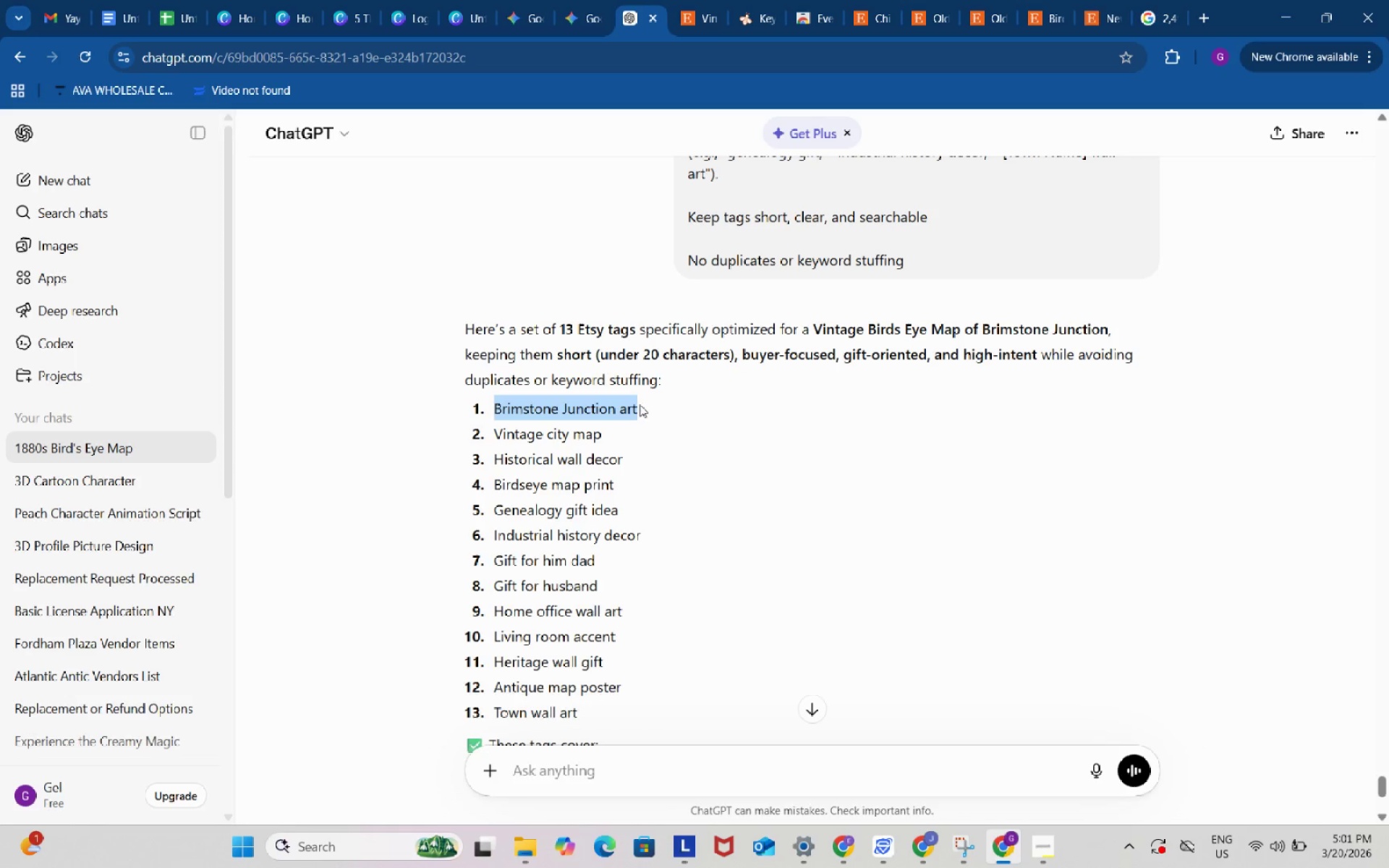 
key(Control+C)
 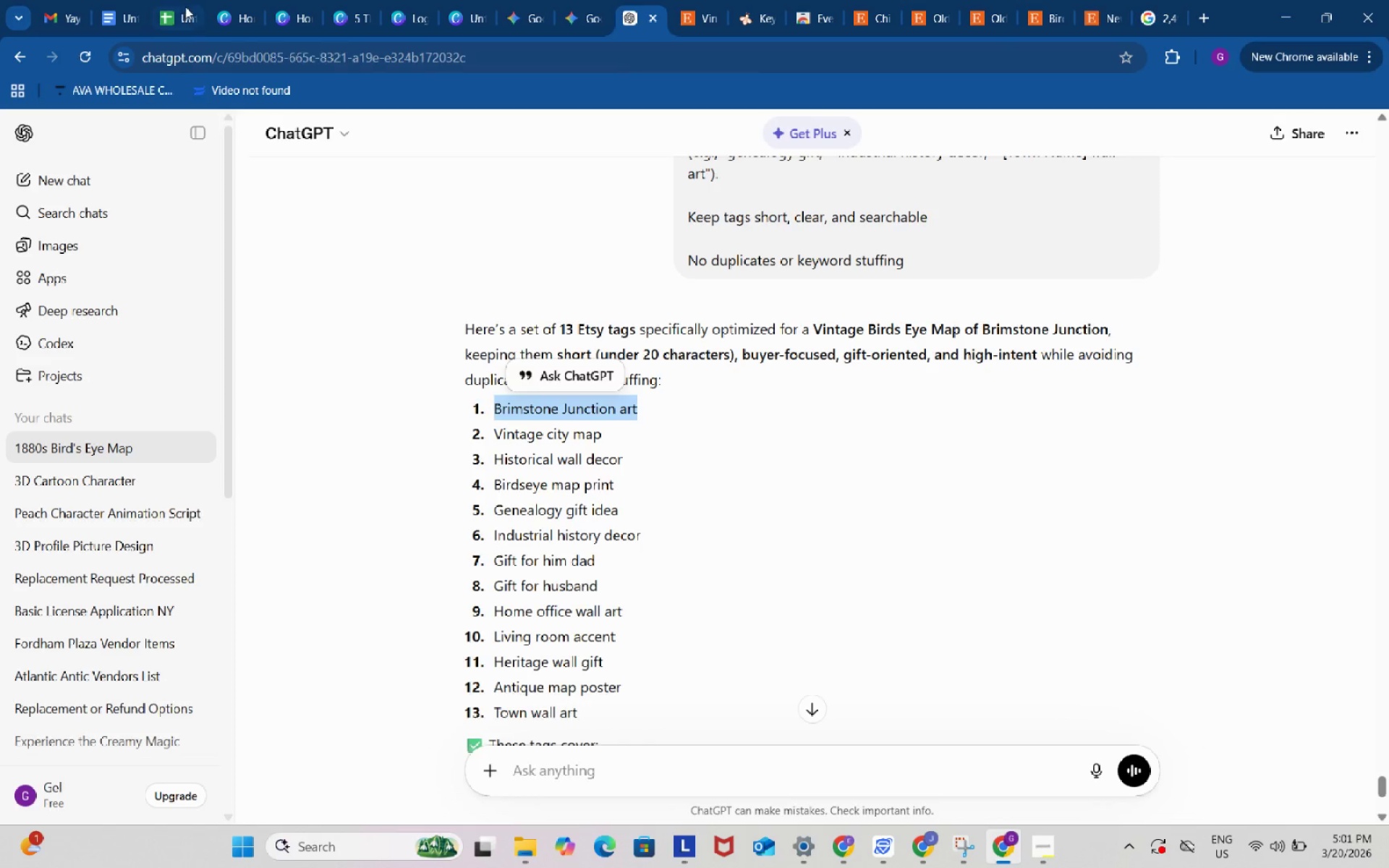 
left_click([185, 4])
 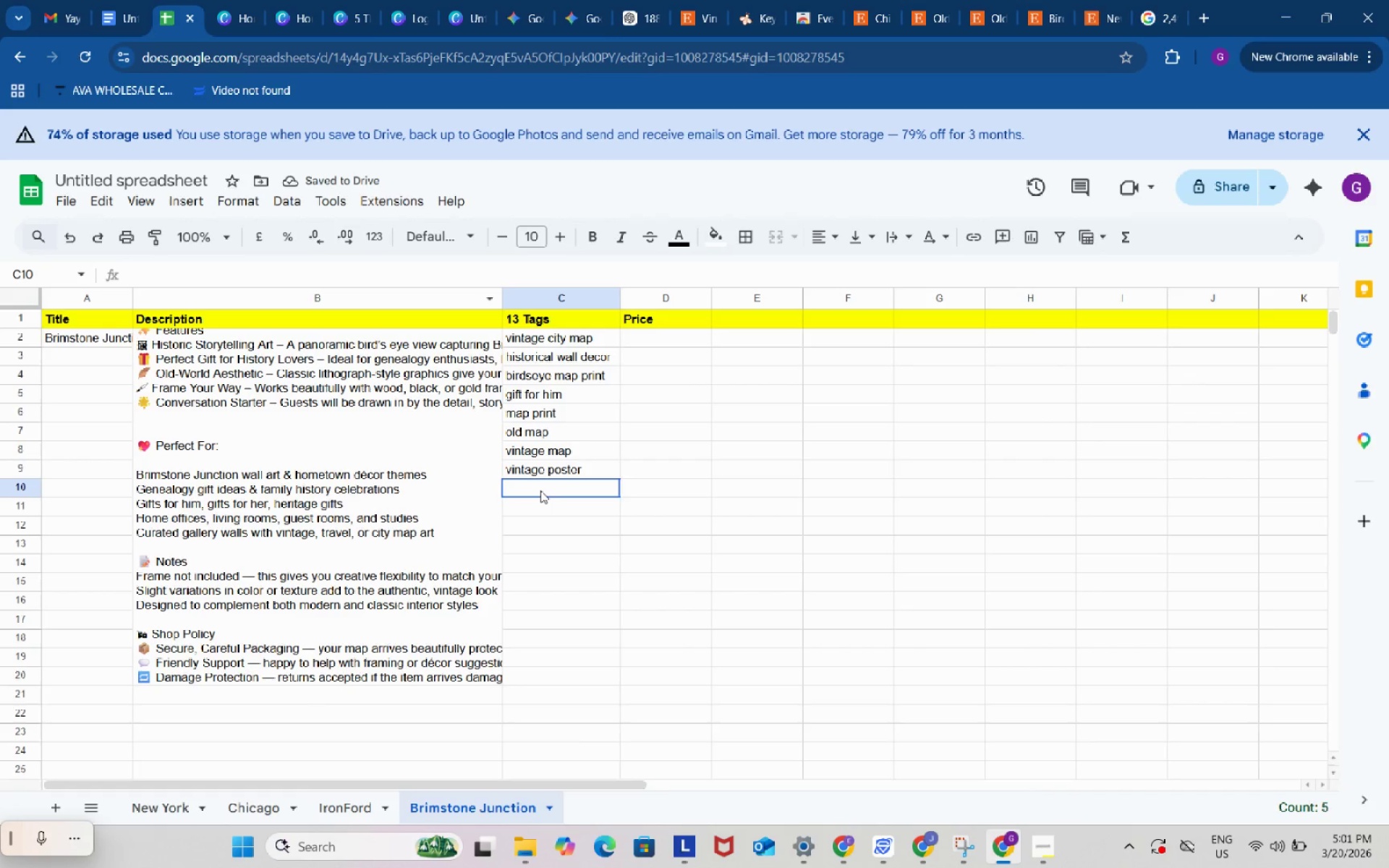 
double_click([540, 490])
 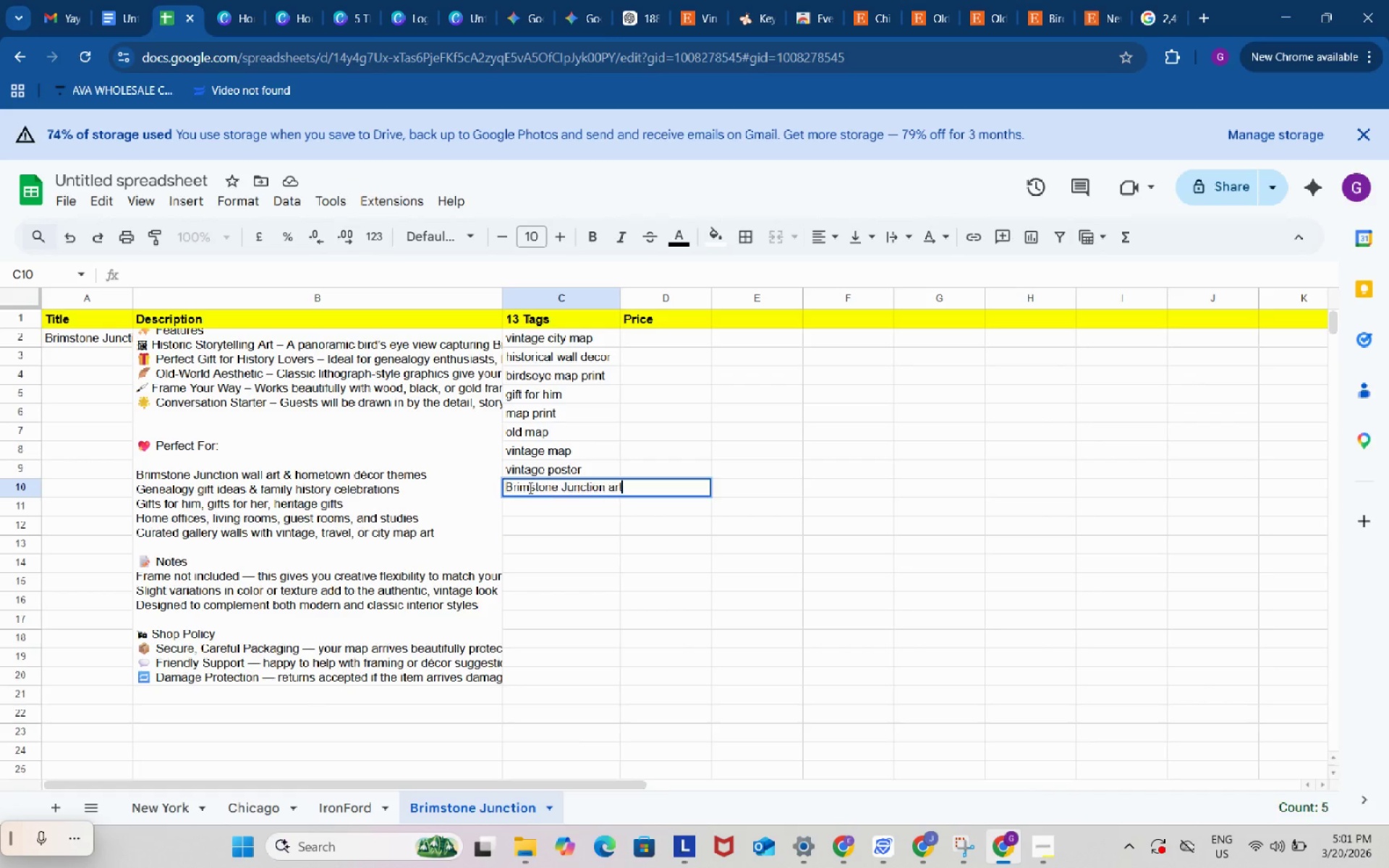 
key(Control+ControlLeft)
 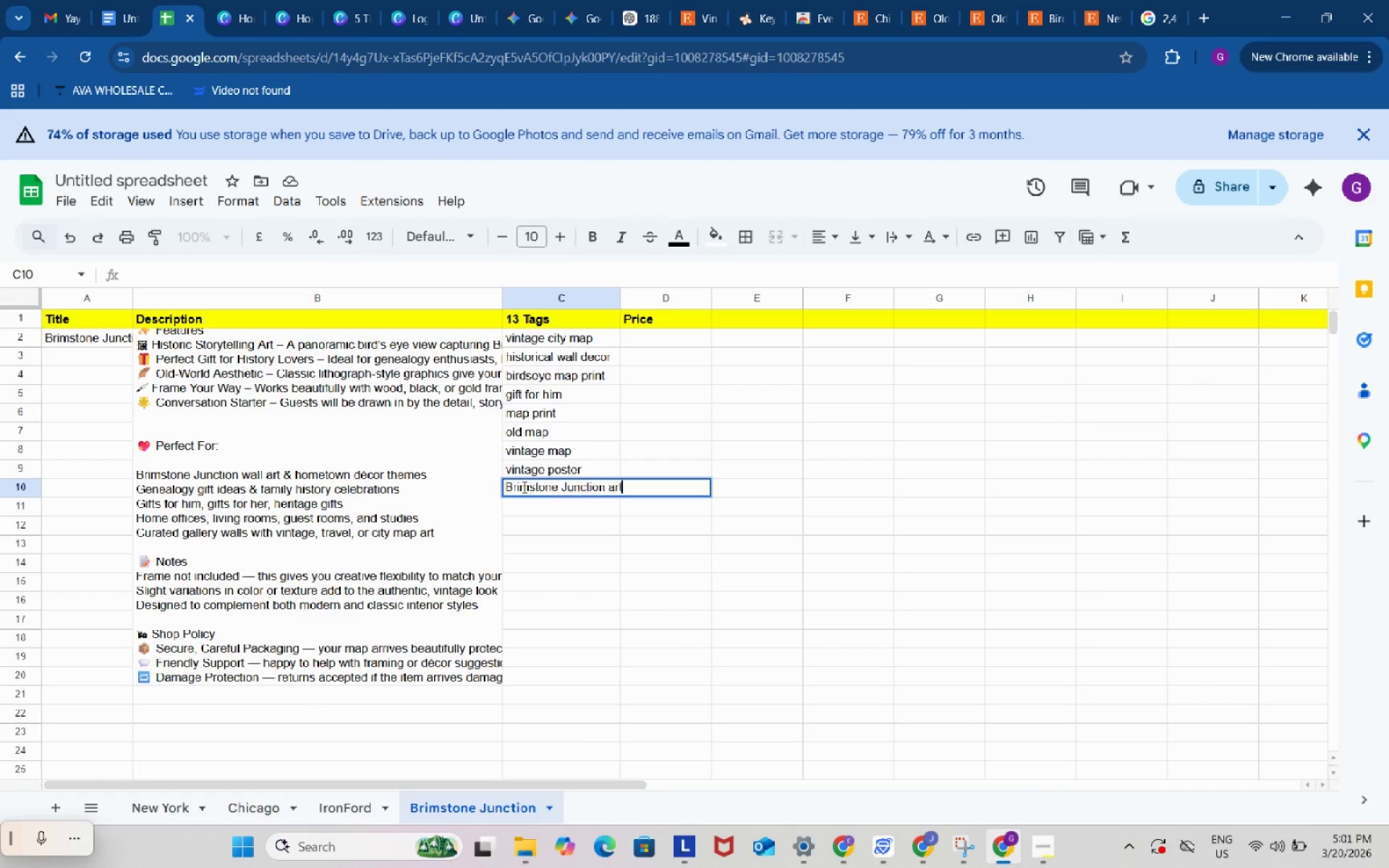 
key(Control+V)
 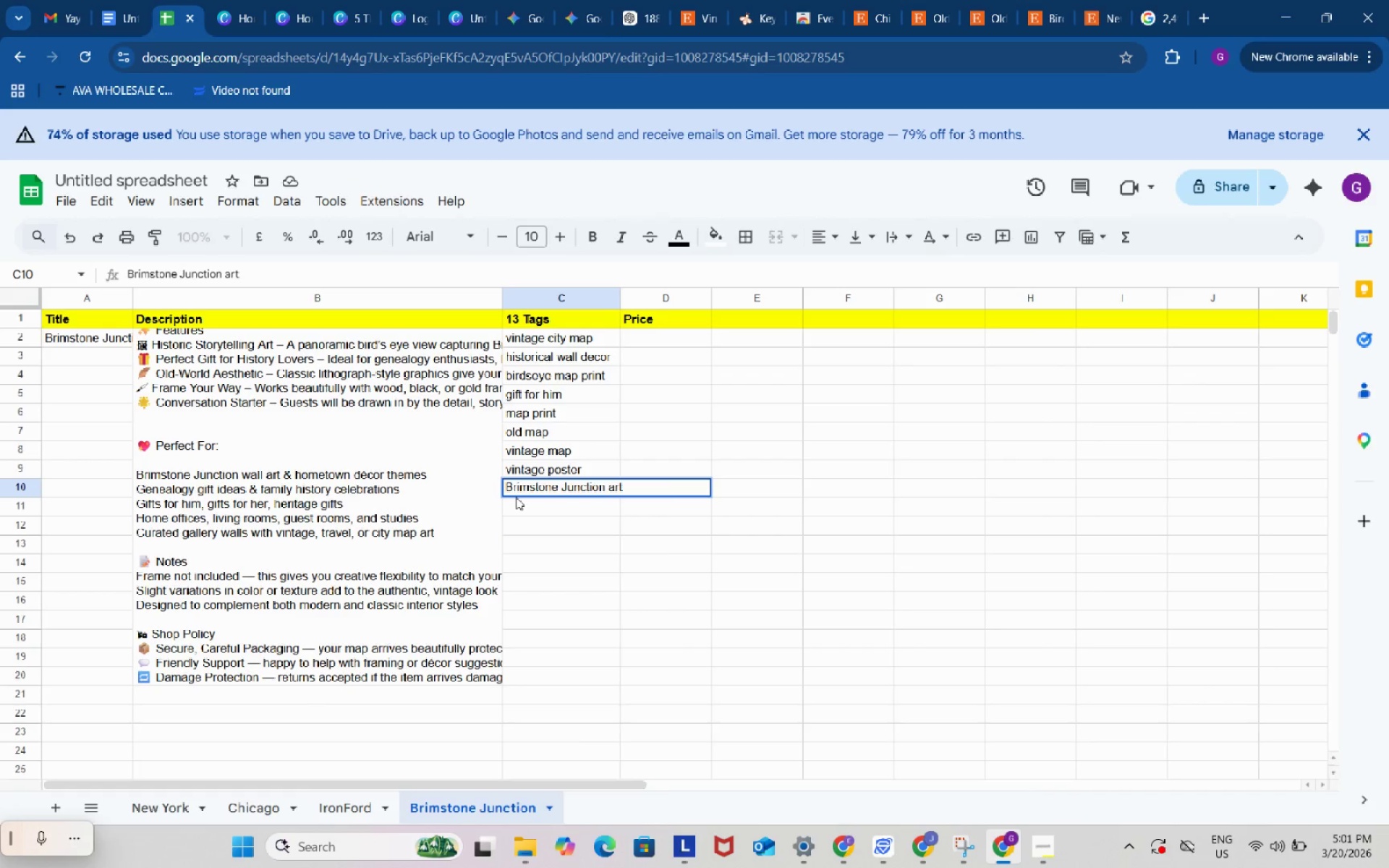 
key(Backspace)
 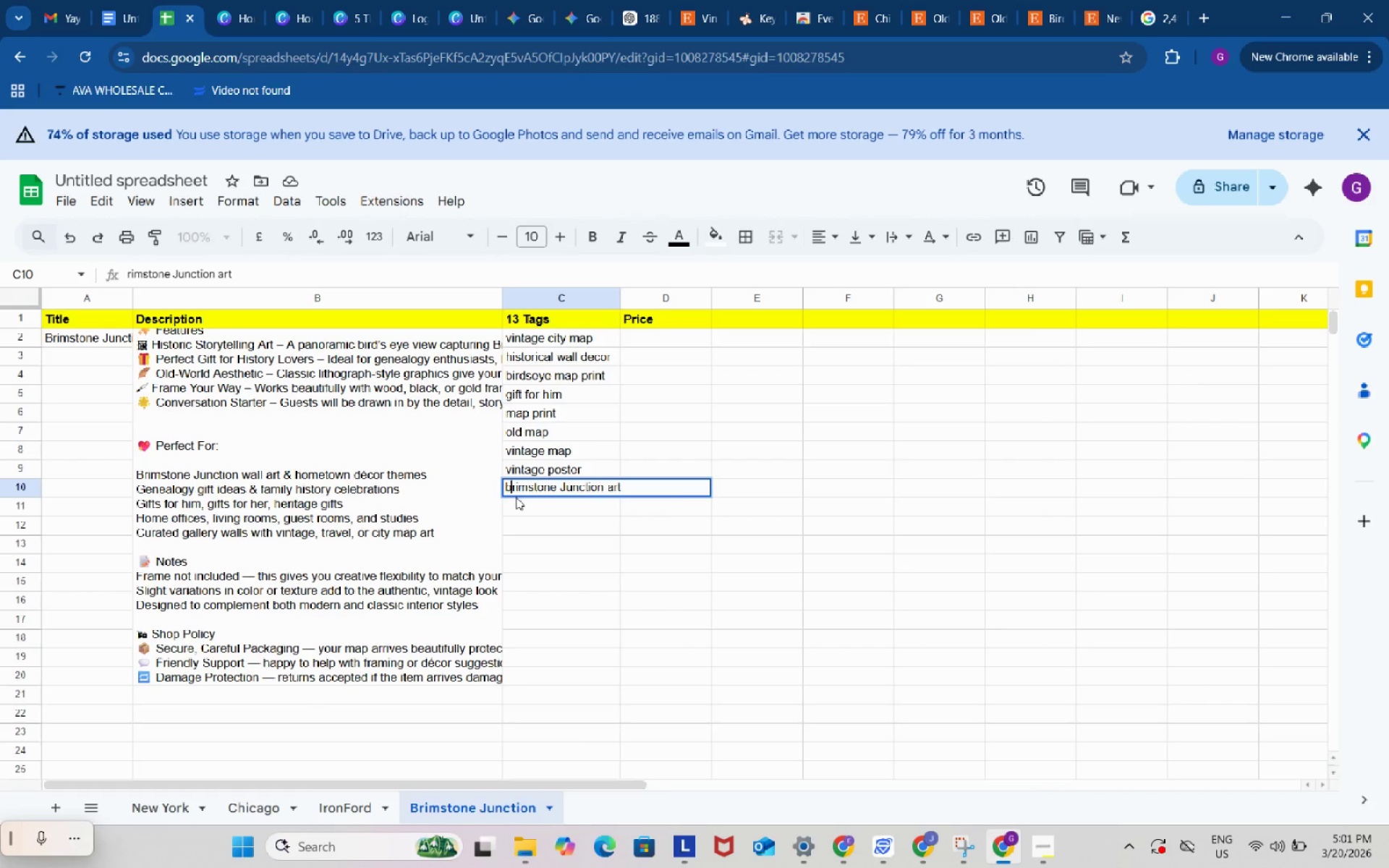 
key(B)
 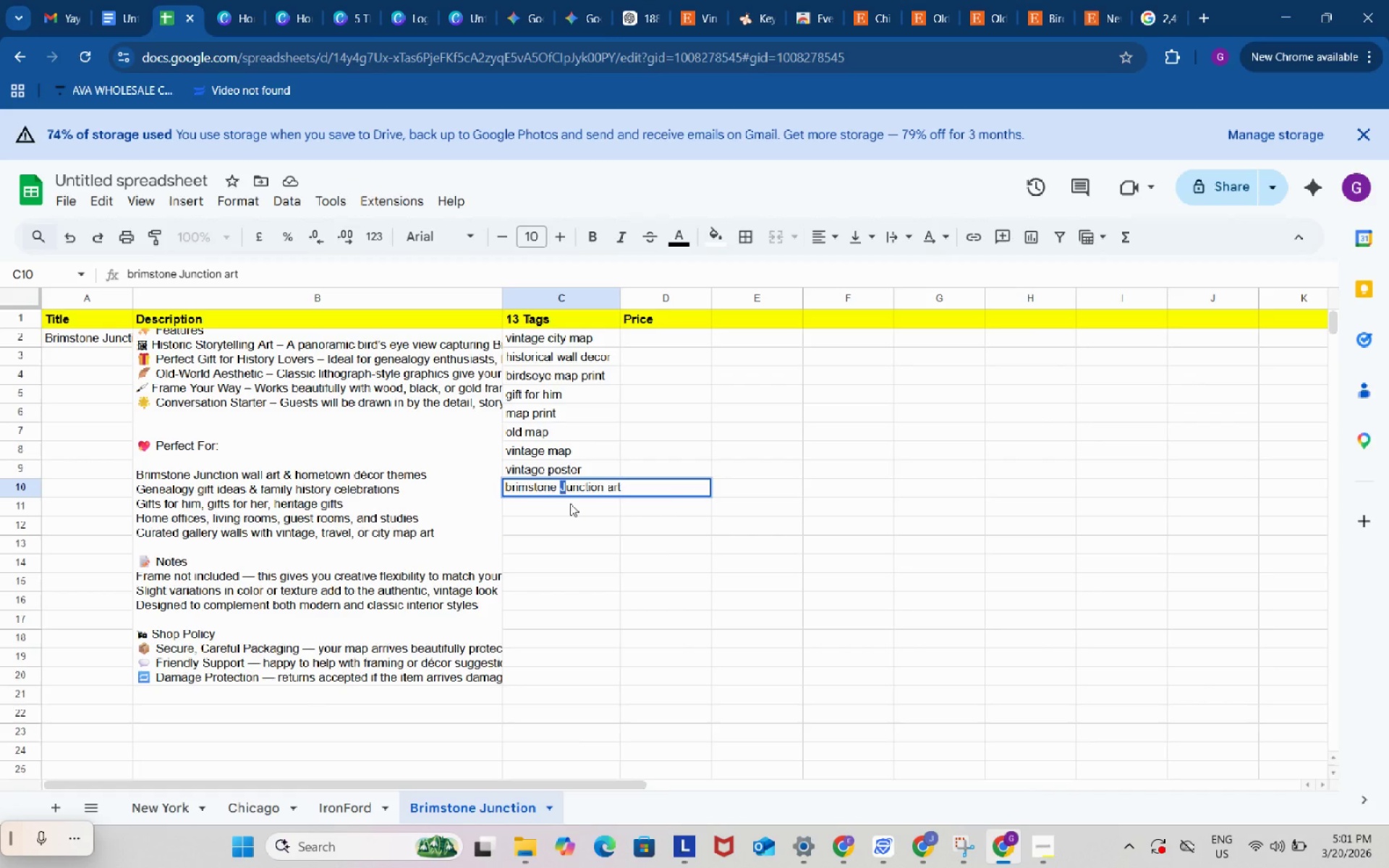 
key(Backspace)
 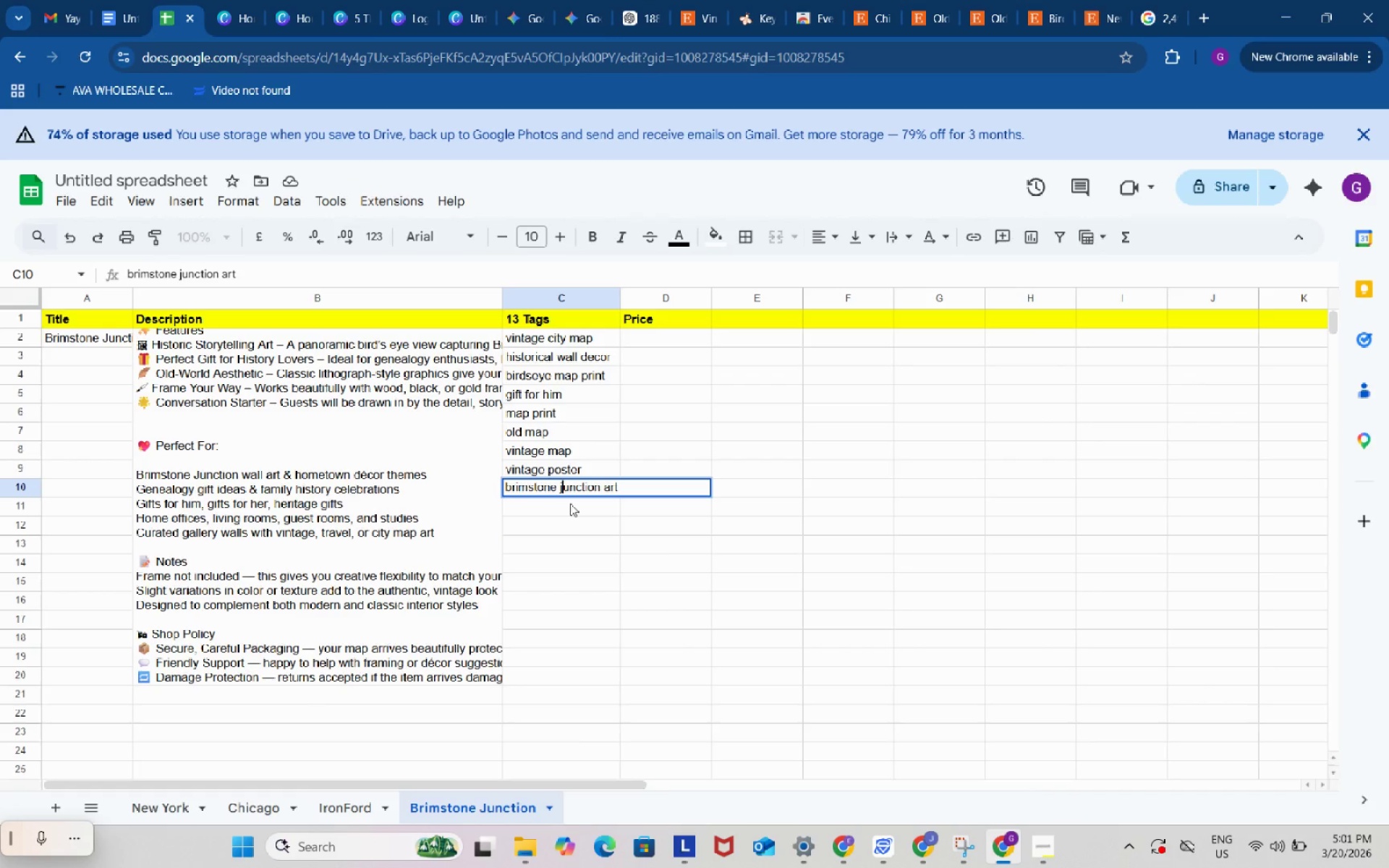 
key(J)
 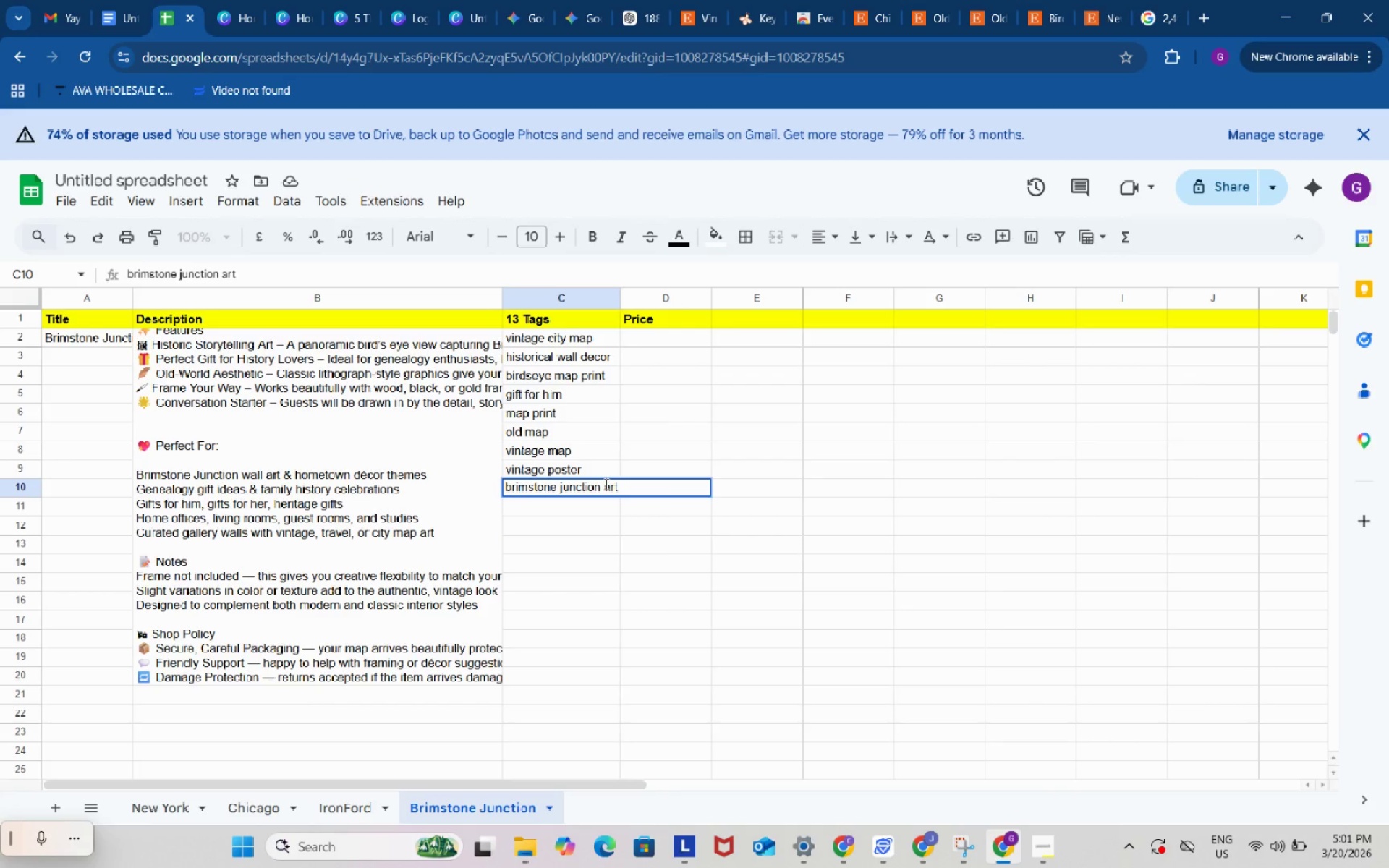 
left_click_drag(start_coordinate=[605, 484], to_coordinate=[628, 487])
 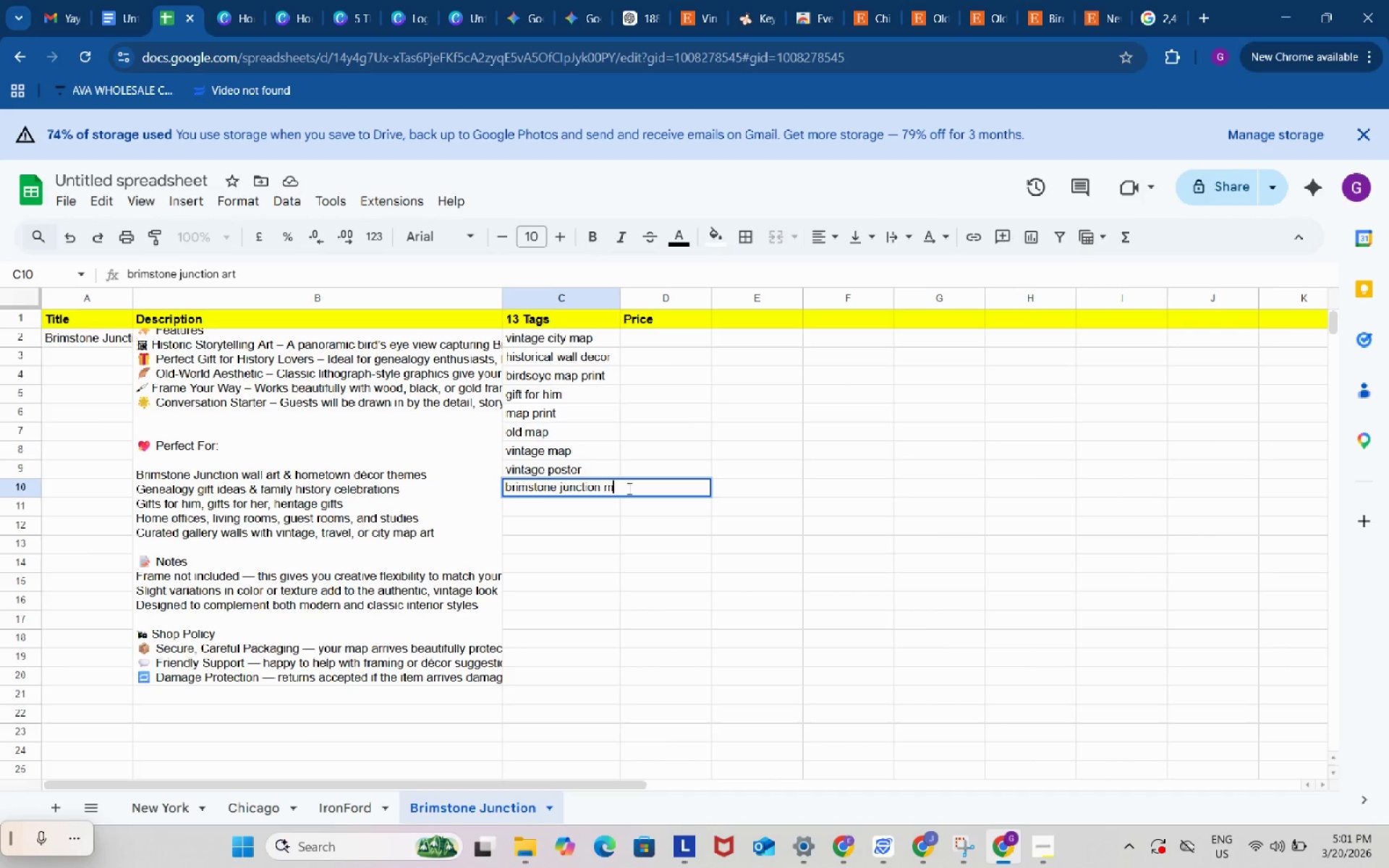 
type(map)
 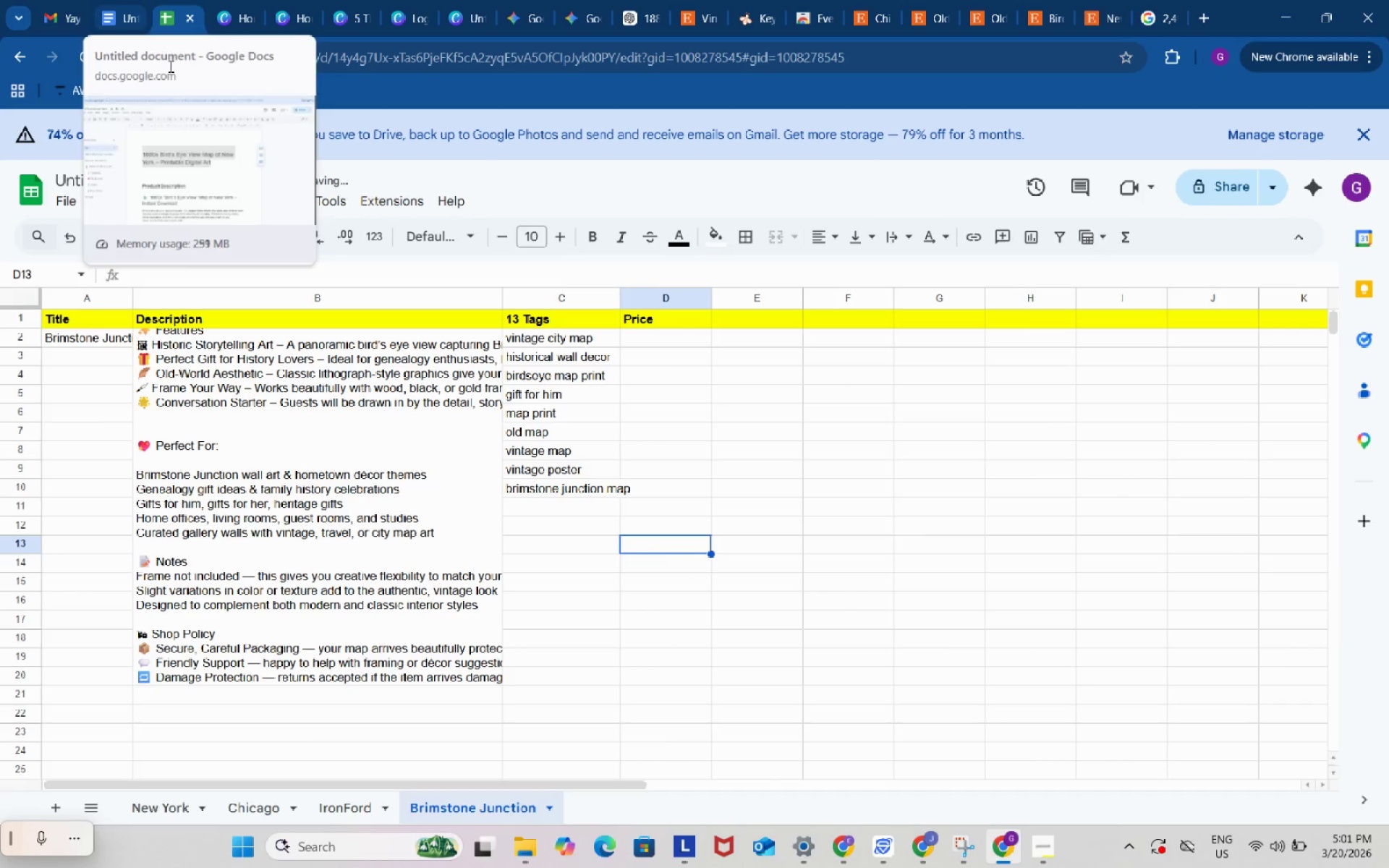 
left_click([349, 800])
 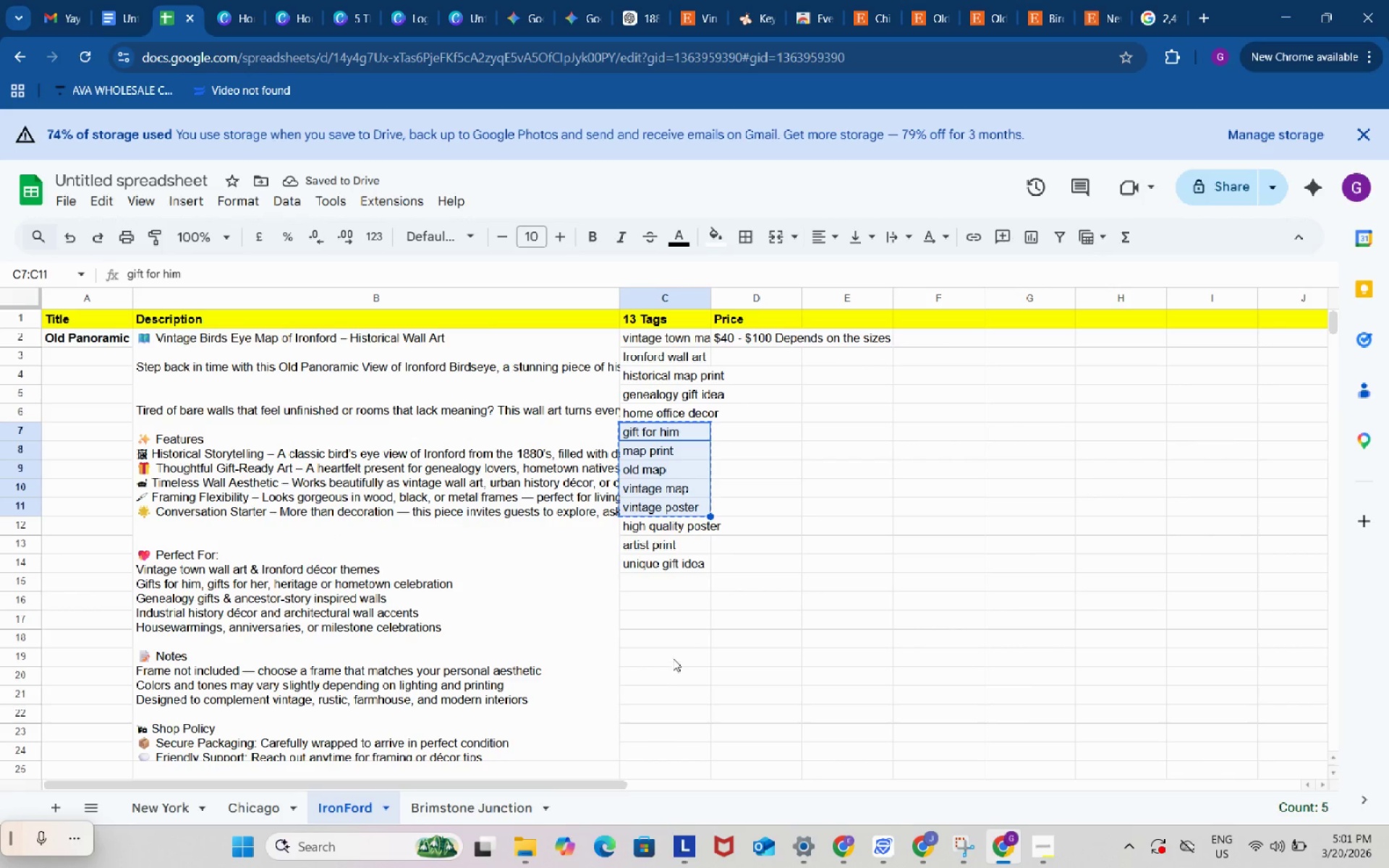 
left_click([673, 654])
 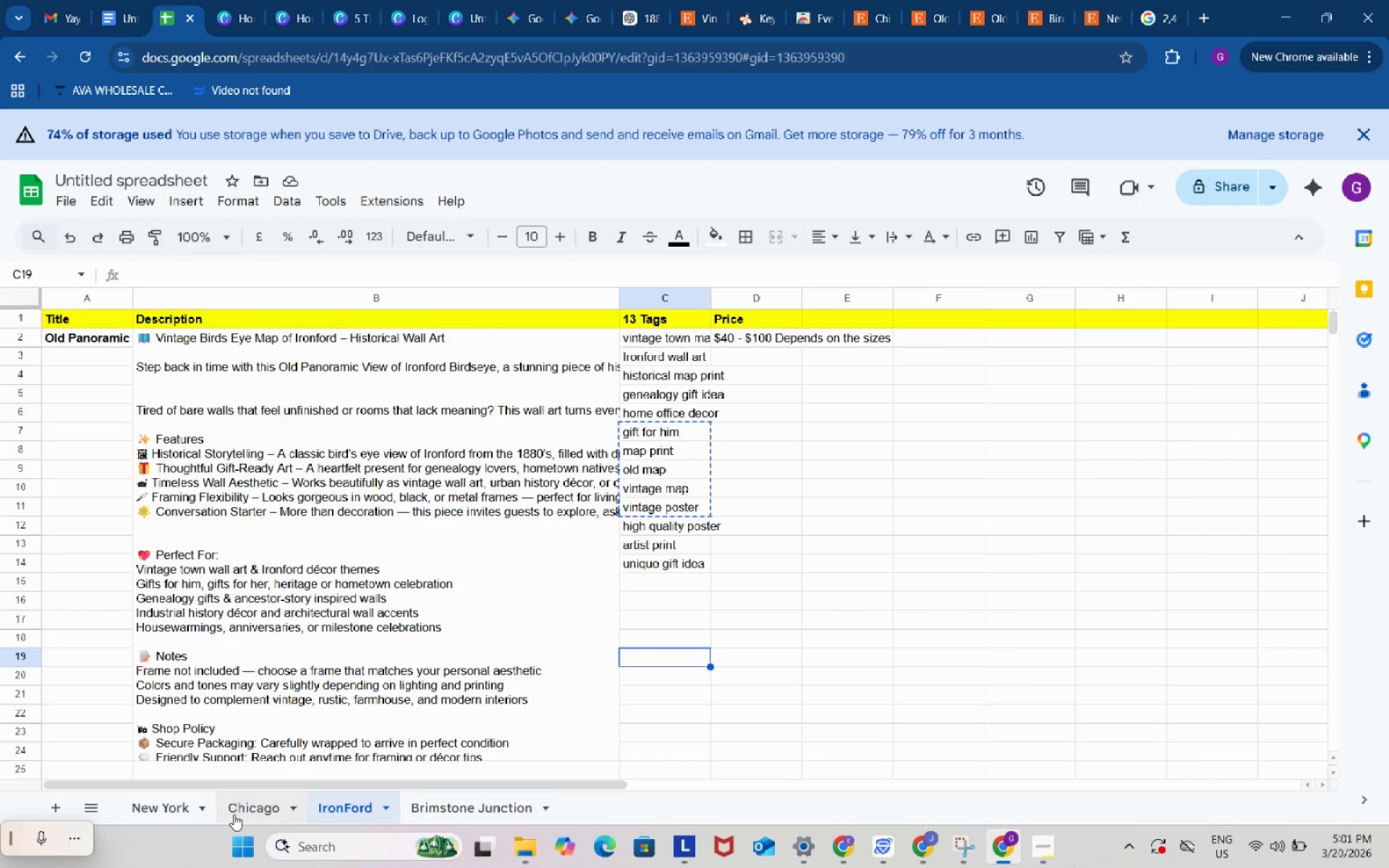 
left_click([234, 814])
 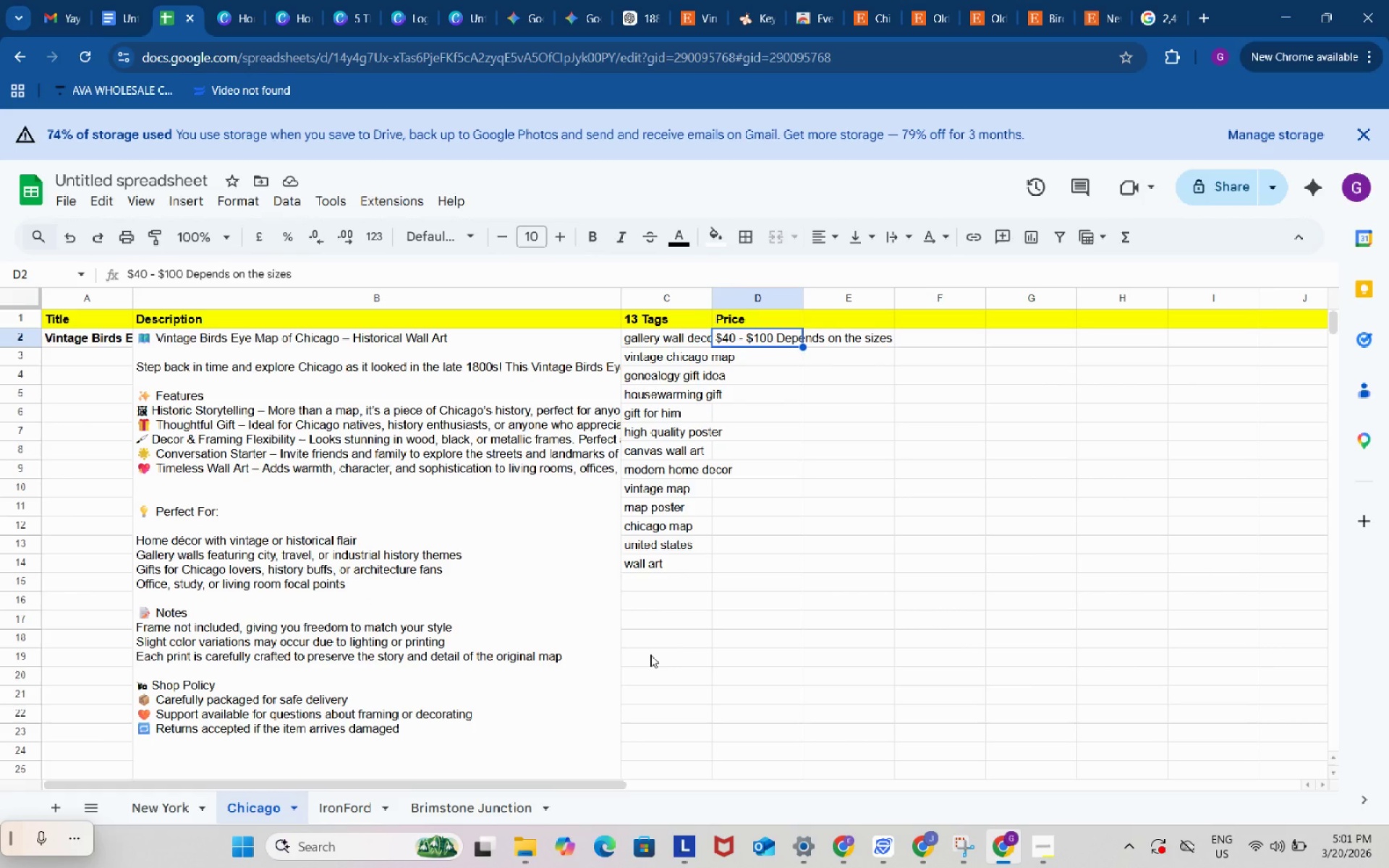 
scroll: coordinate [650, 654], scroll_direction: up, amount: 1.0
 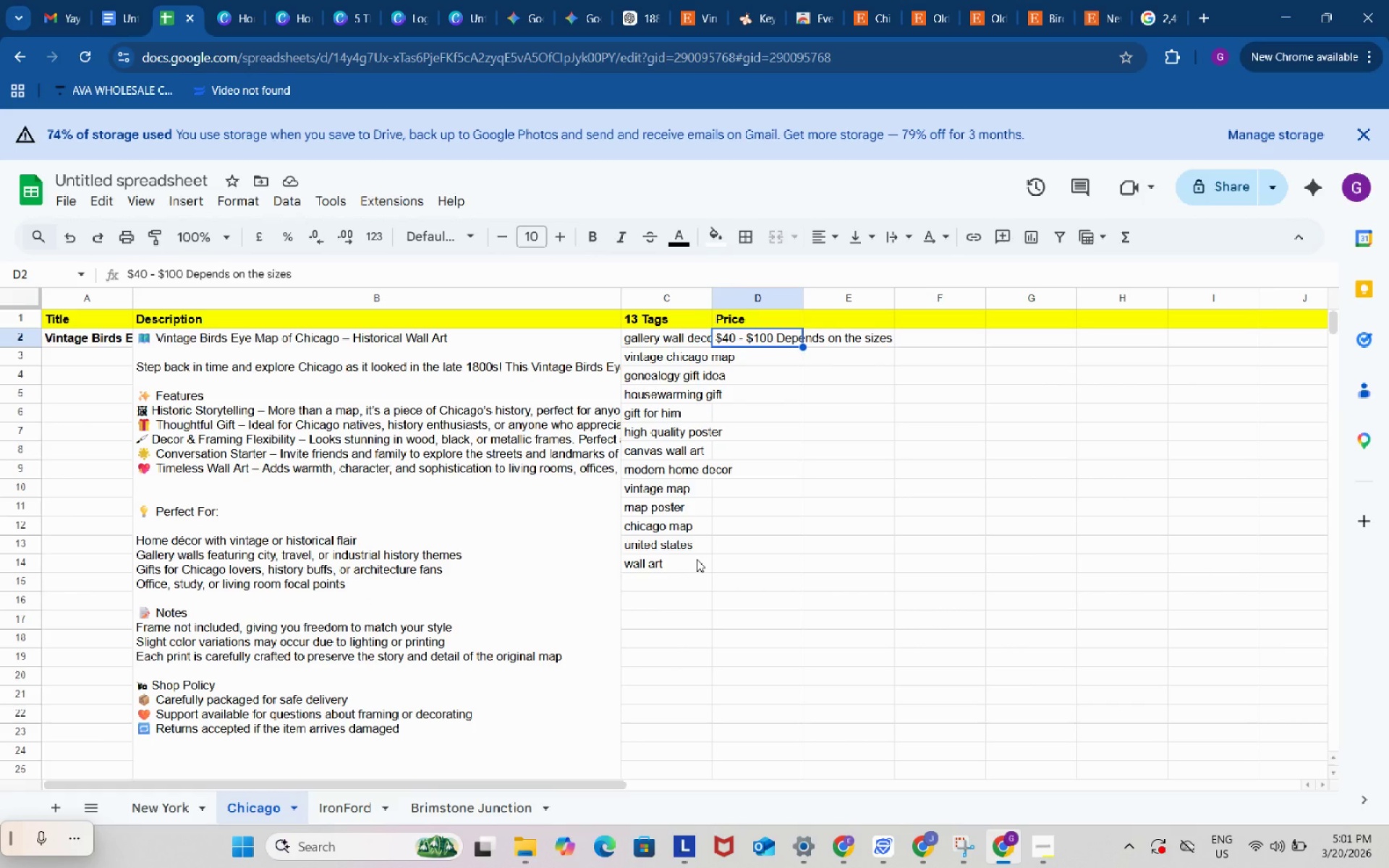 
left_click([697, 559])
 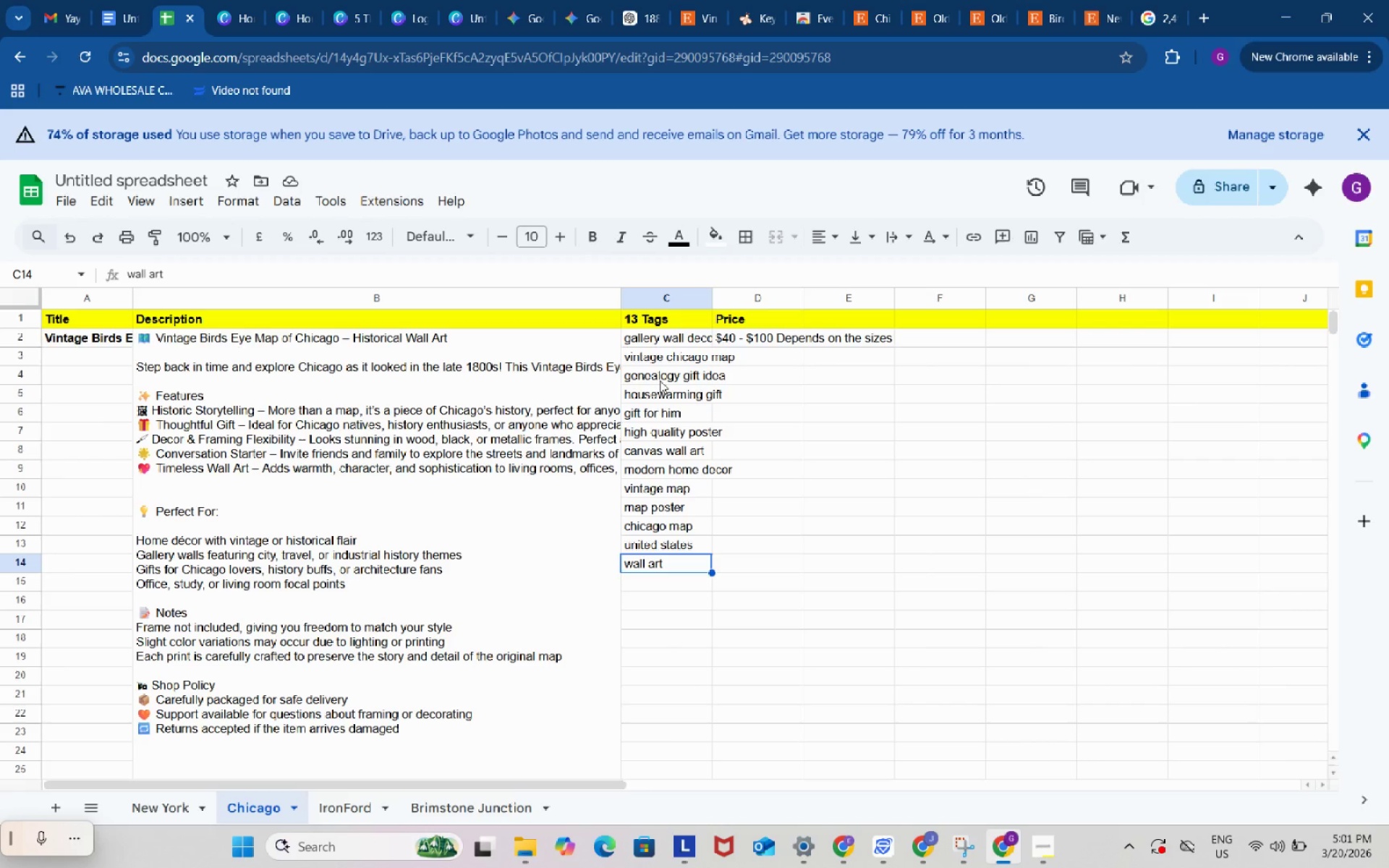 
left_click_drag(start_coordinate=[659, 379], to_coordinate=[658, 391])
 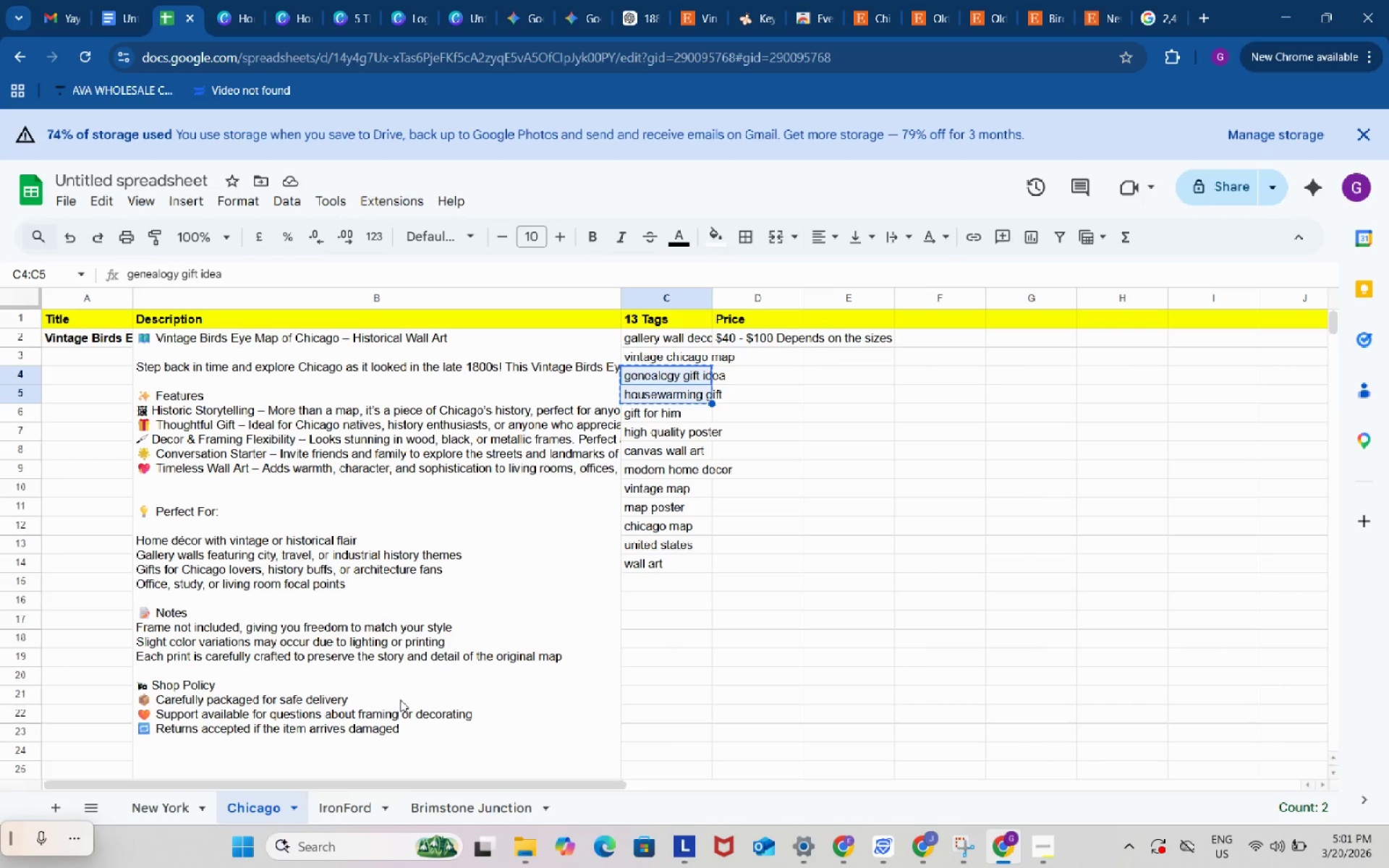 
key(Control+ControlLeft)
 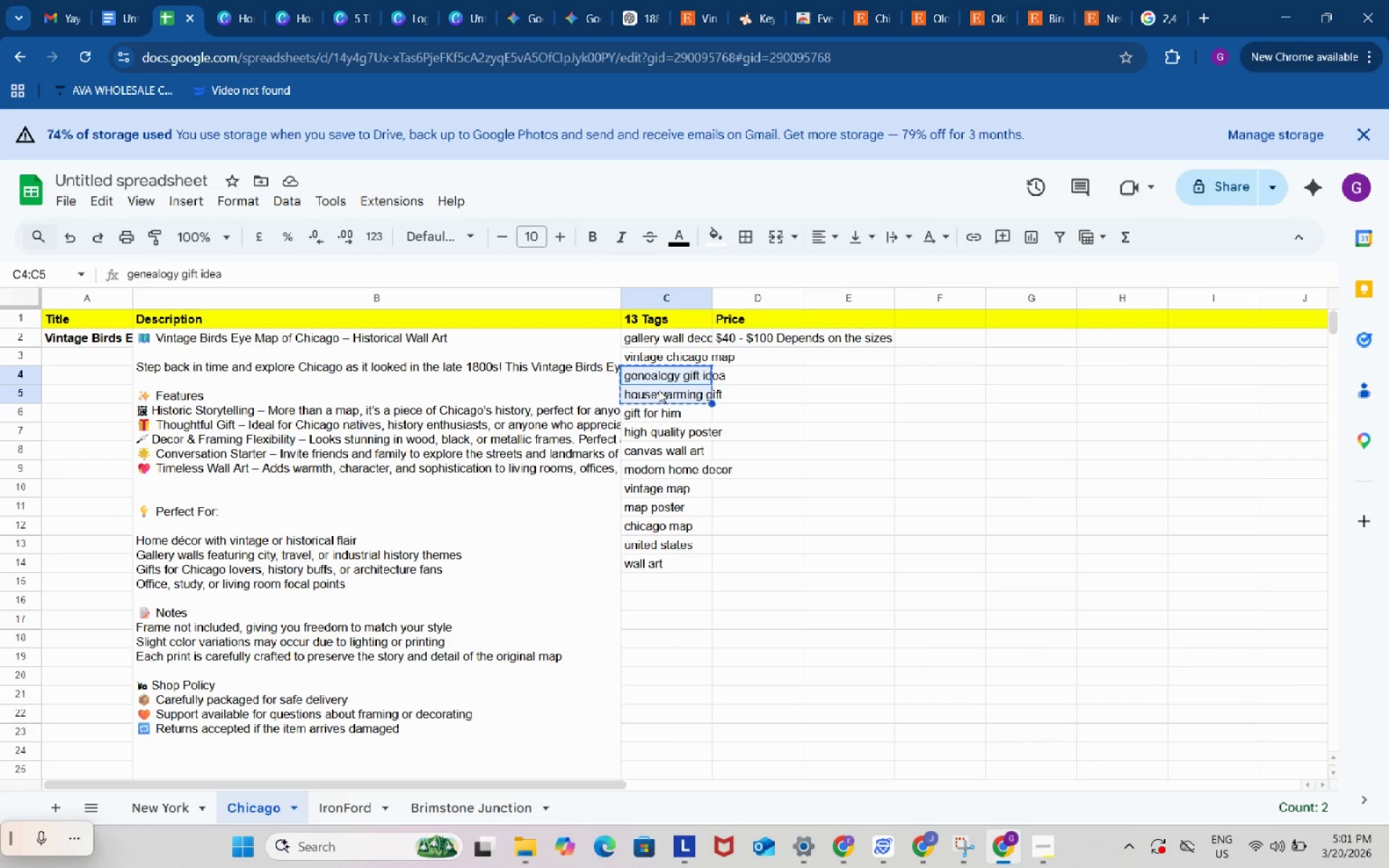 
key(Control+C)
 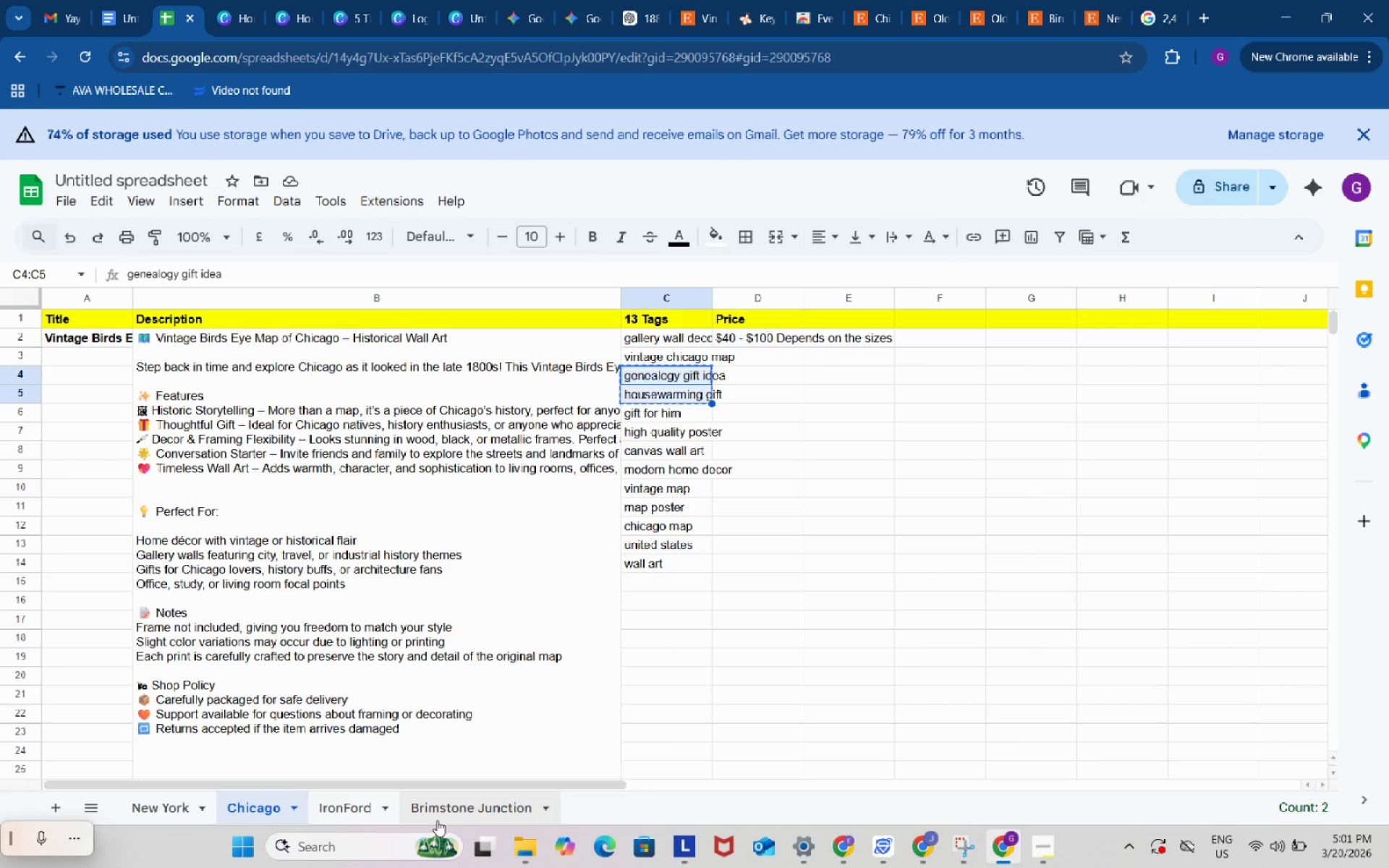 
left_click([438, 811])
 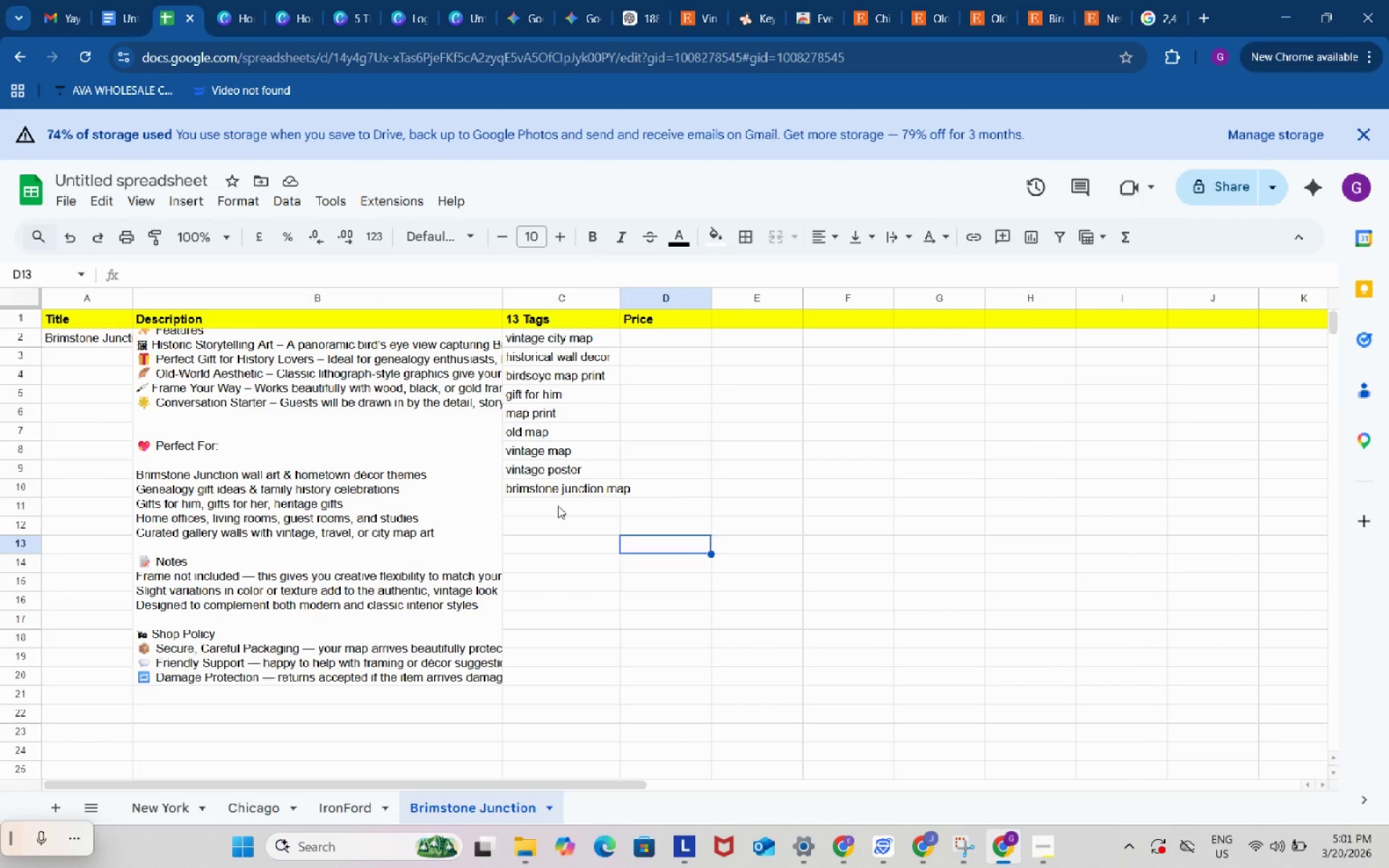 
left_click([558, 506])
 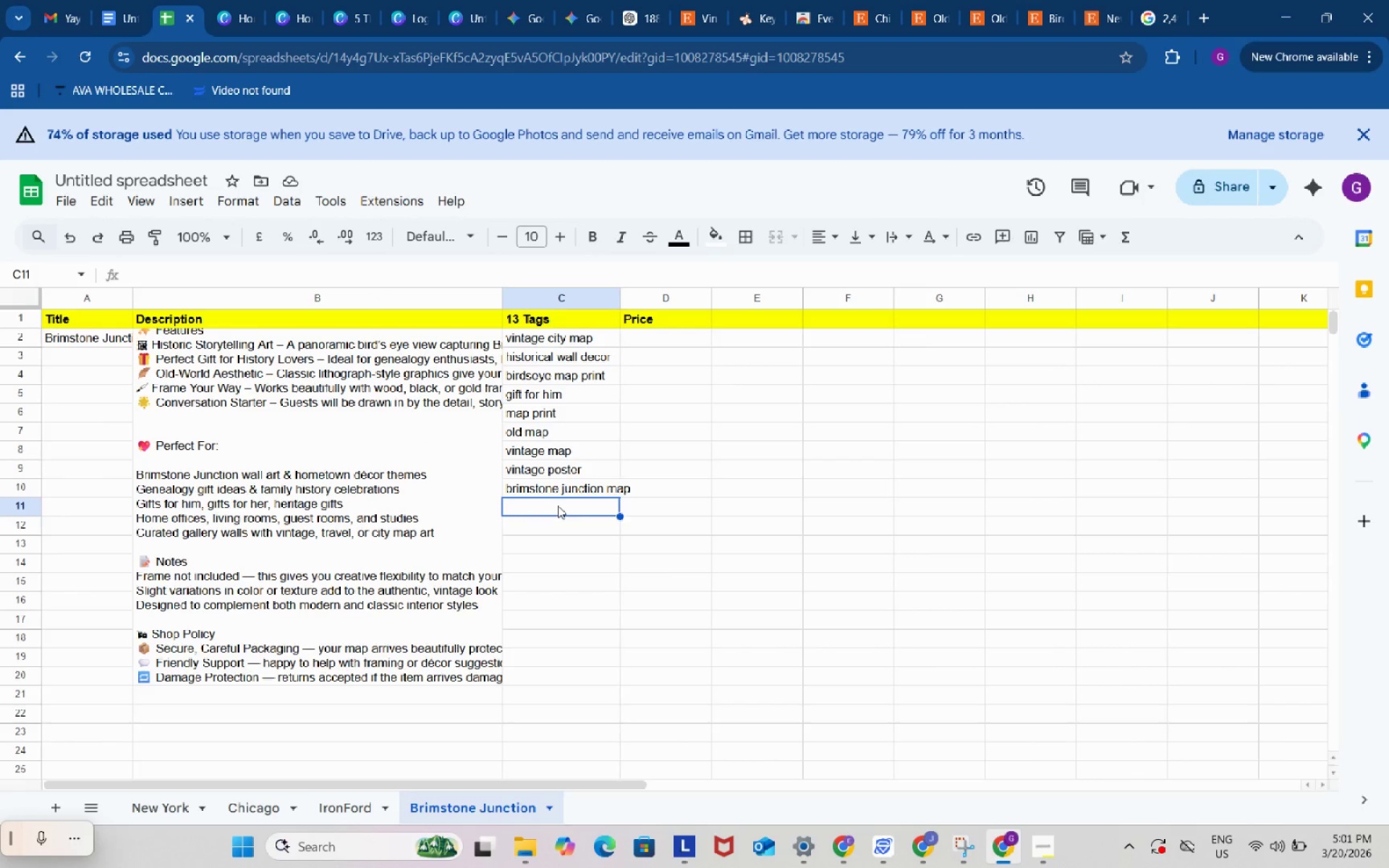 
key(Control+ControlLeft)
 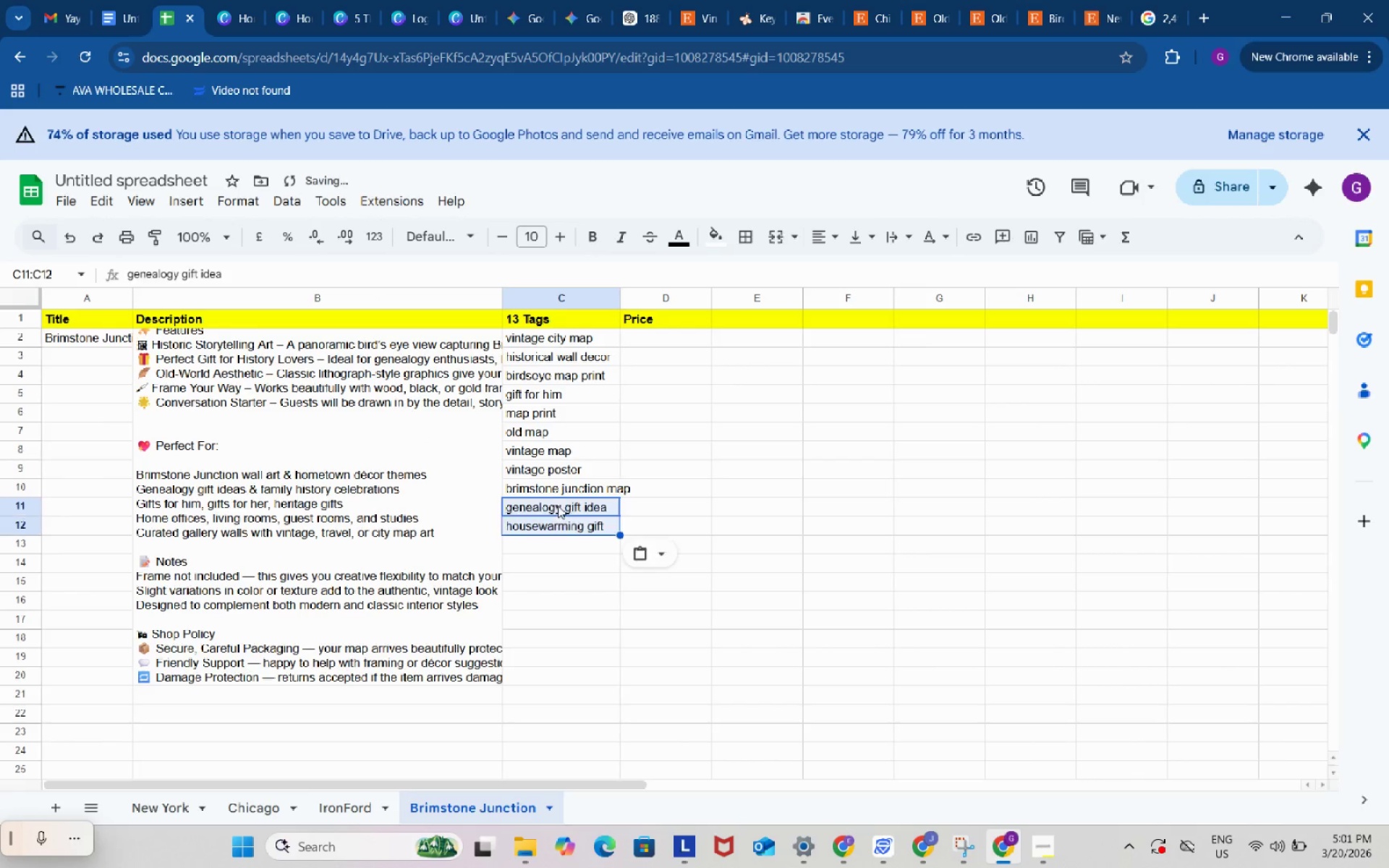 
key(Control+V)
 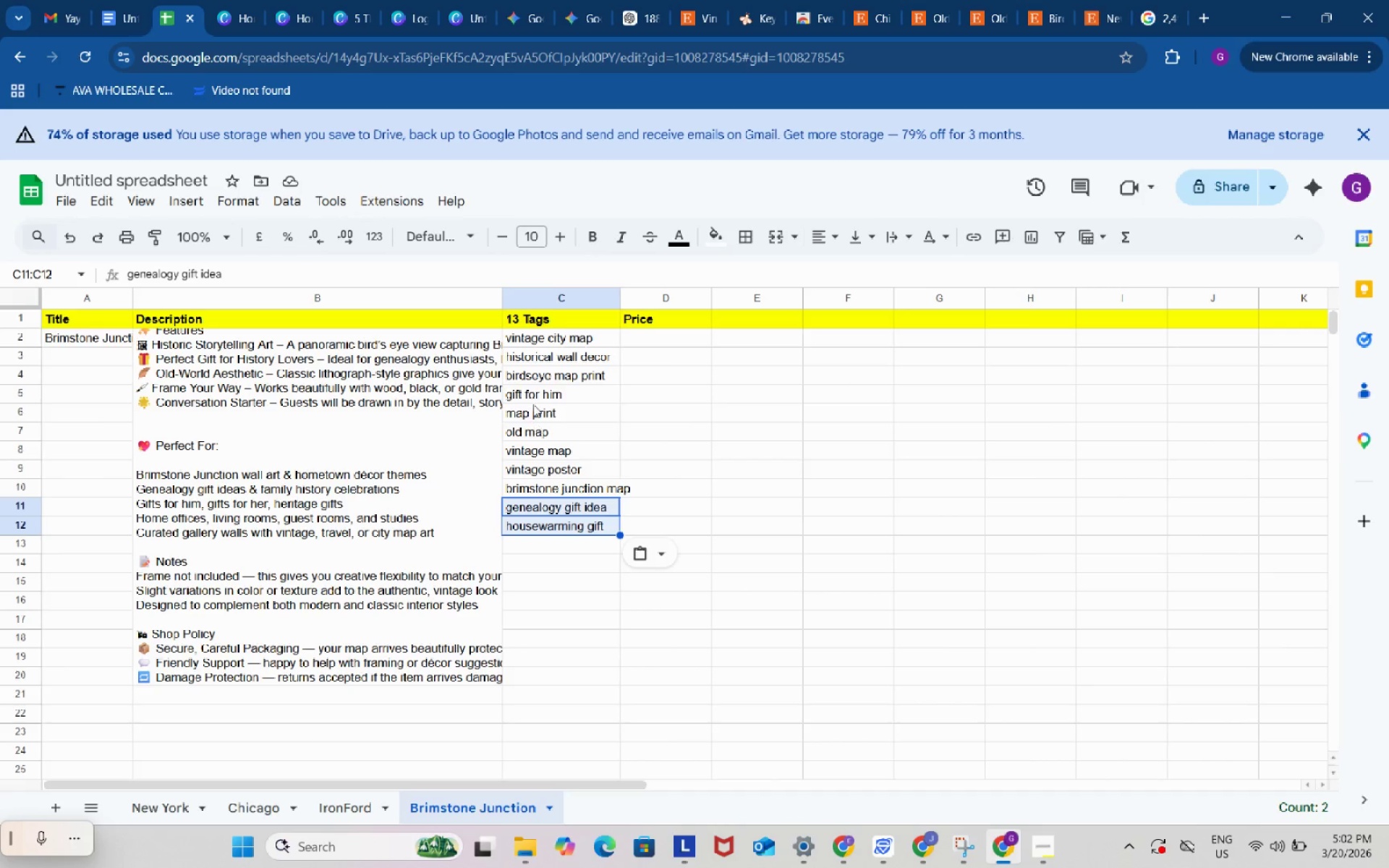 
wait(7.39)
 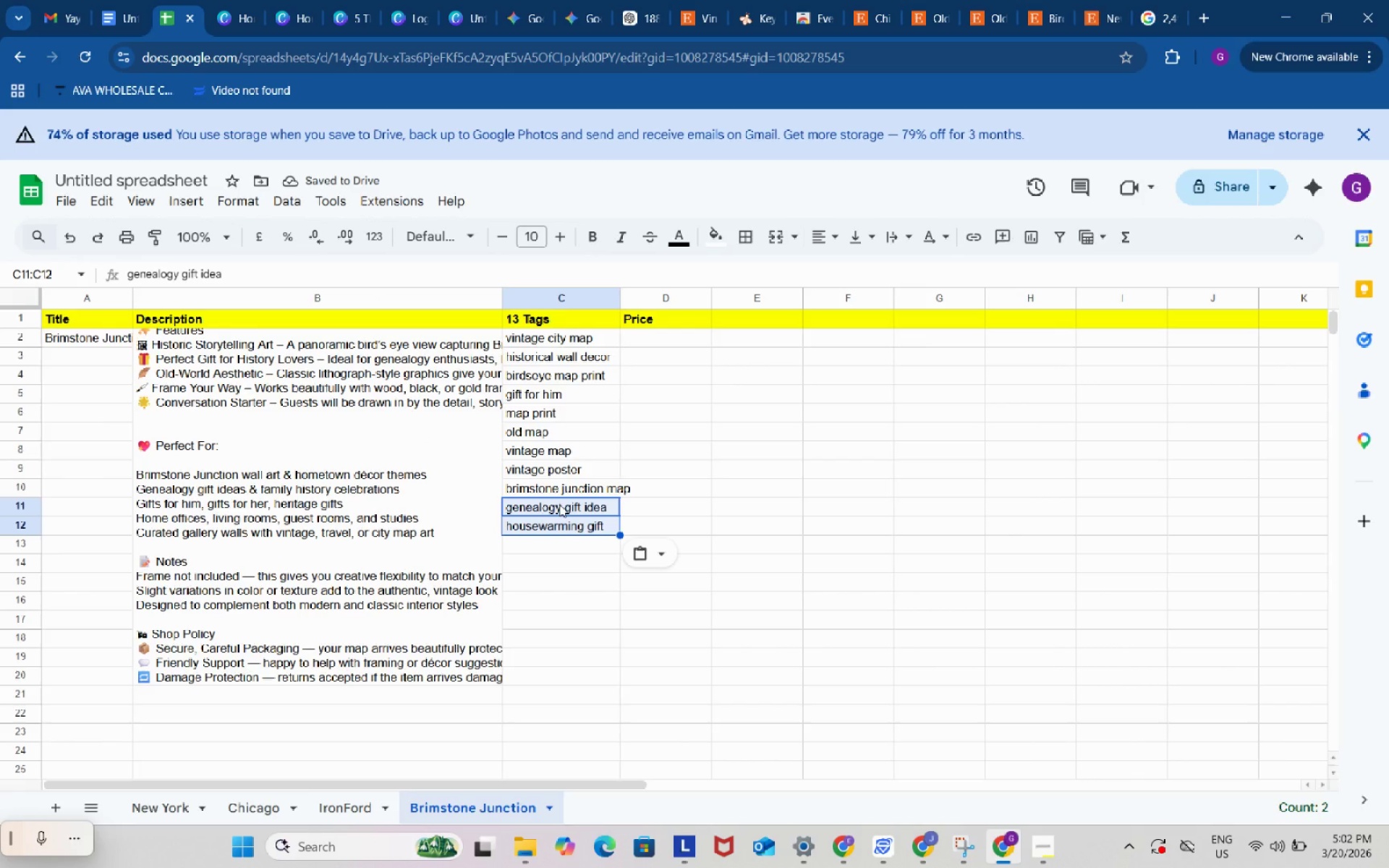 
left_click([257, 803])
 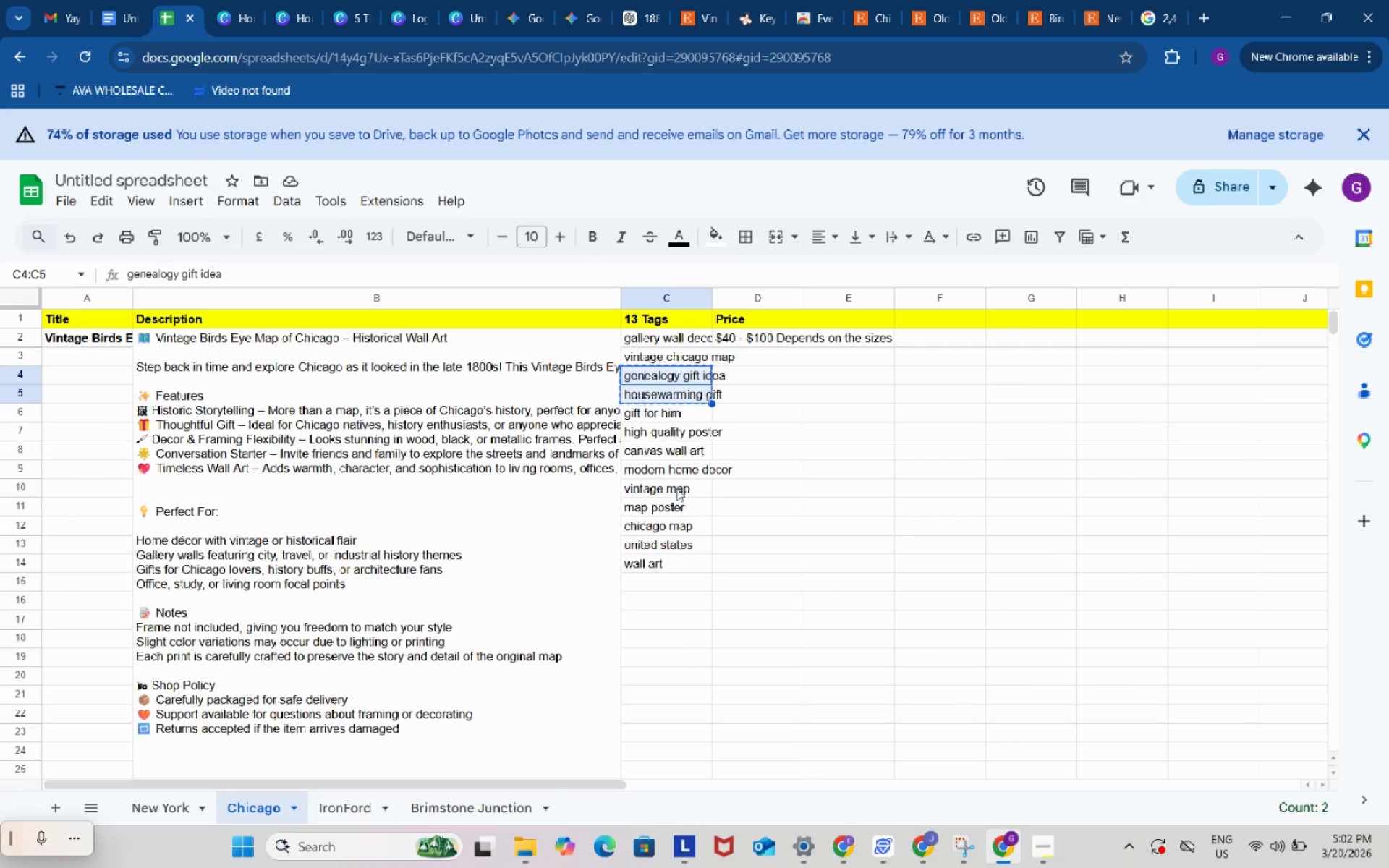 
left_click([676, 484])
 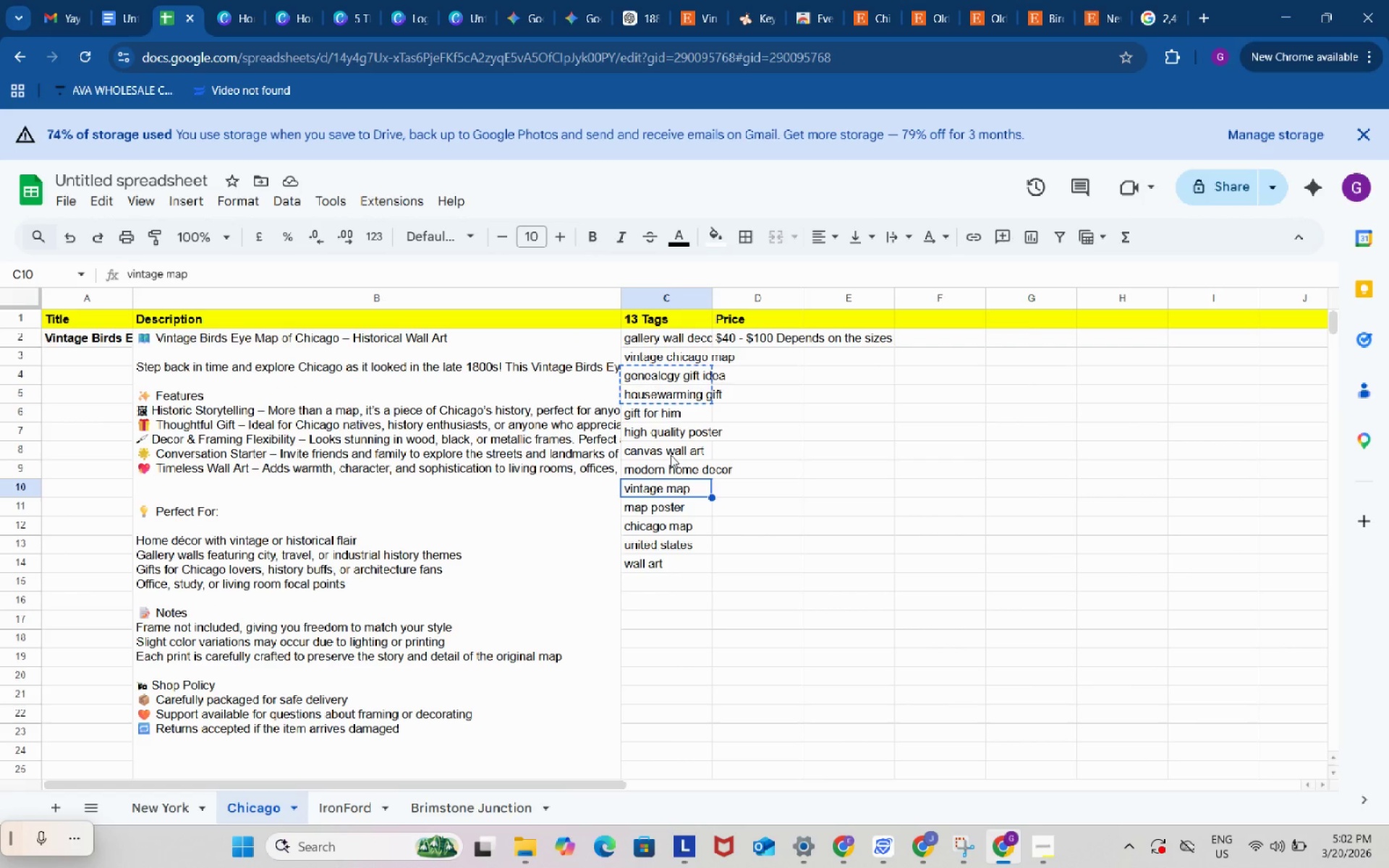 
left_click_drag(start_coordinate=[671, 455], to_coordinate=[676, 472])
 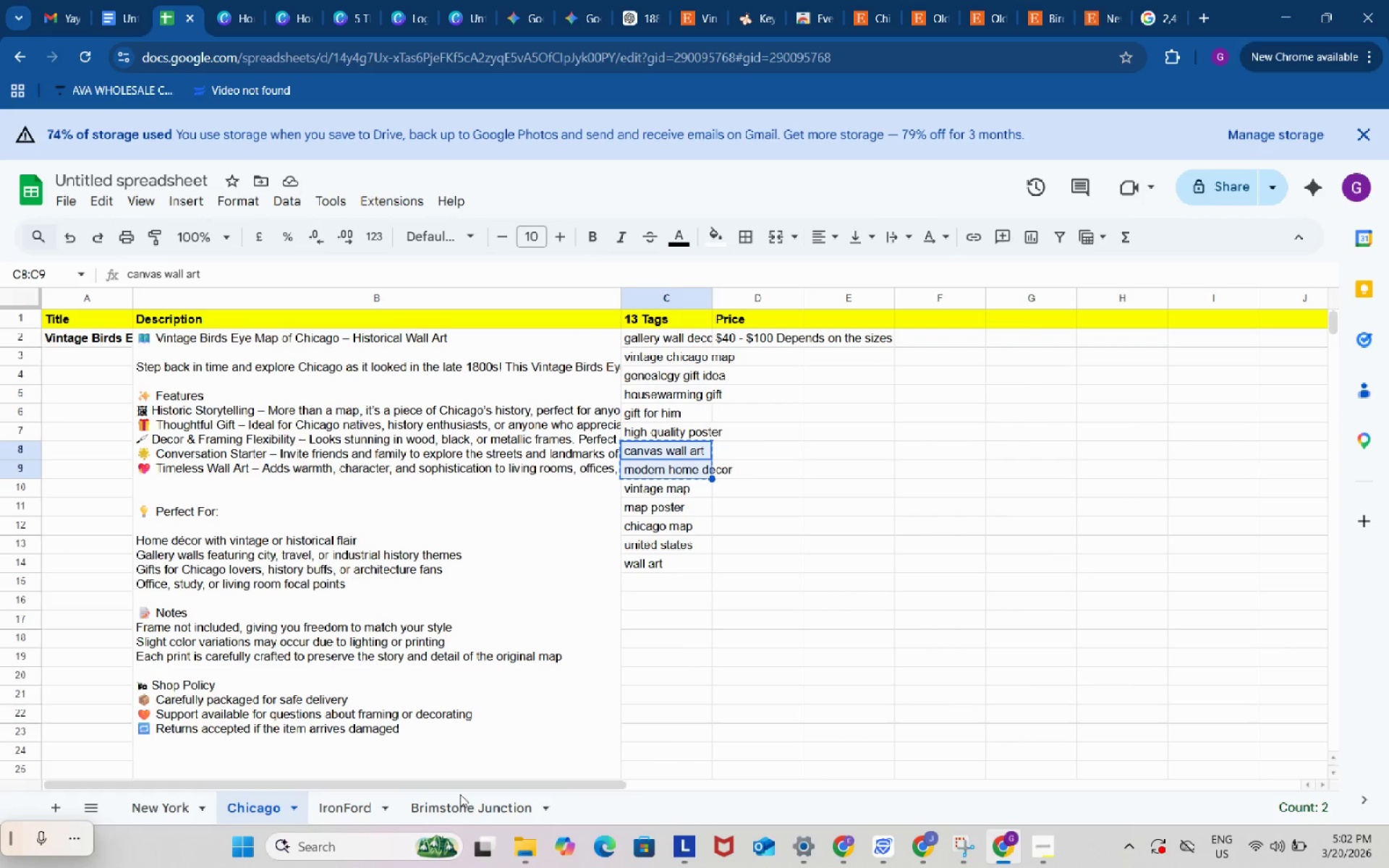 
key(Control+ControlLeft)
 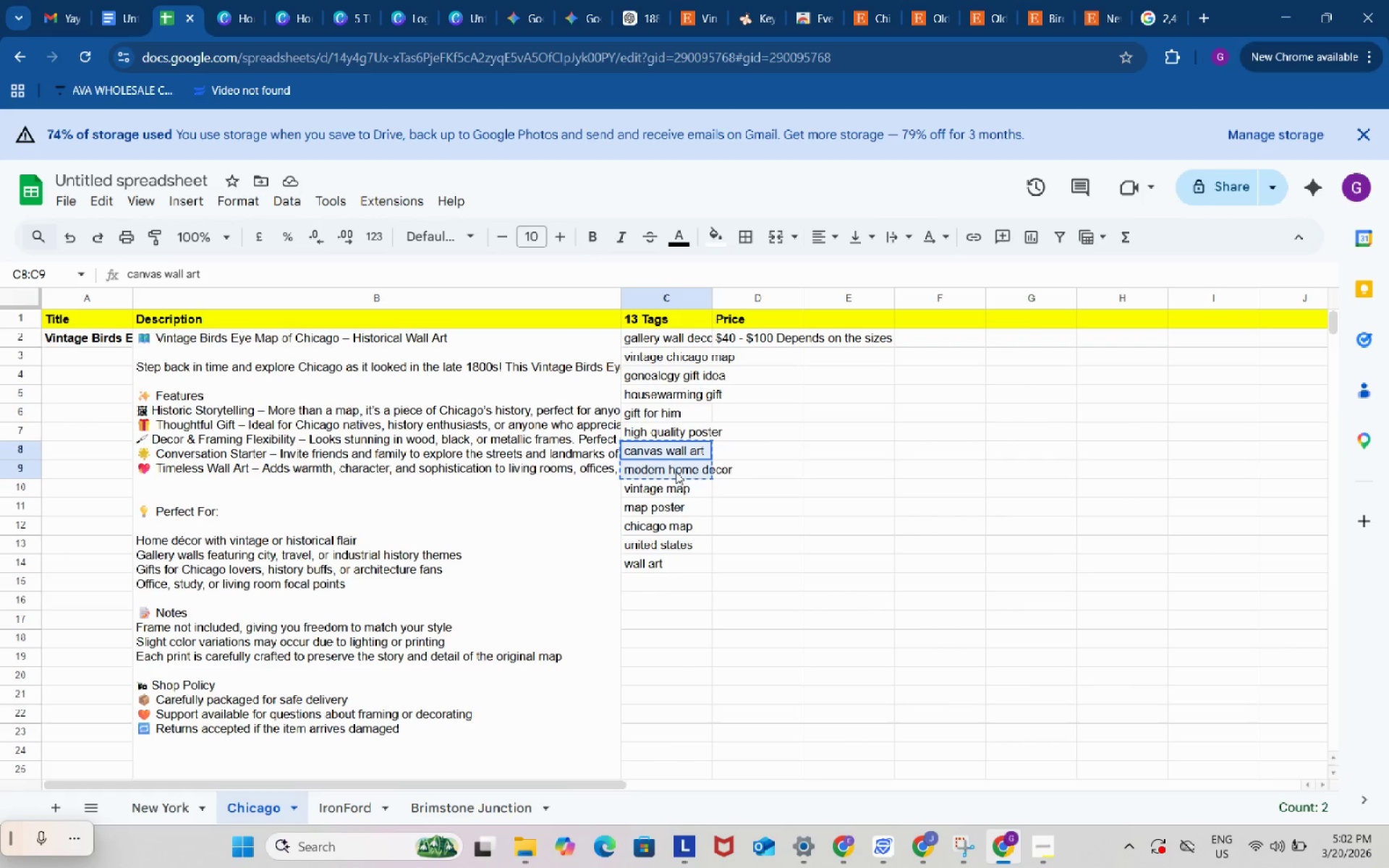 
key(Control+C)
 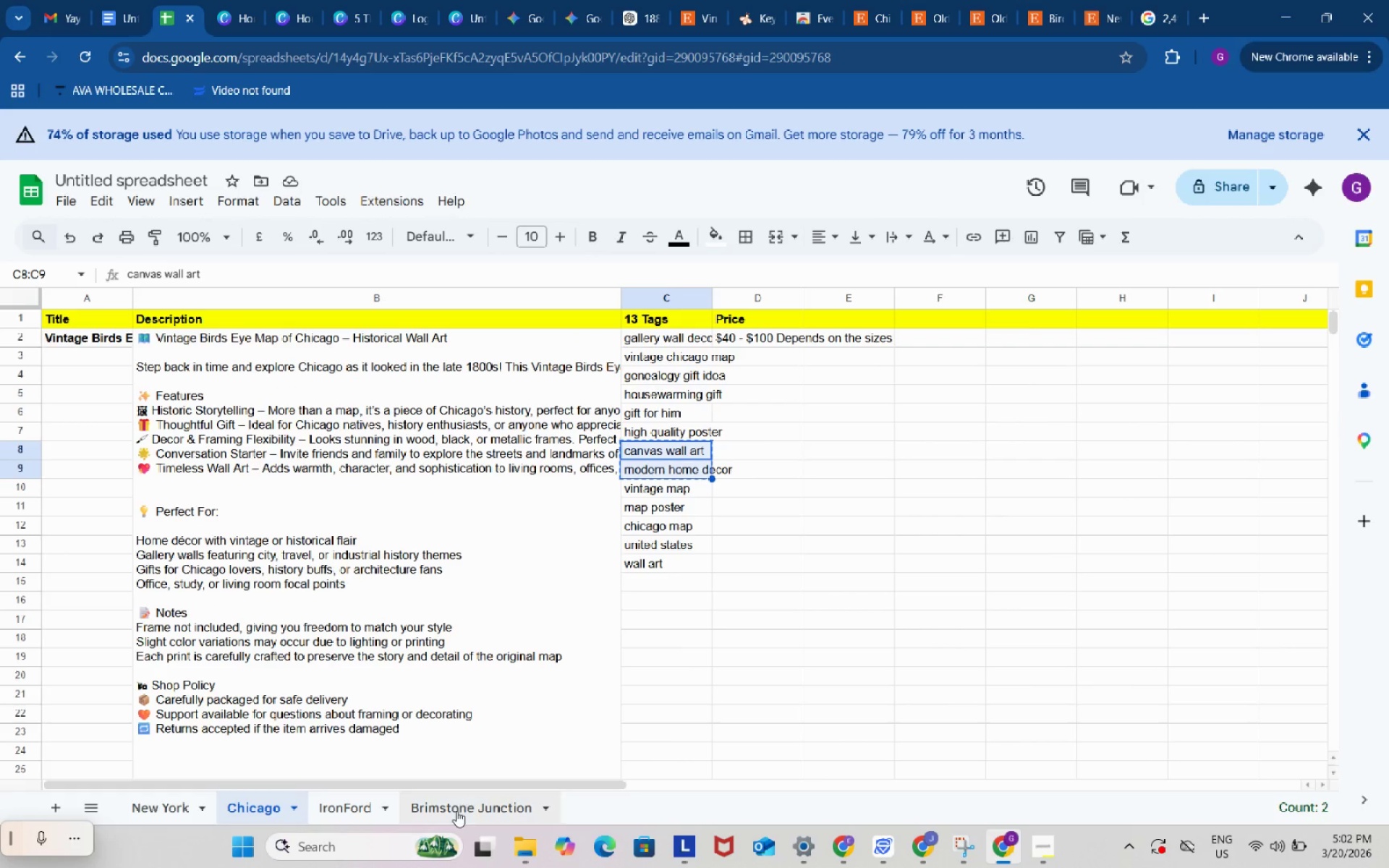 
left_click([456, 811])
 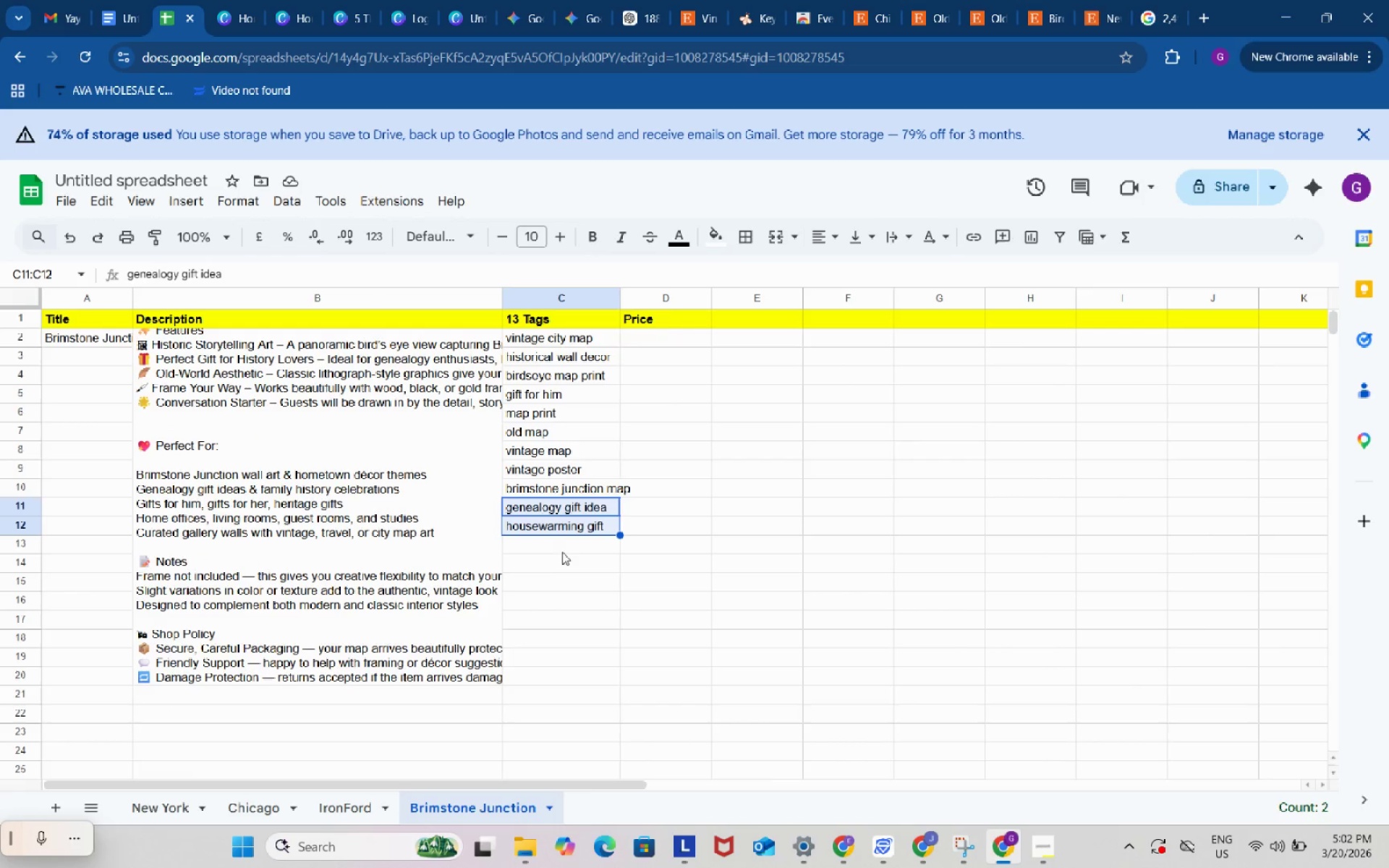 
left_click([561, 547])
 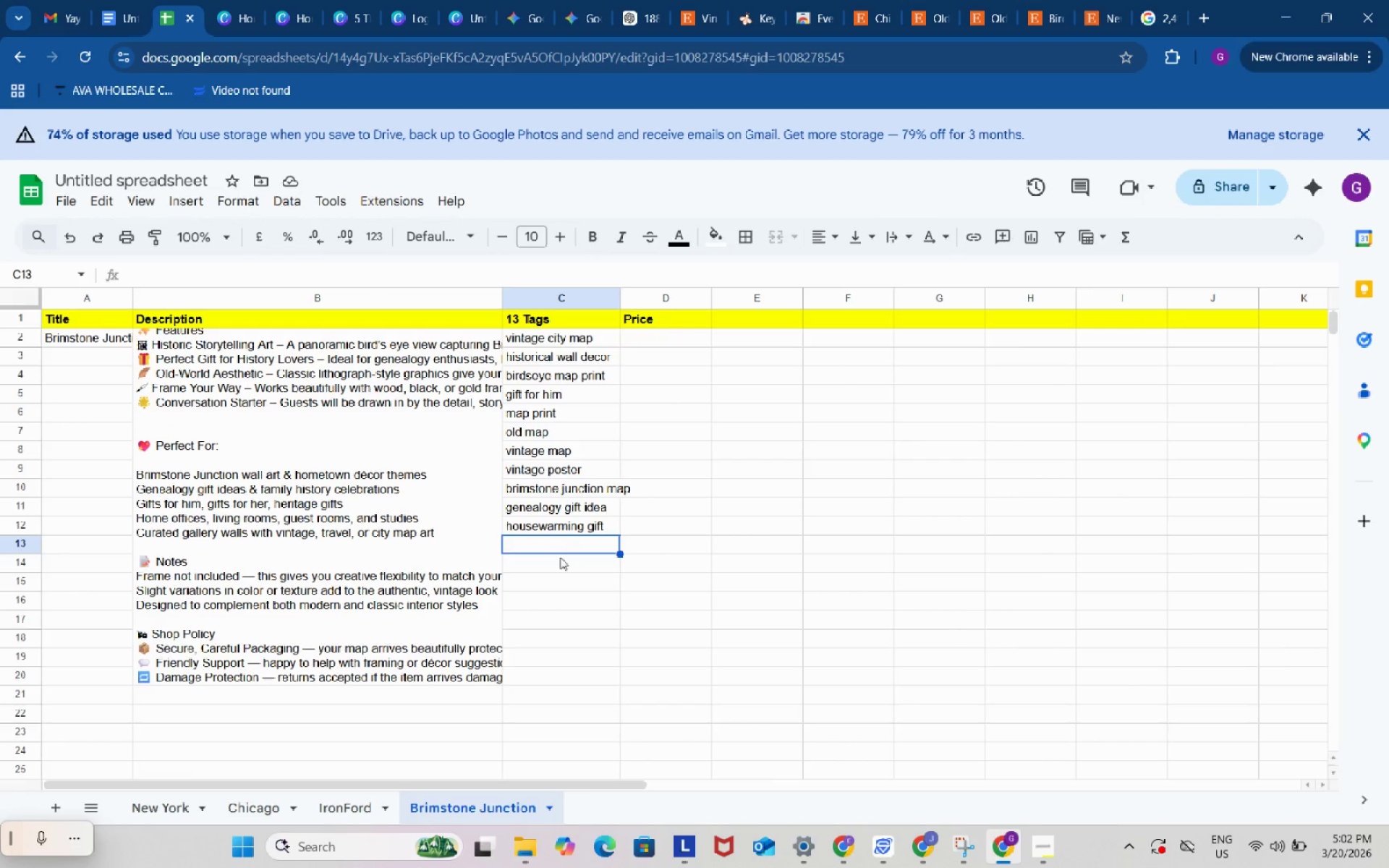 
key(Control+ControlLeft)
 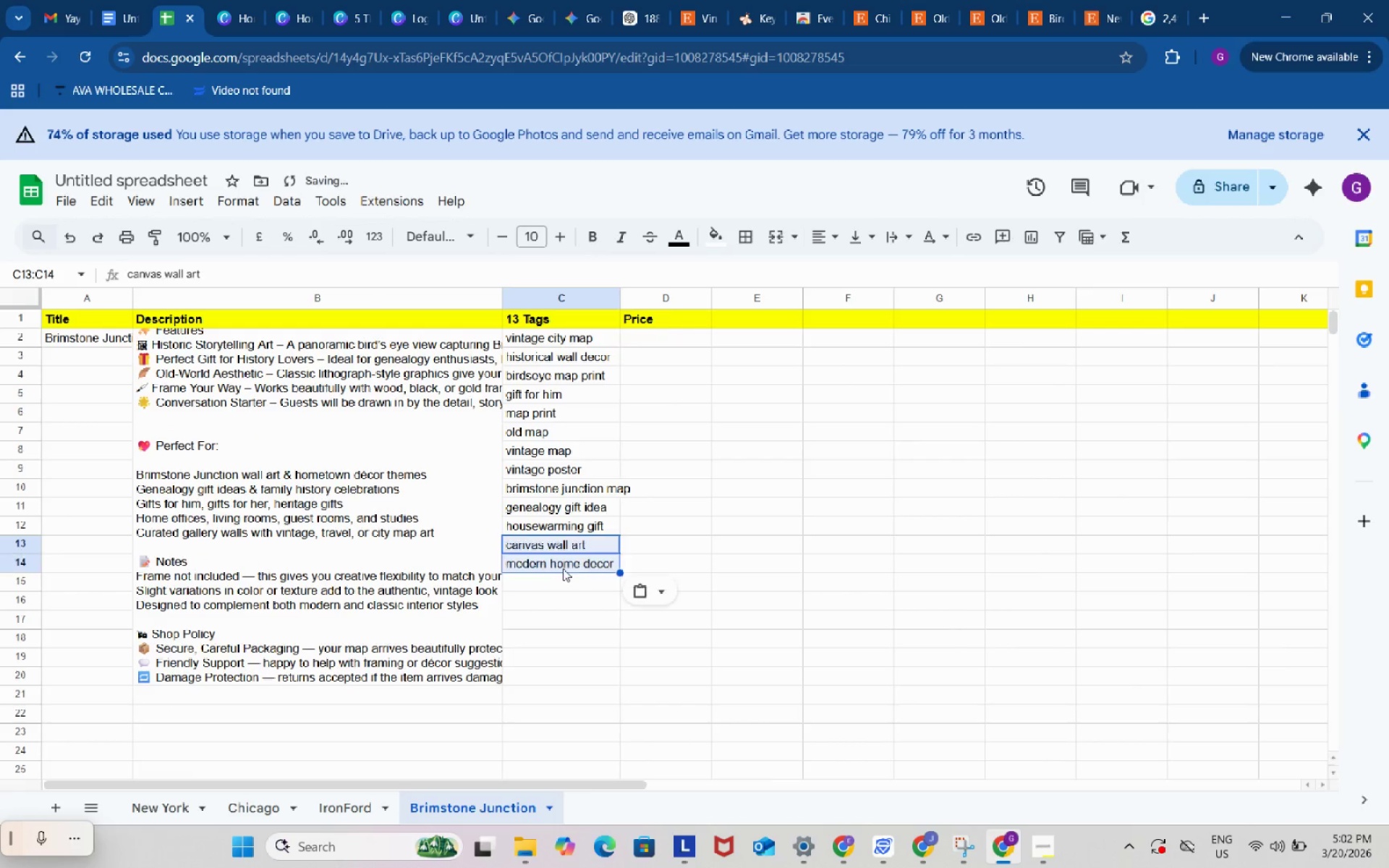 
key(Control+V)
 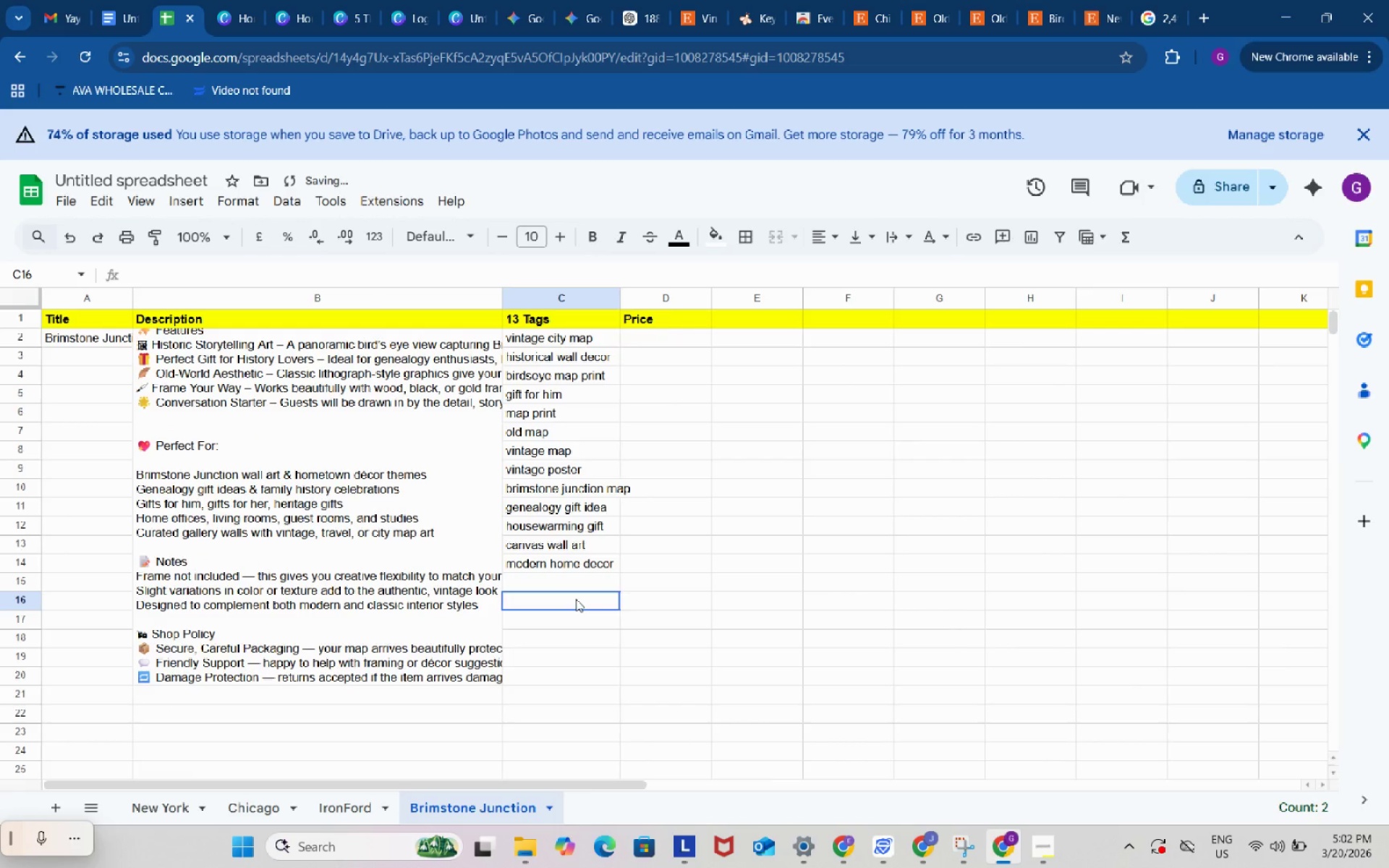 
left_click([576, 599])
 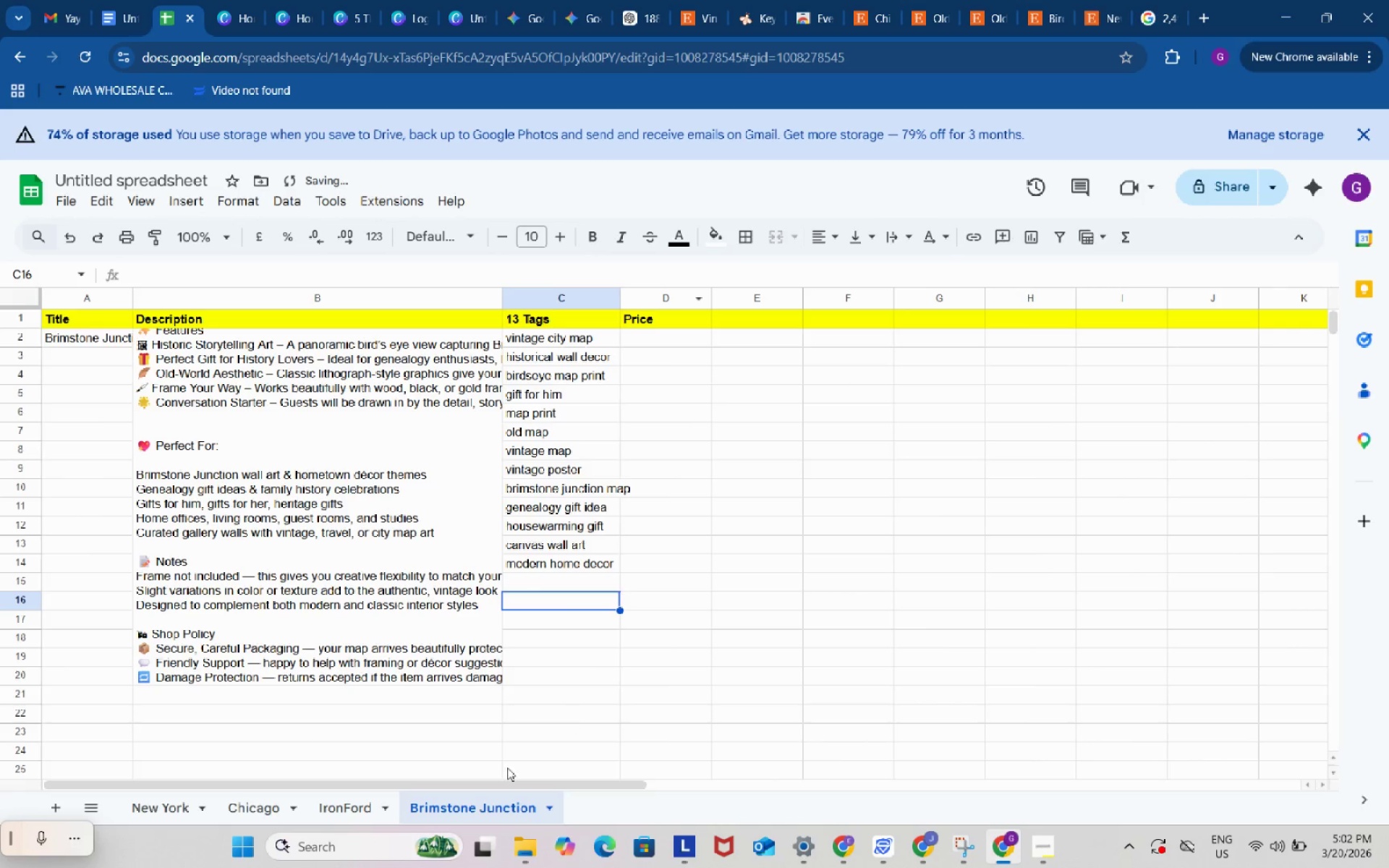 
left_click([349, 809])
 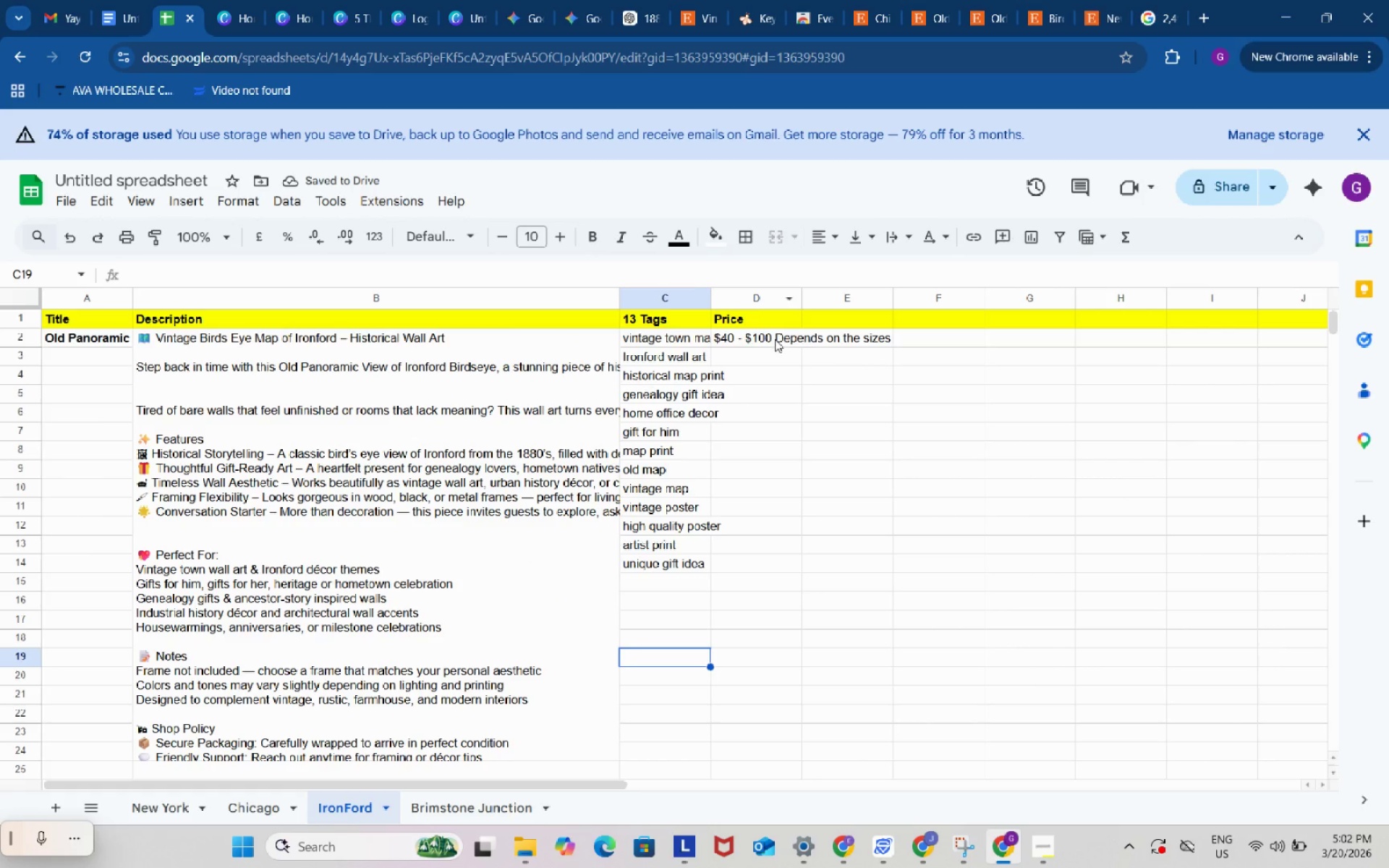 
left_click([775, 339])
 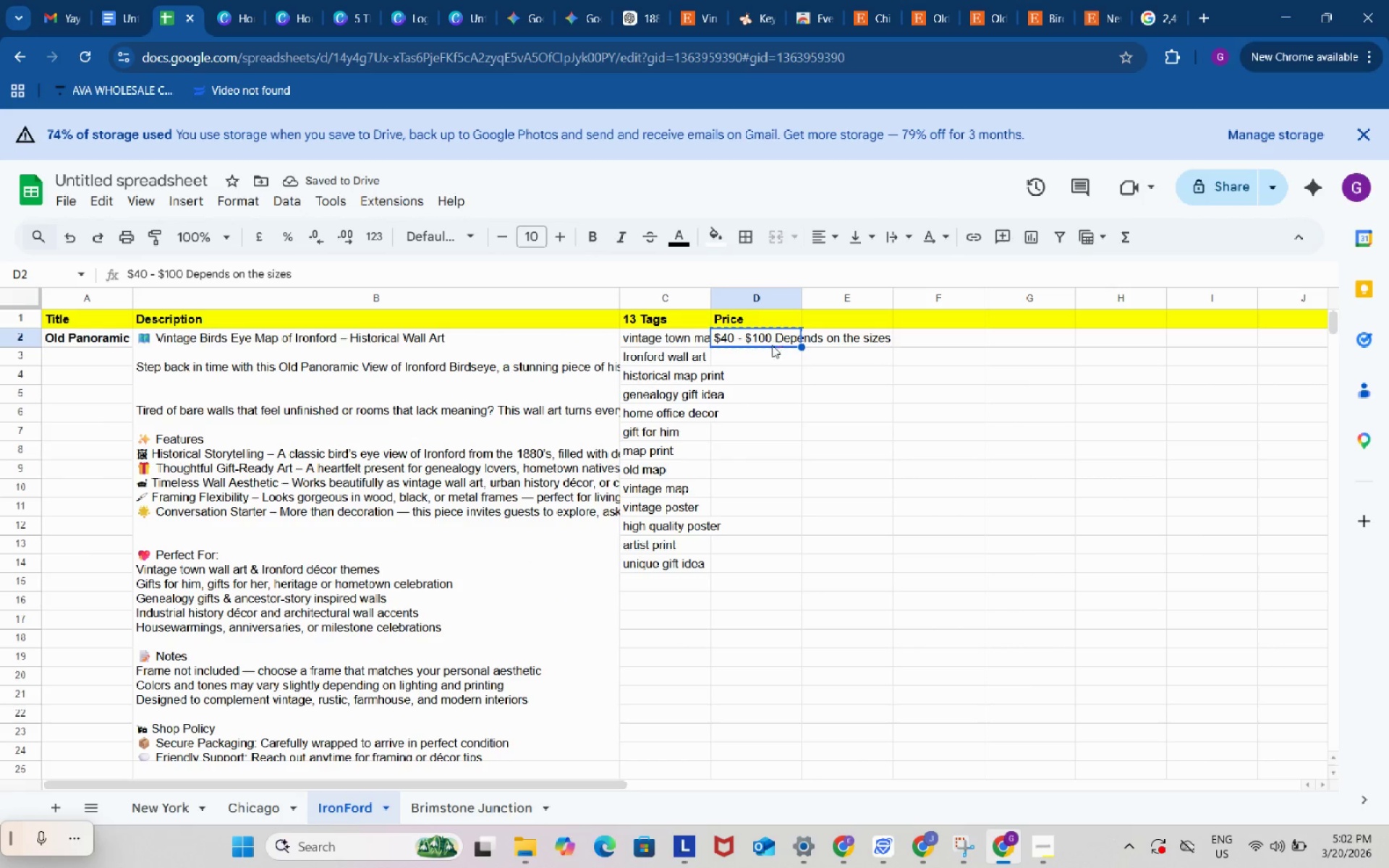 
key(Control+ControlLeft)
 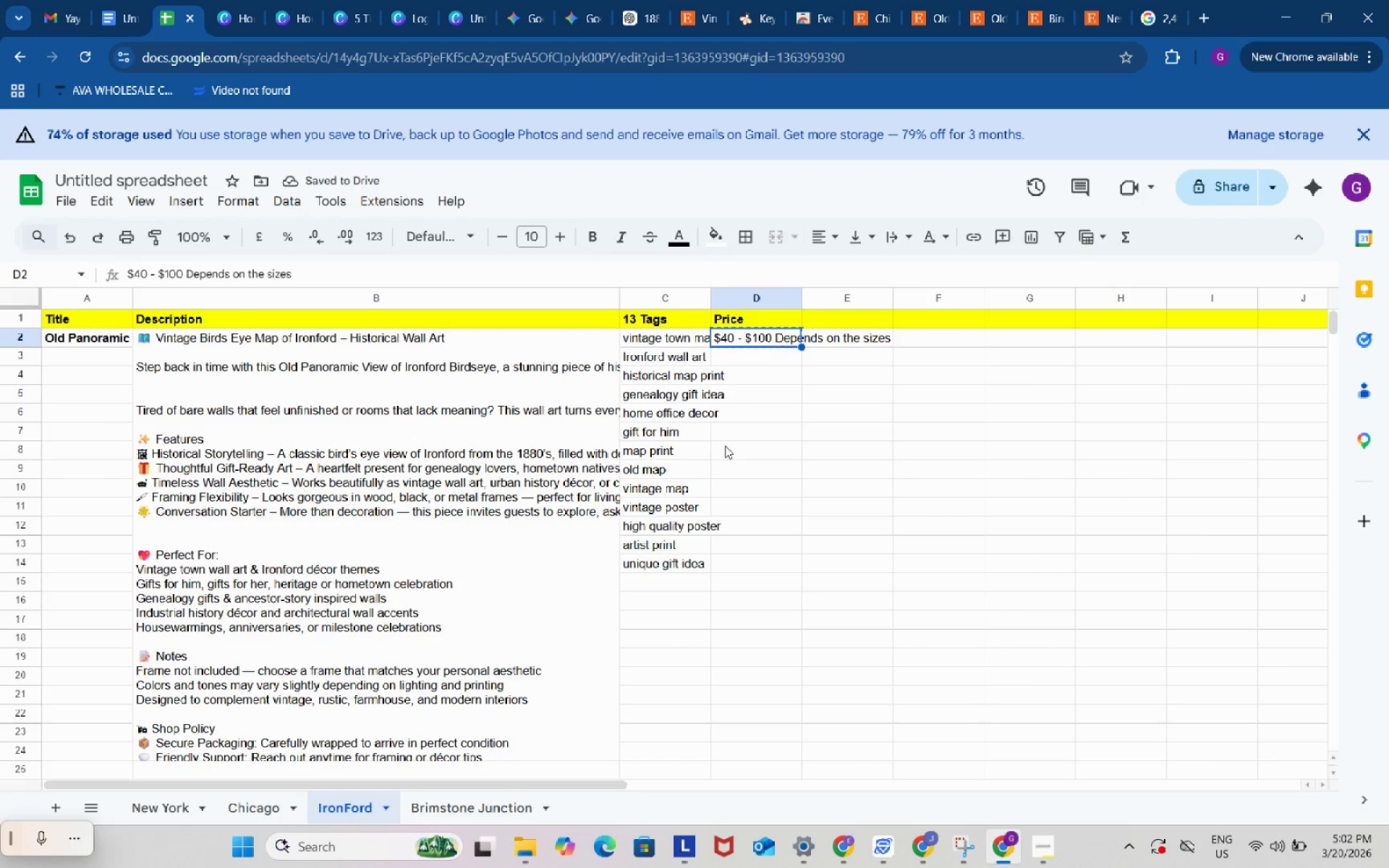 
key(Control+C)
 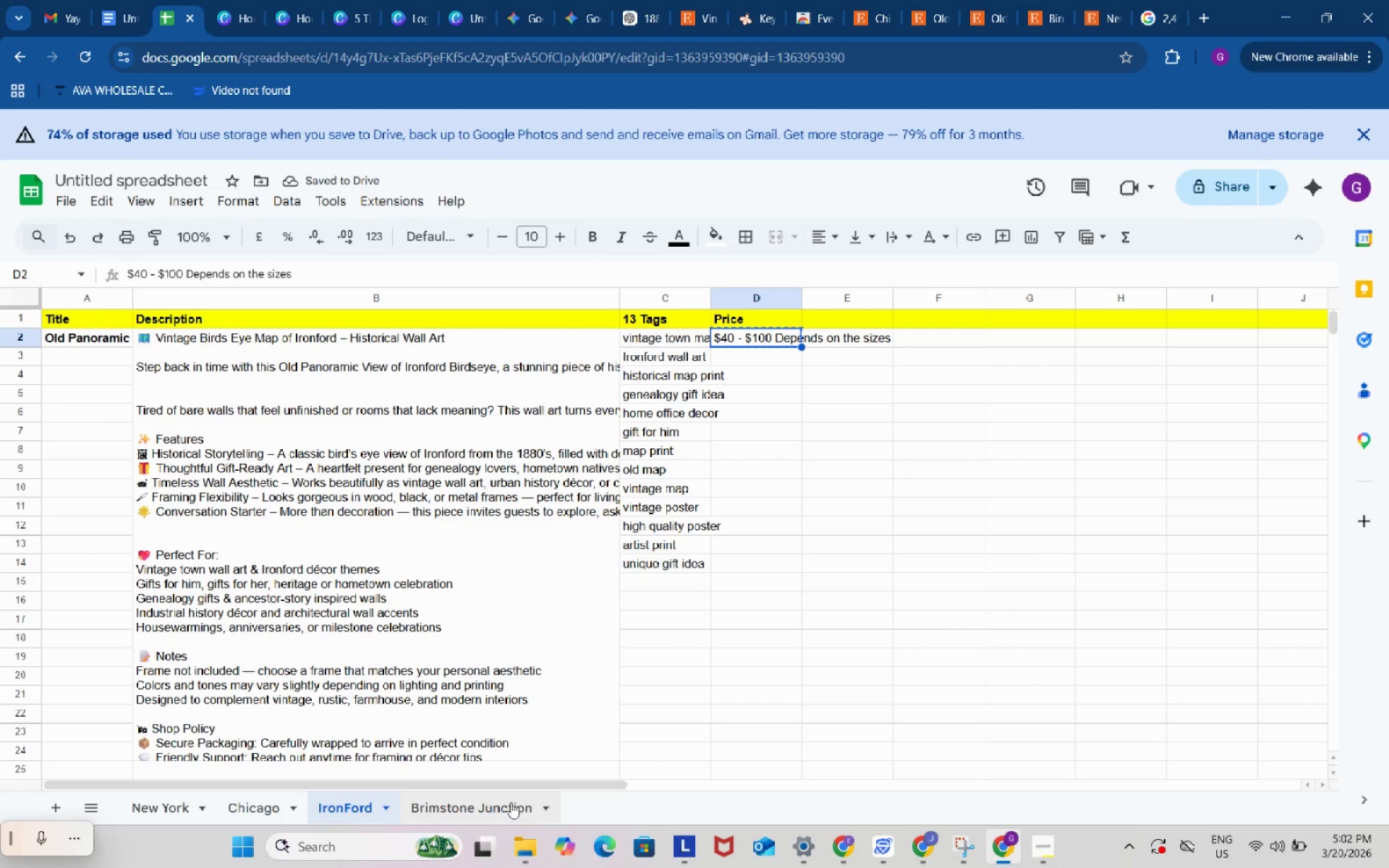 
left_click([509, 802])
 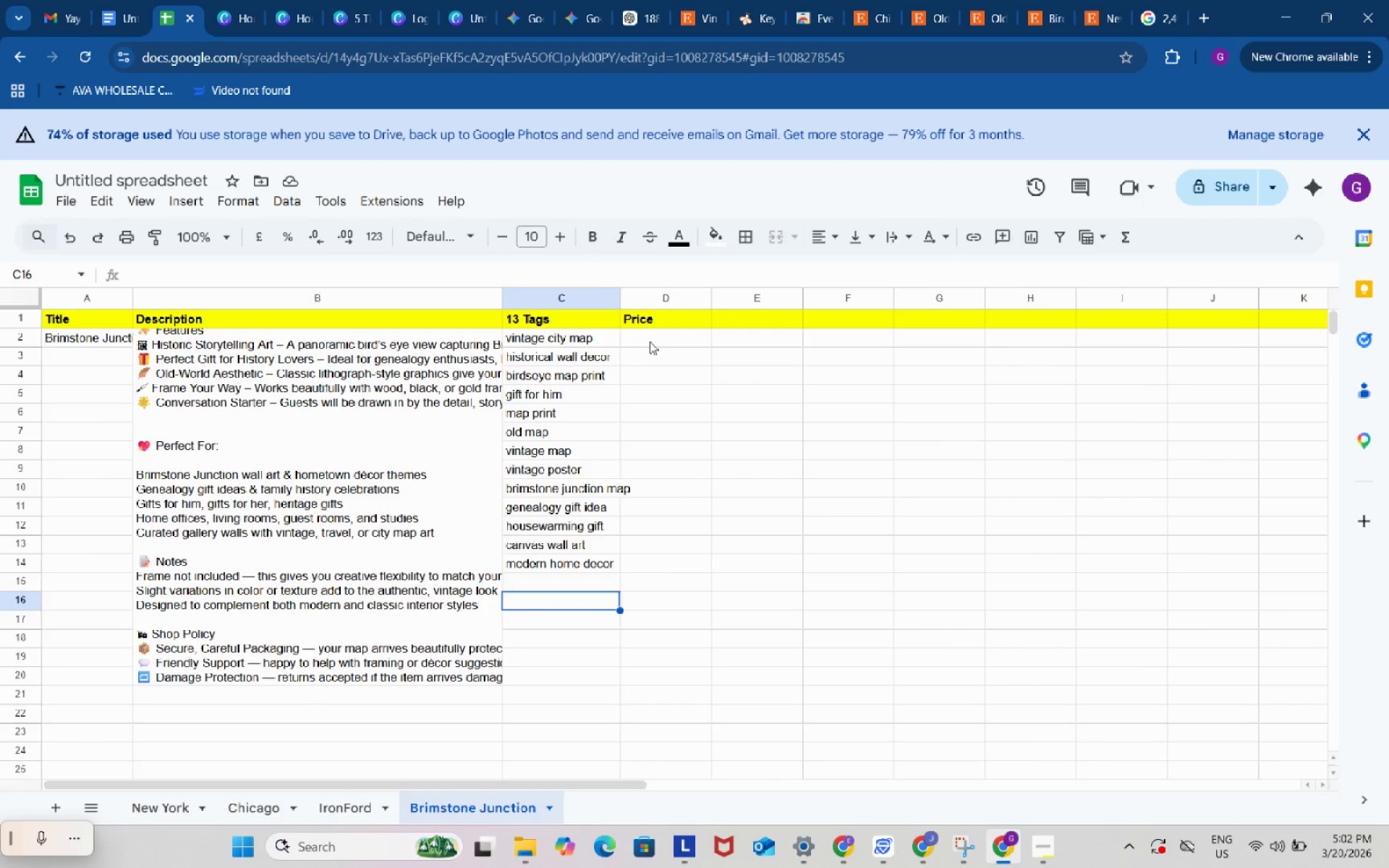 
left_click([650, 340])
 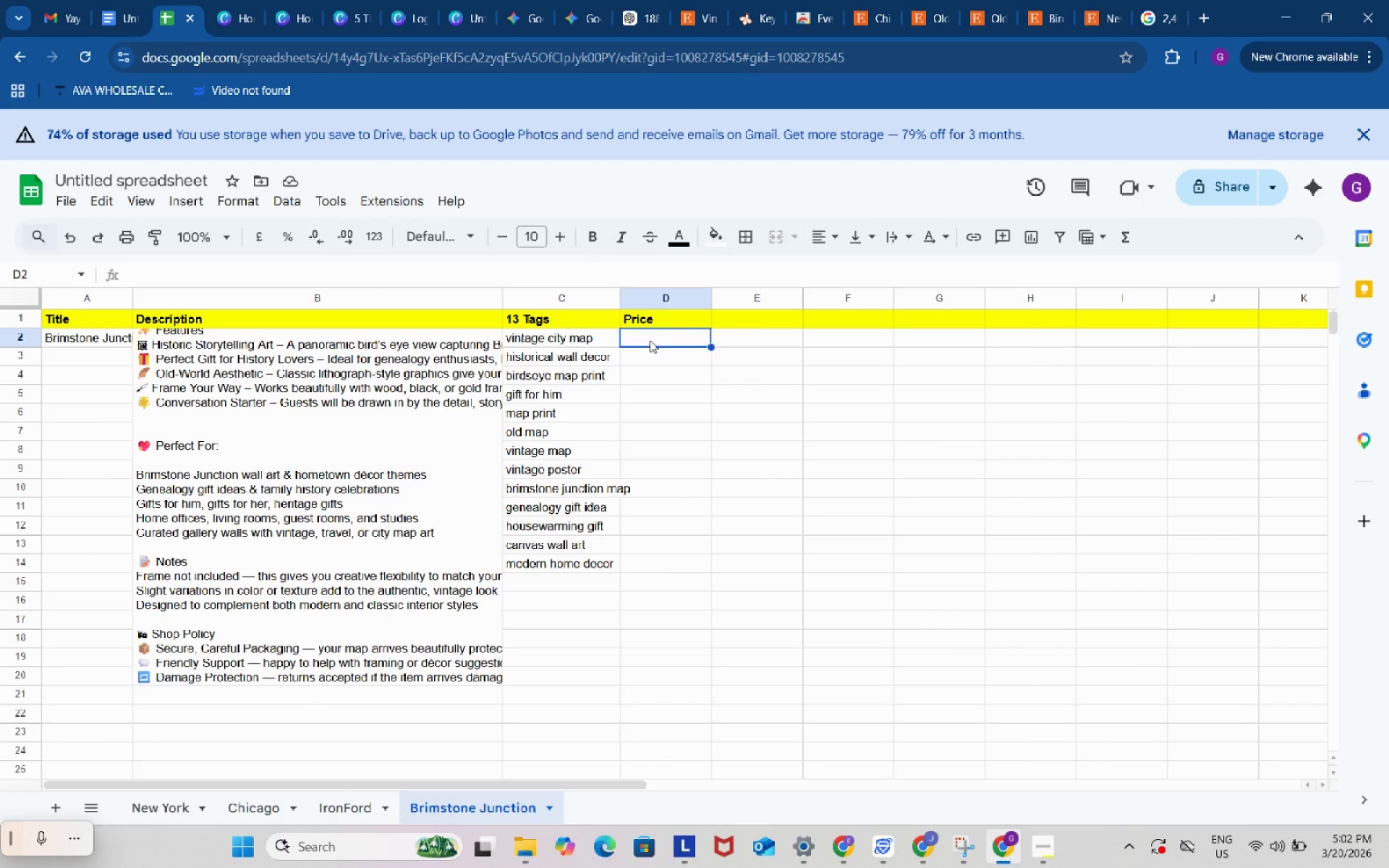 
key(Control+ControlLeft)
 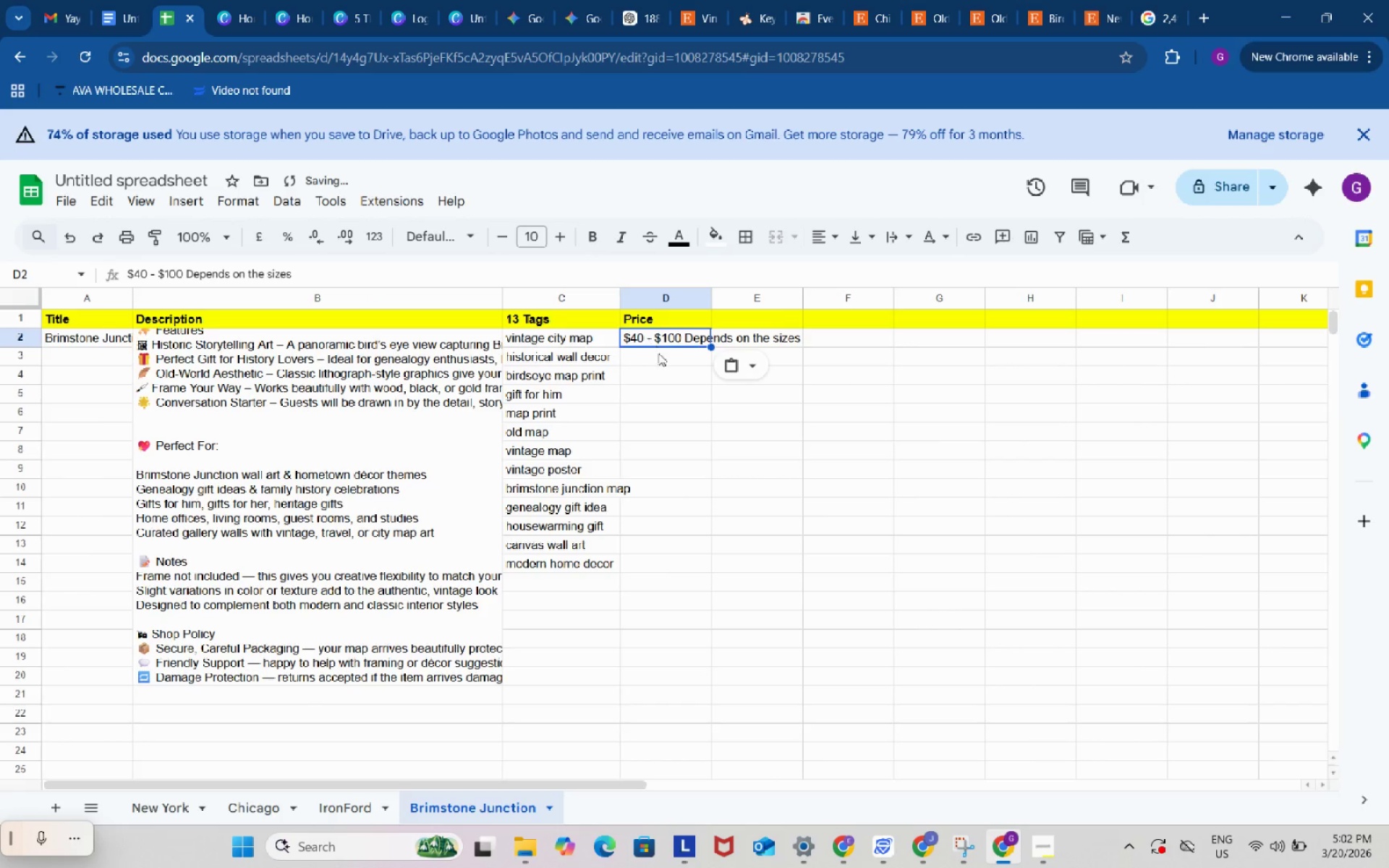 
key(Control+V)
 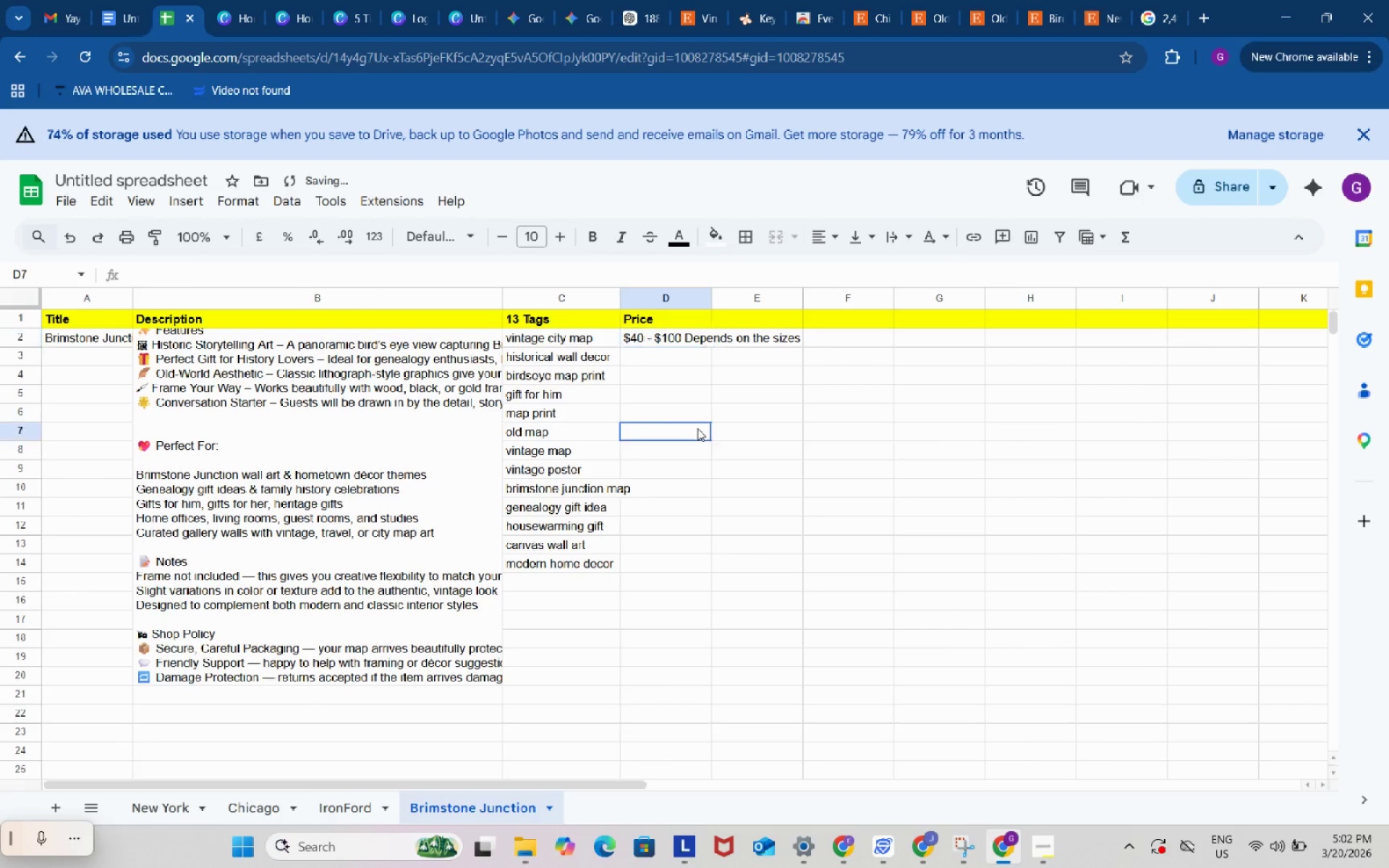 
left_click([697, 428])
 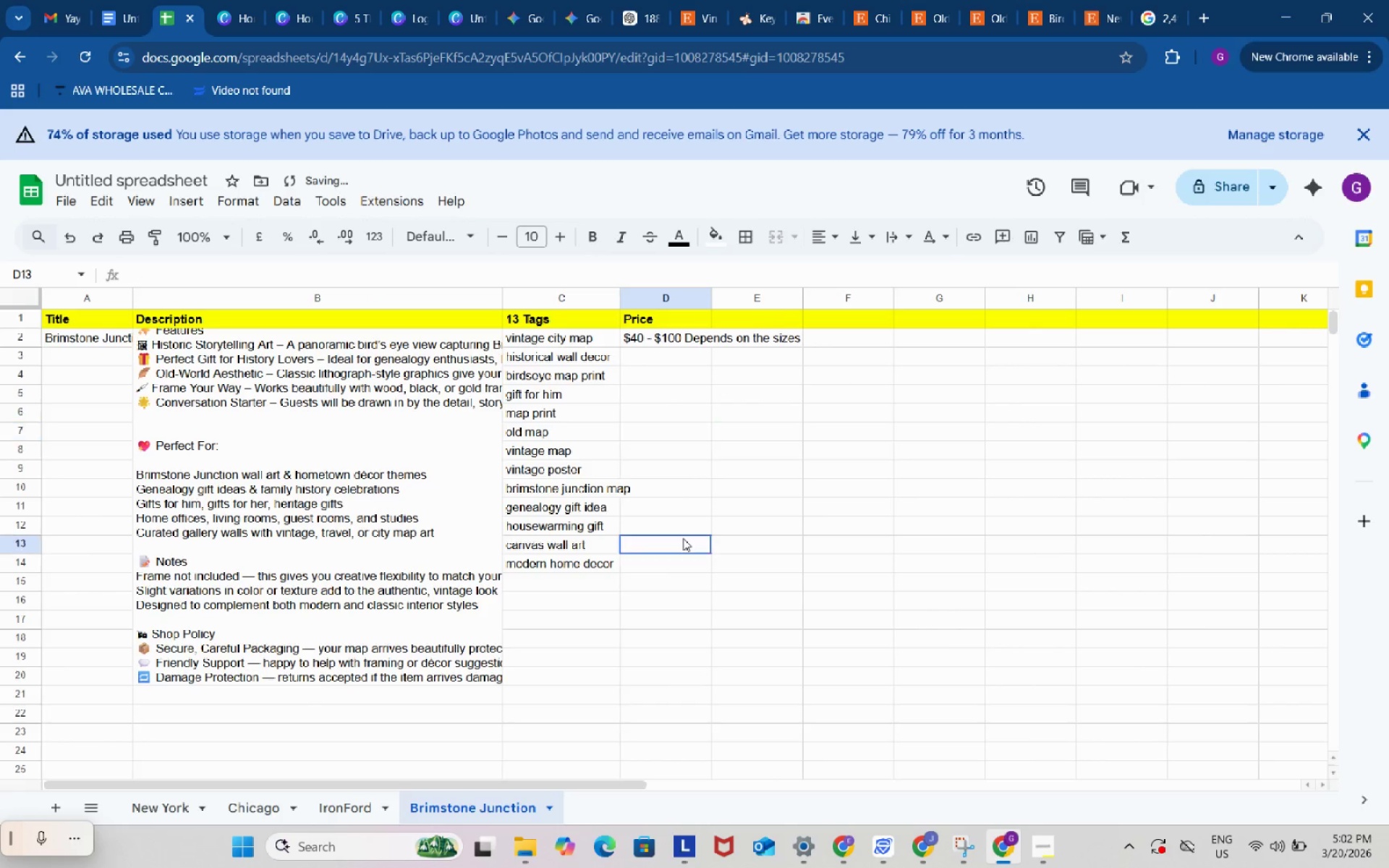 
left_click([683, 538])
 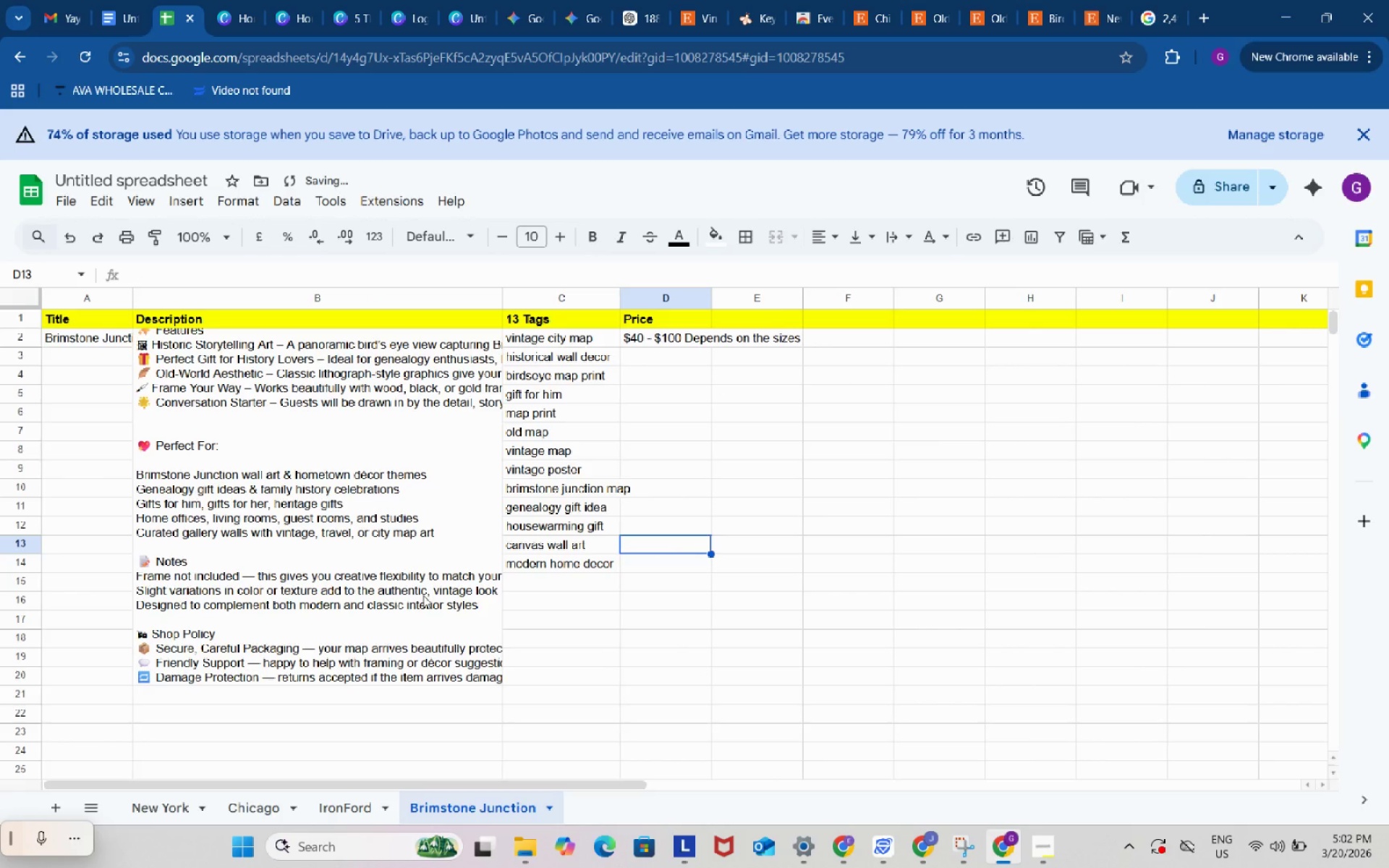 
left_click([636, 652])
 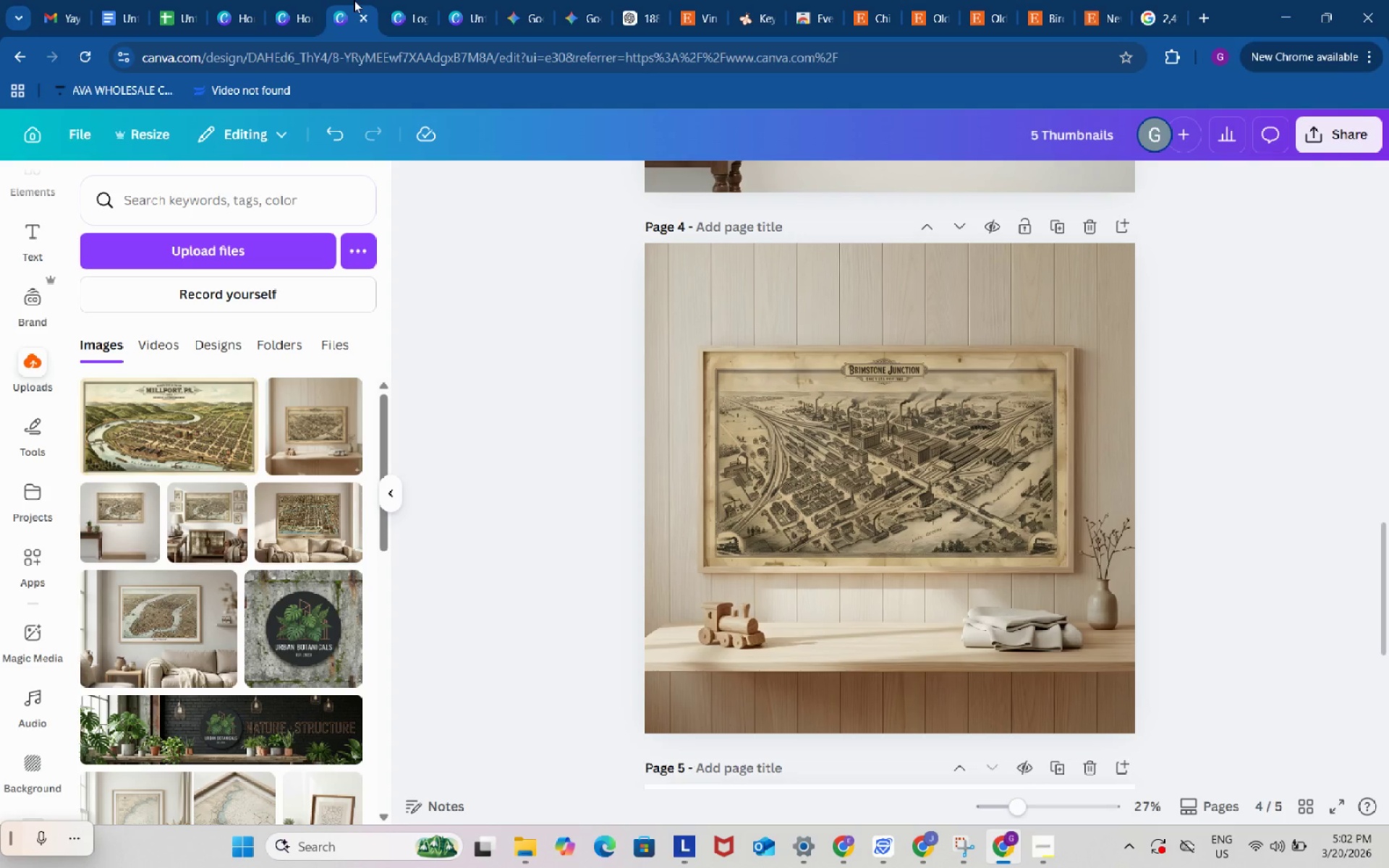 
scroll: coordinate [357, 449], scroll_direction: up, amount: 5.0
 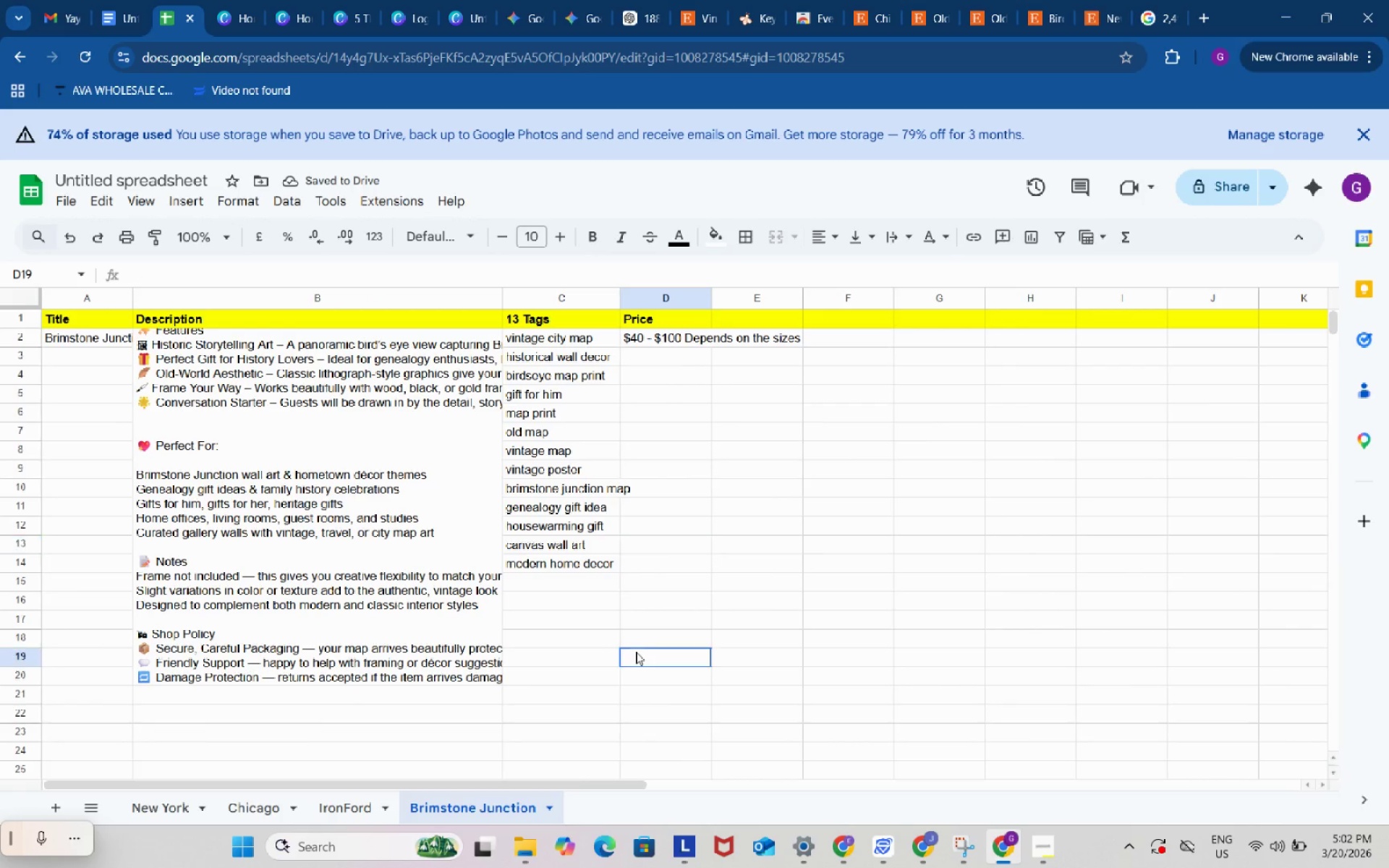 
scroll: coordinate [783, 640], scroll_direction: down, amount: 6.0
 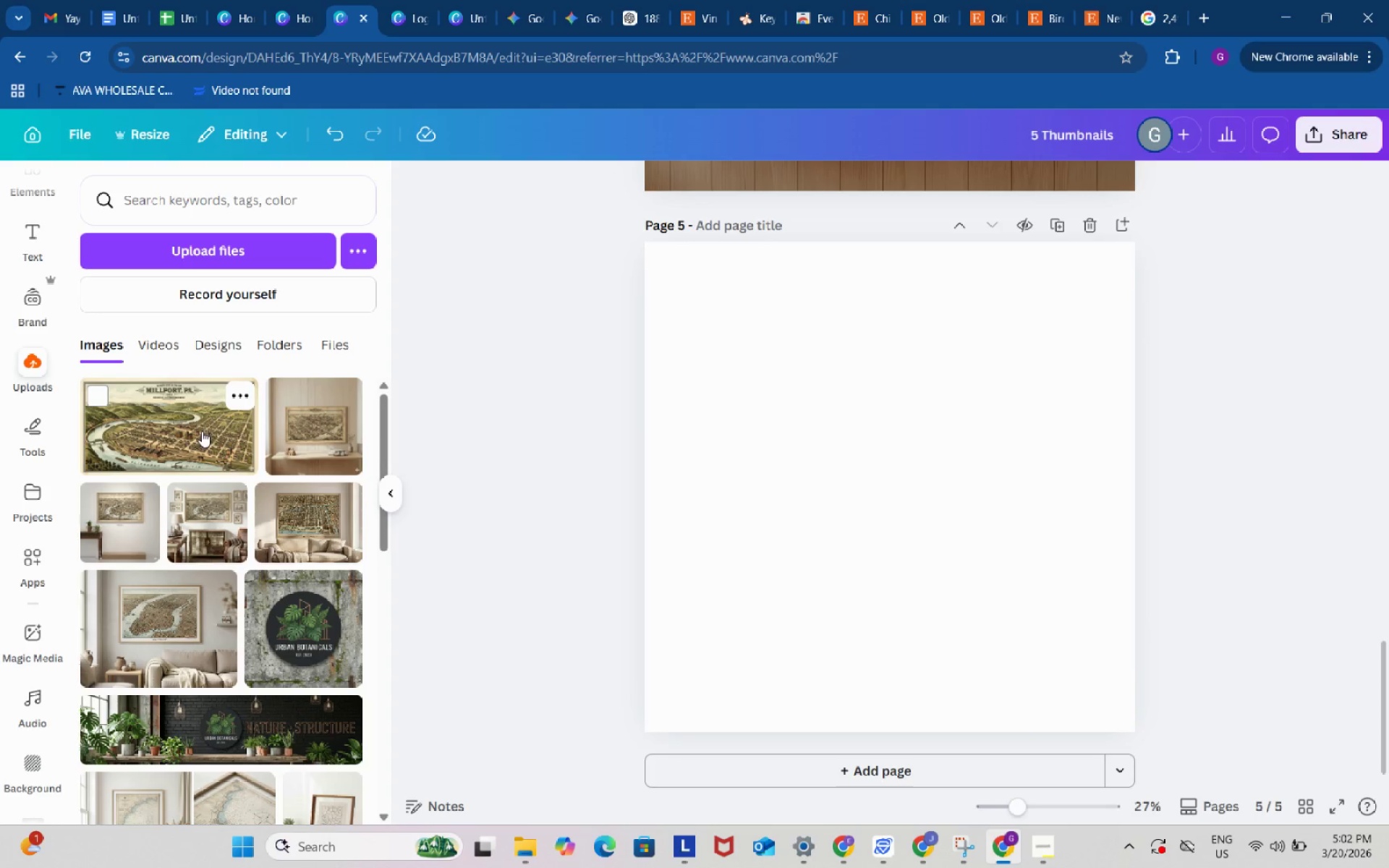 
left_click([192, 427])
 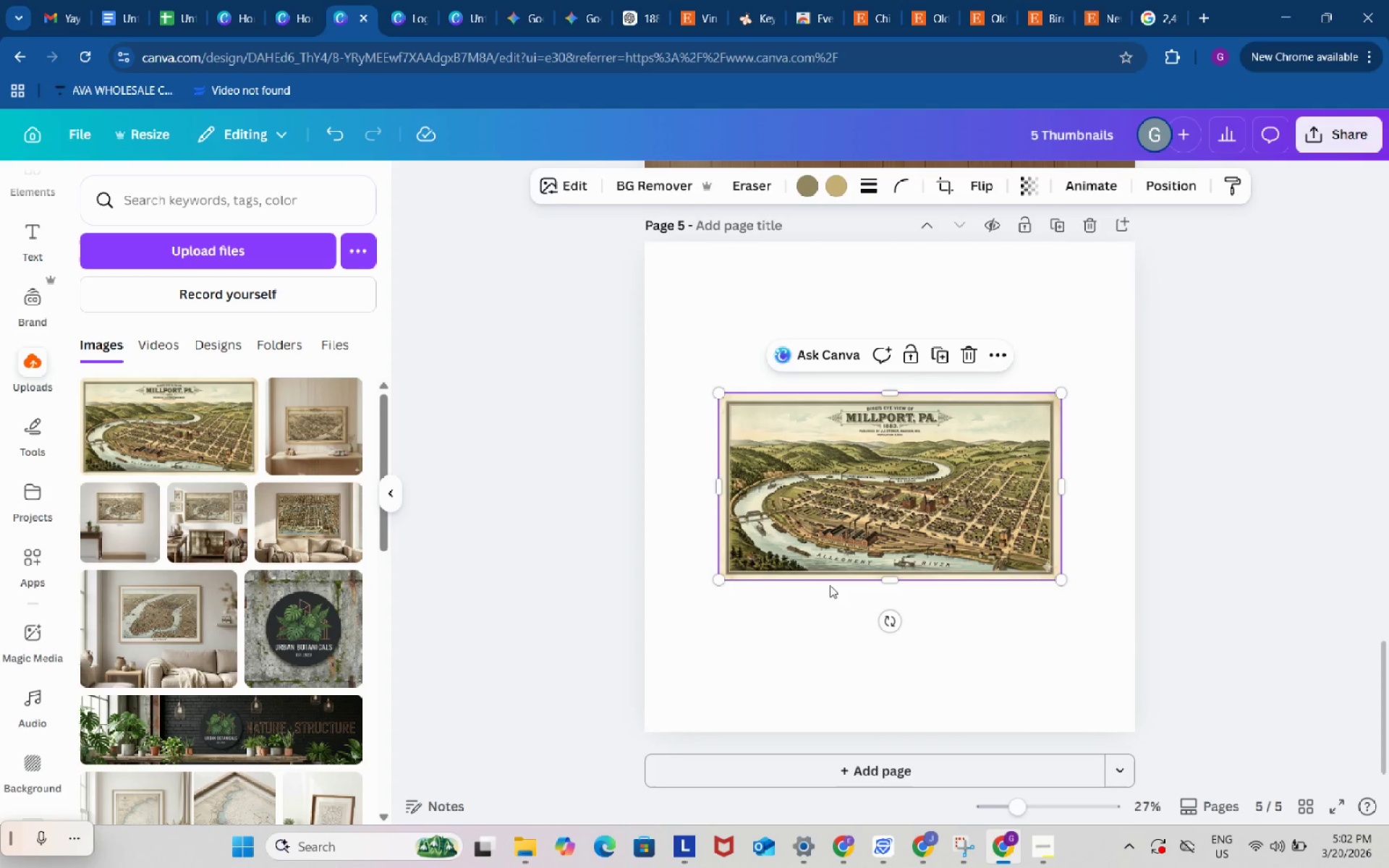 
mouse_move([838, 827])
 